 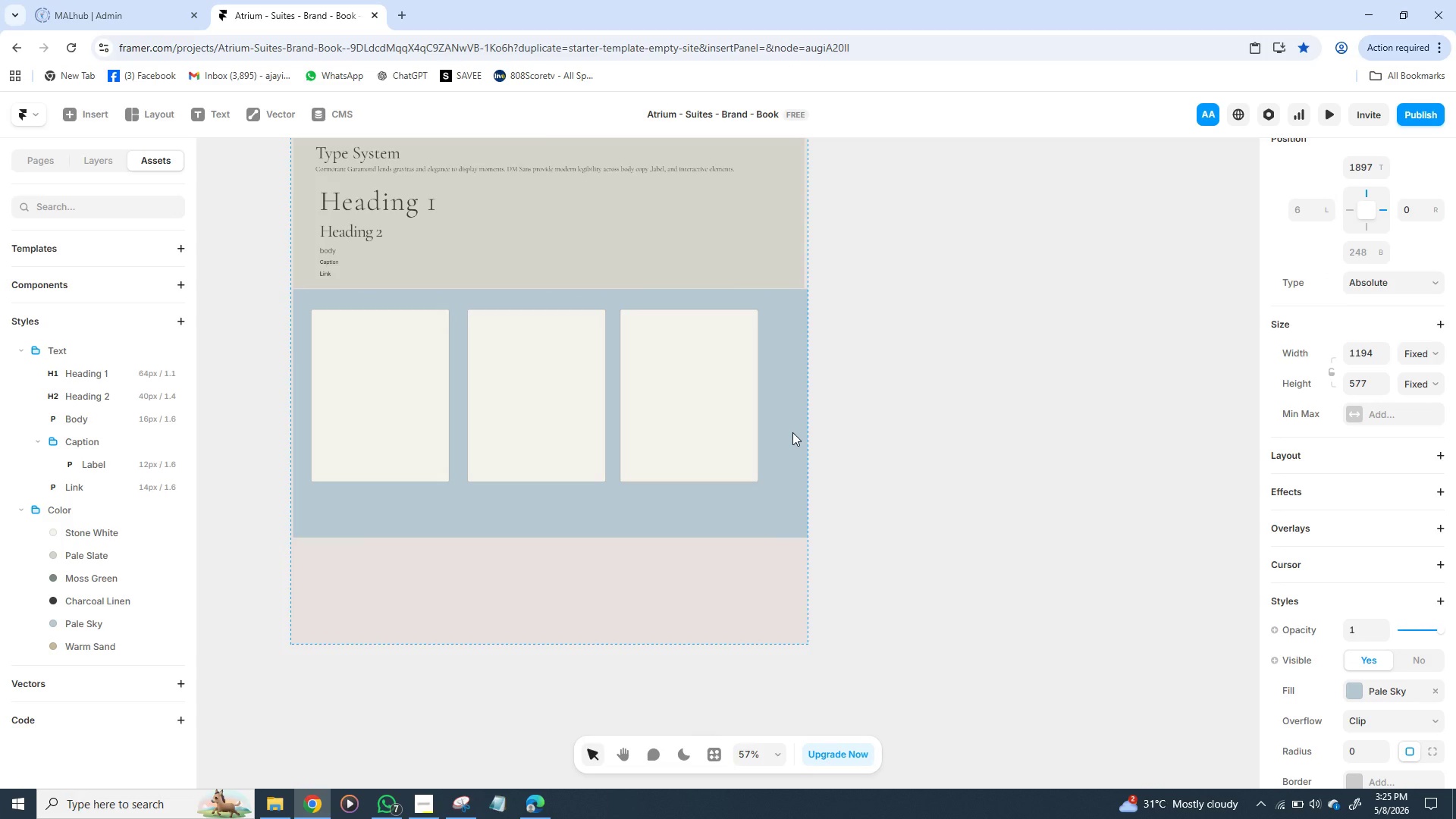 
key(ArrowLeft)
 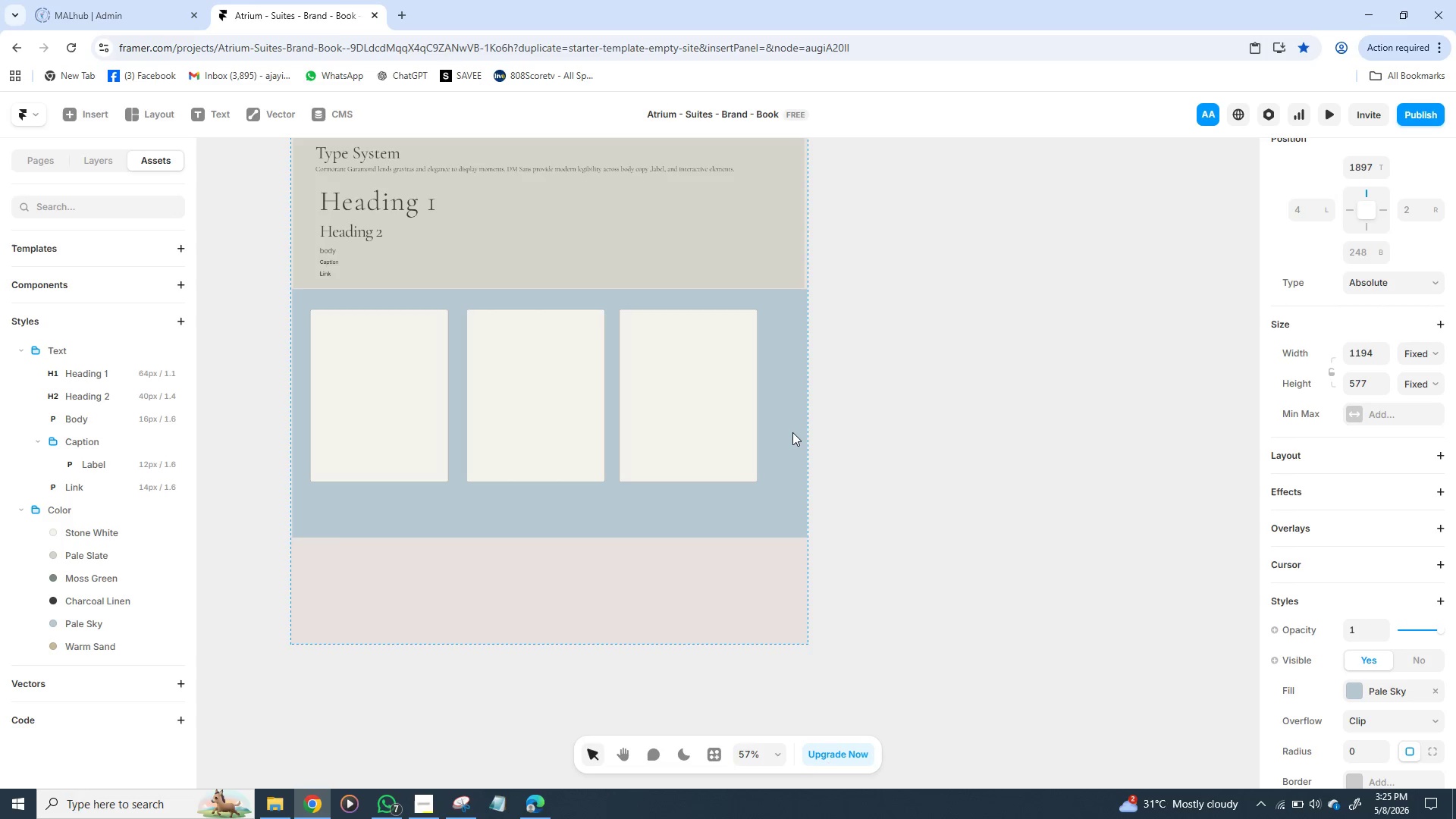 
key(ArrowLeft)
 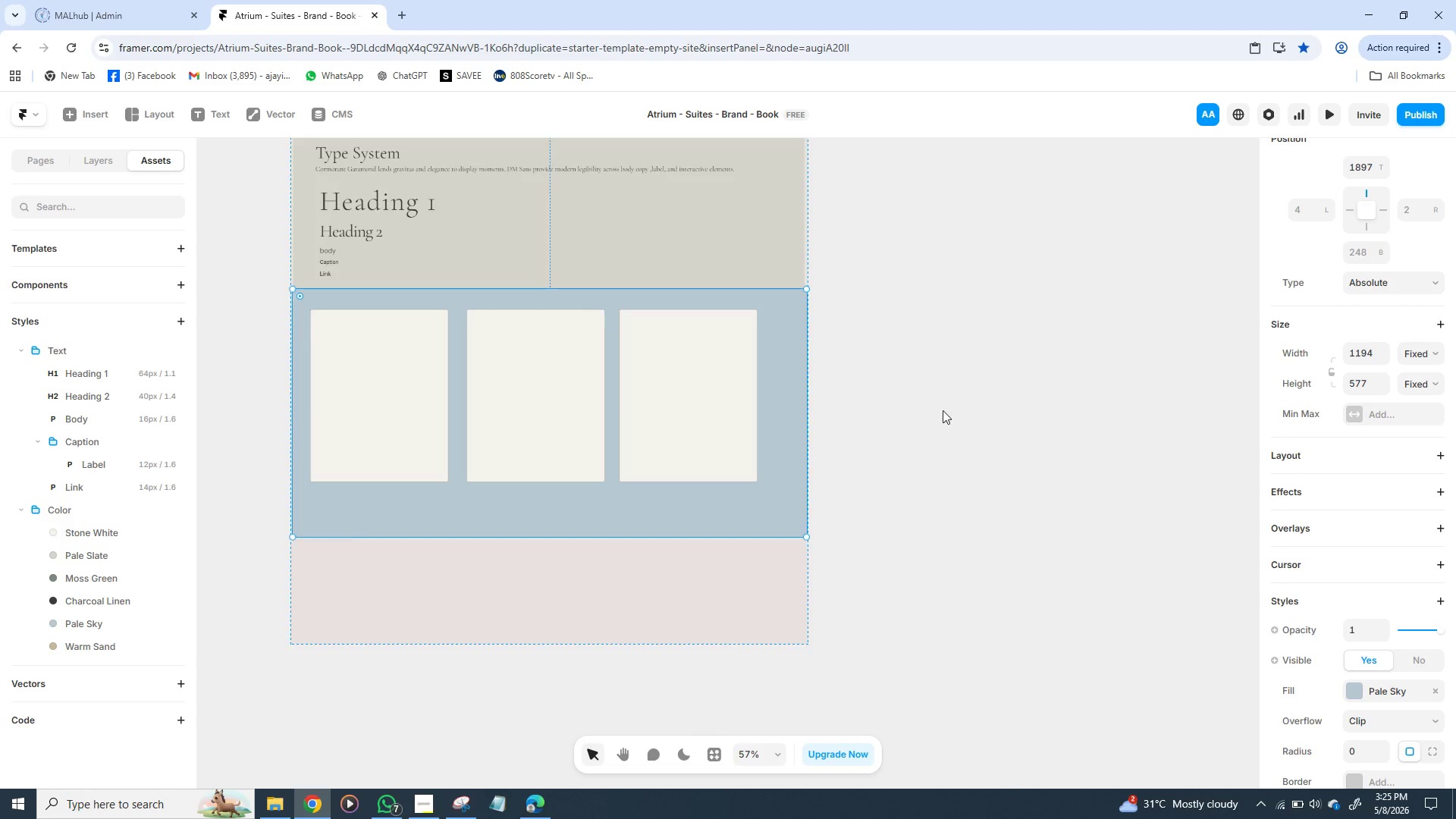 
left_click([949, 416])
 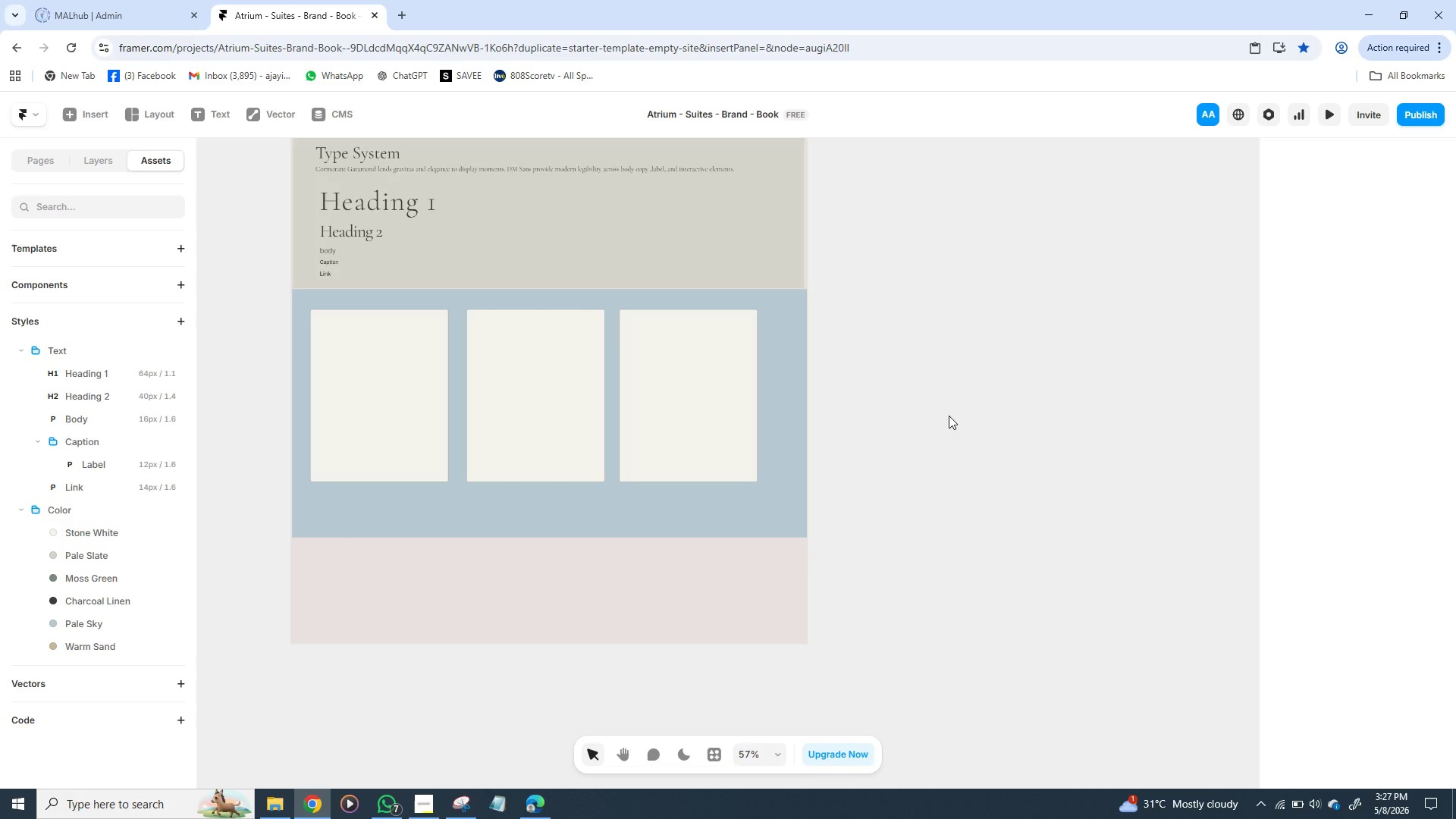 
wait(103.23)
 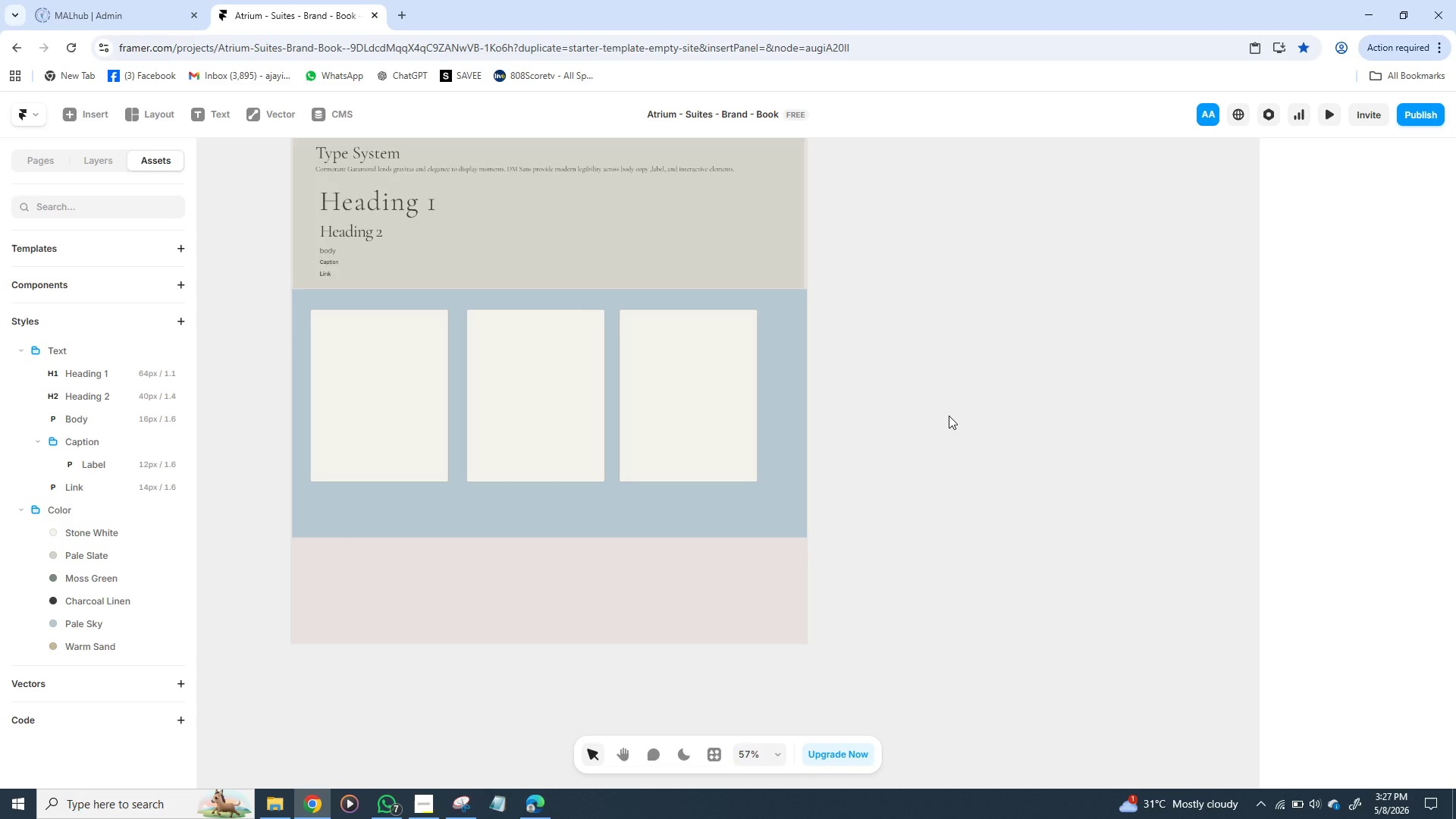 
left_click([706, 445])
 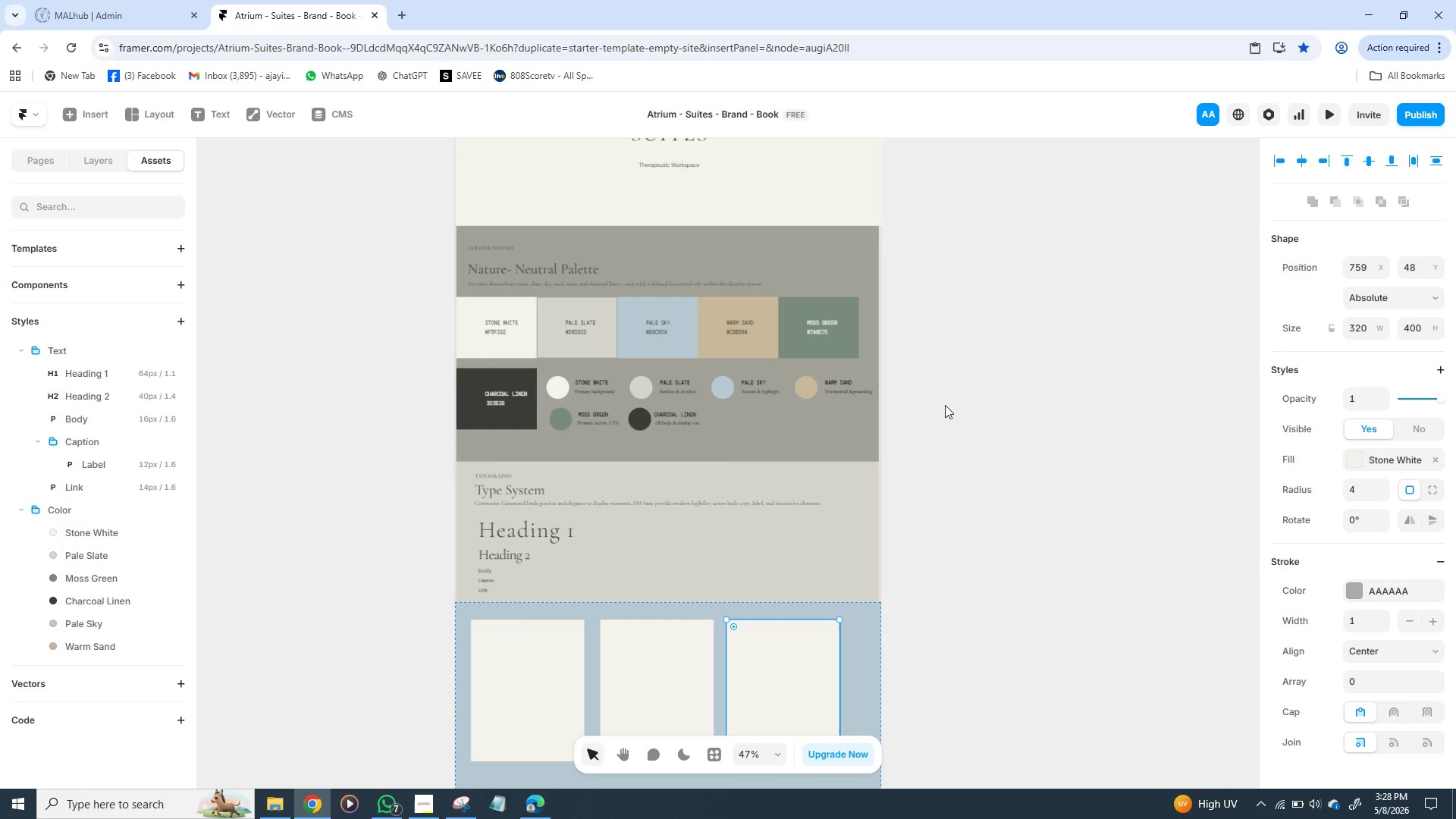 
wait(82.8)
 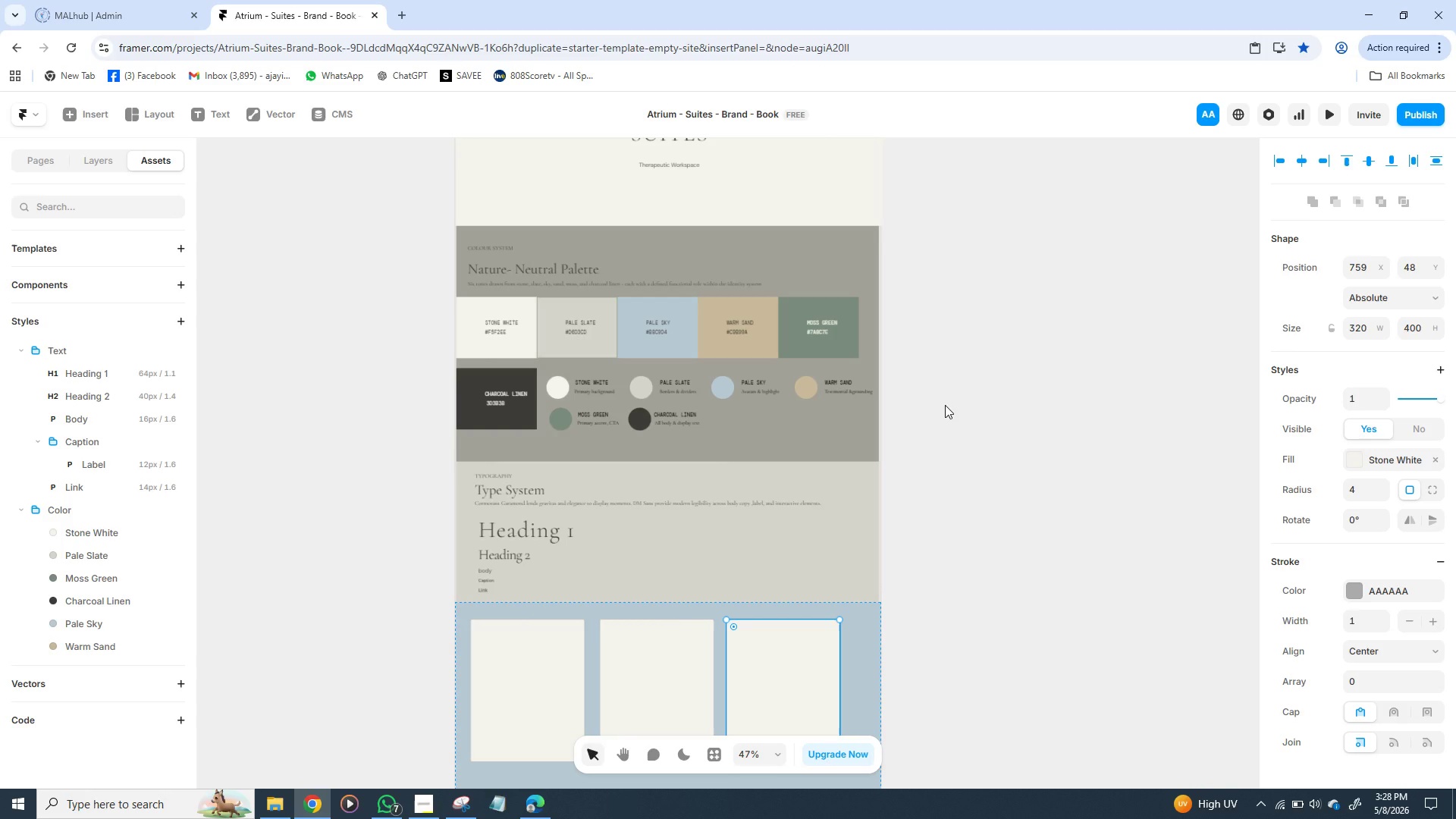 
left_click([747, 446])
 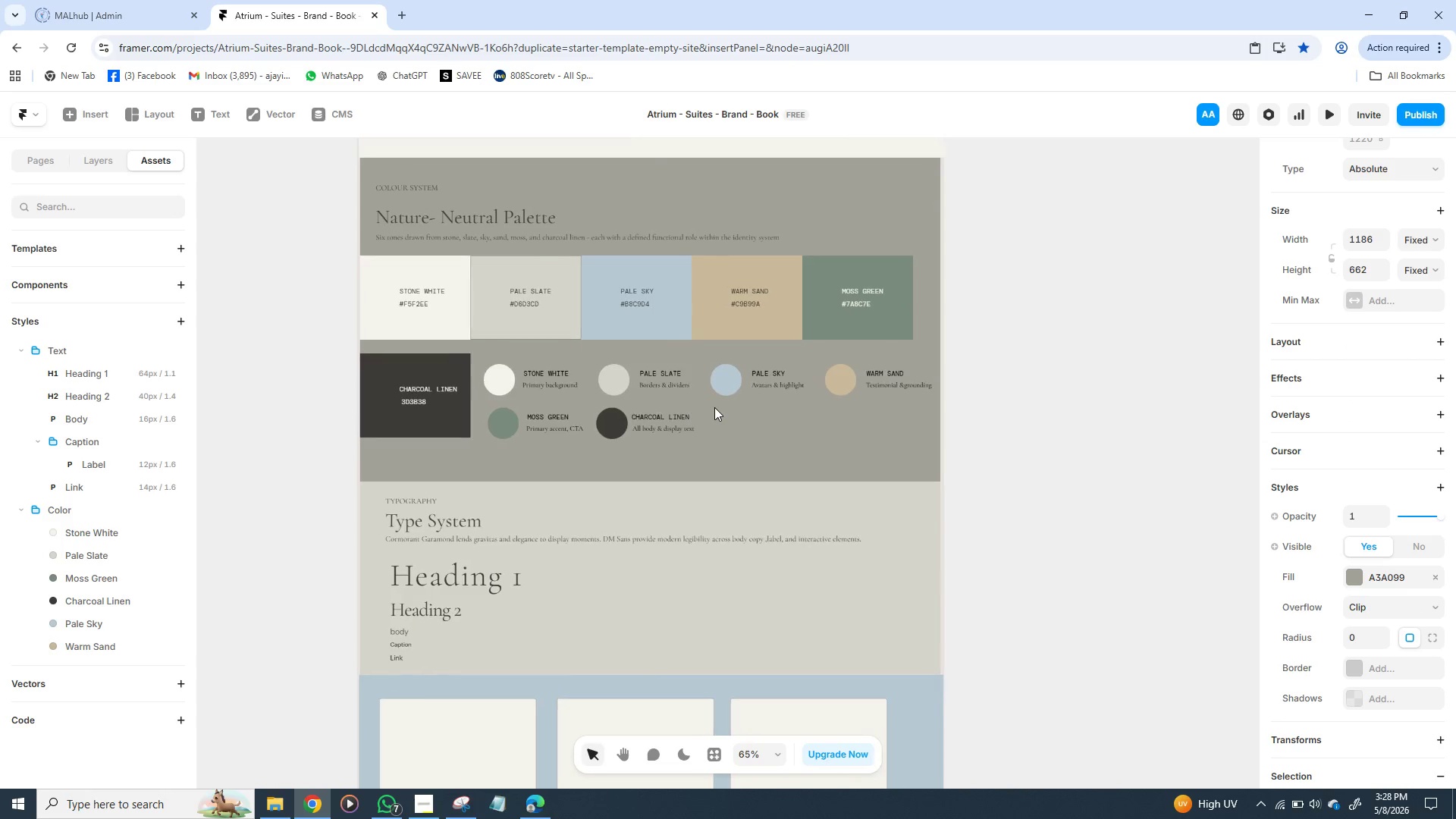 
left_click([1091, 582])
 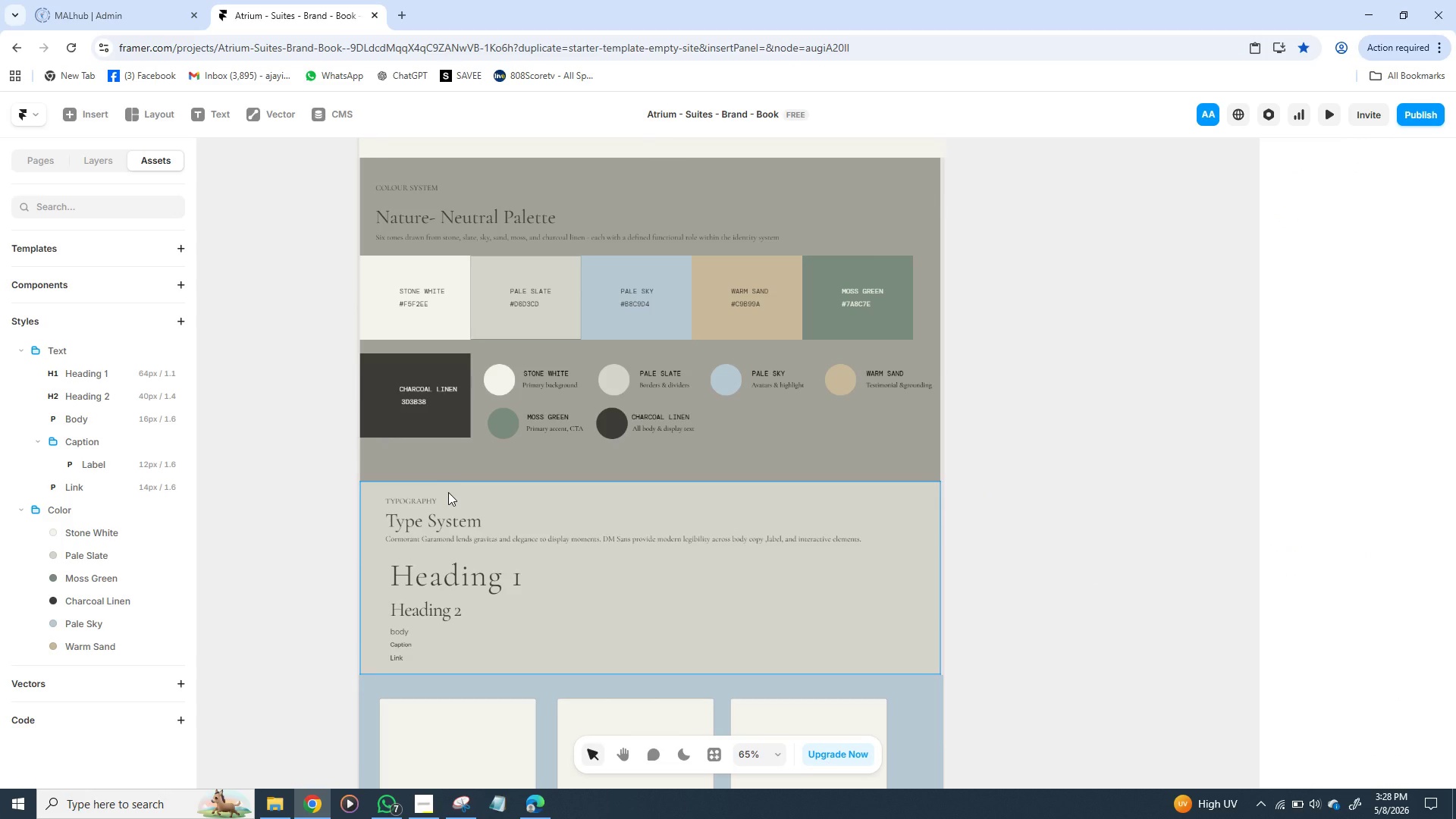 
wait(5.3)
 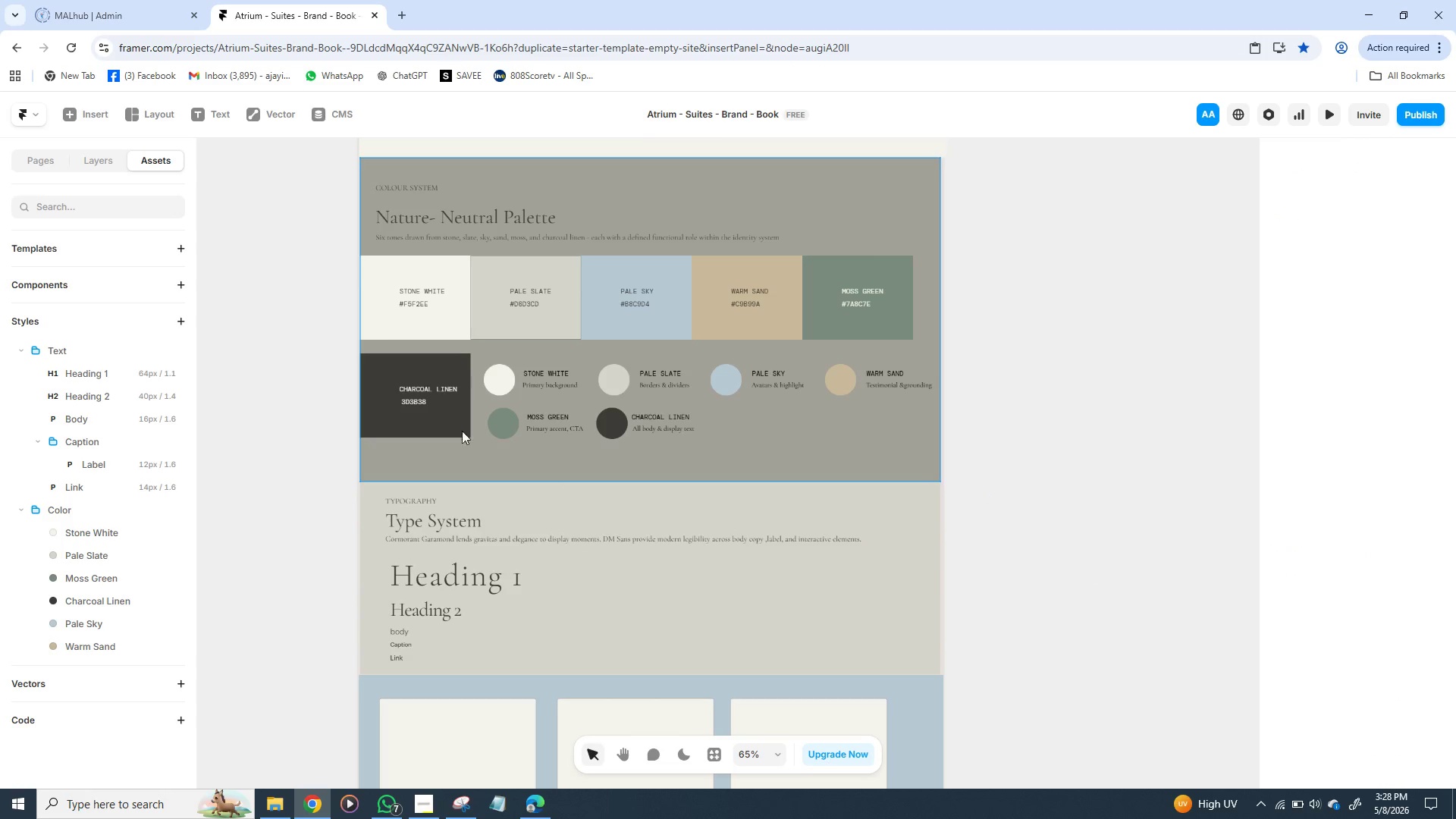 
left_click([388, 473])
 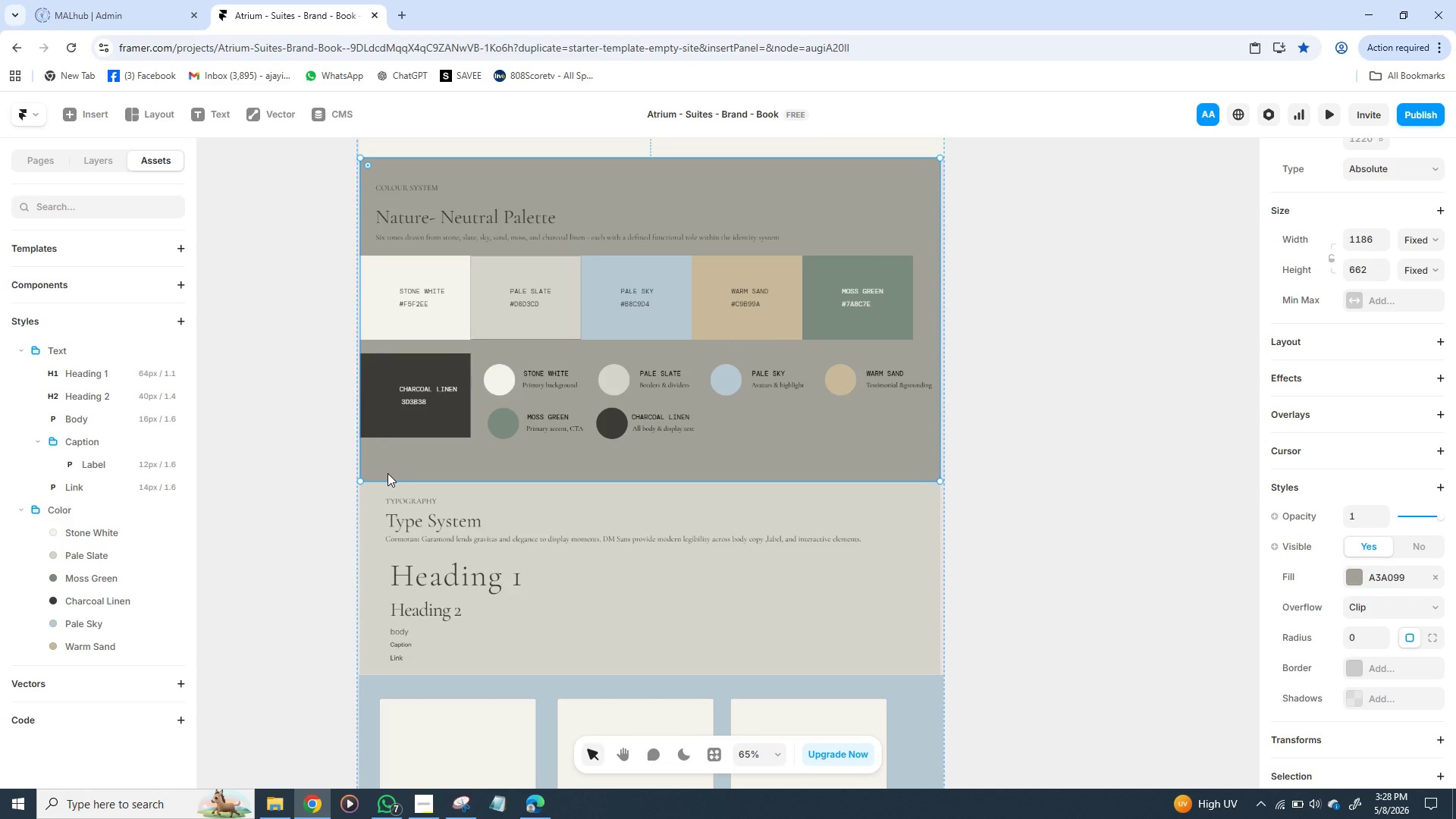 
right_click([388, 473])
 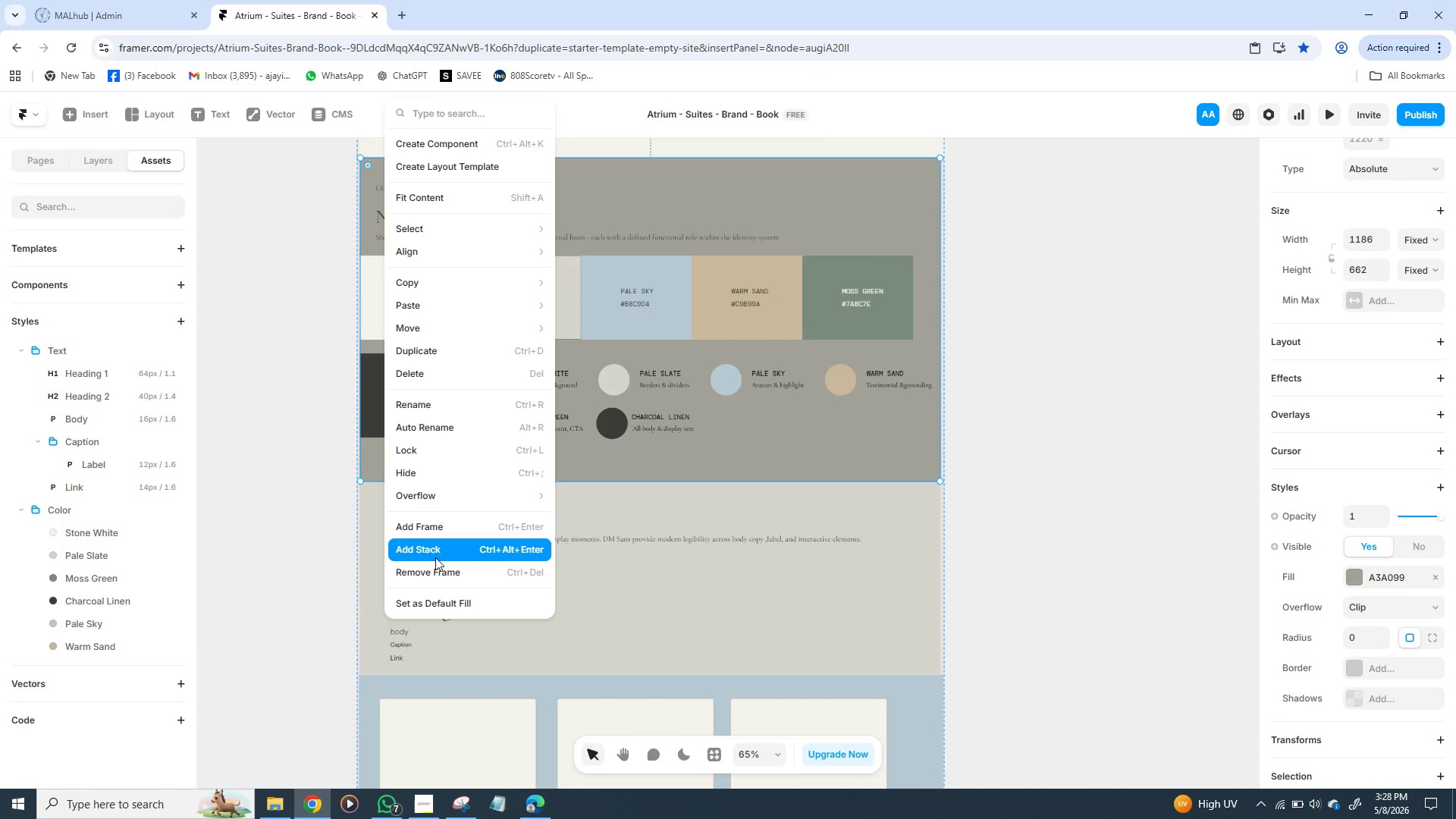 
left_click([439, 556])
 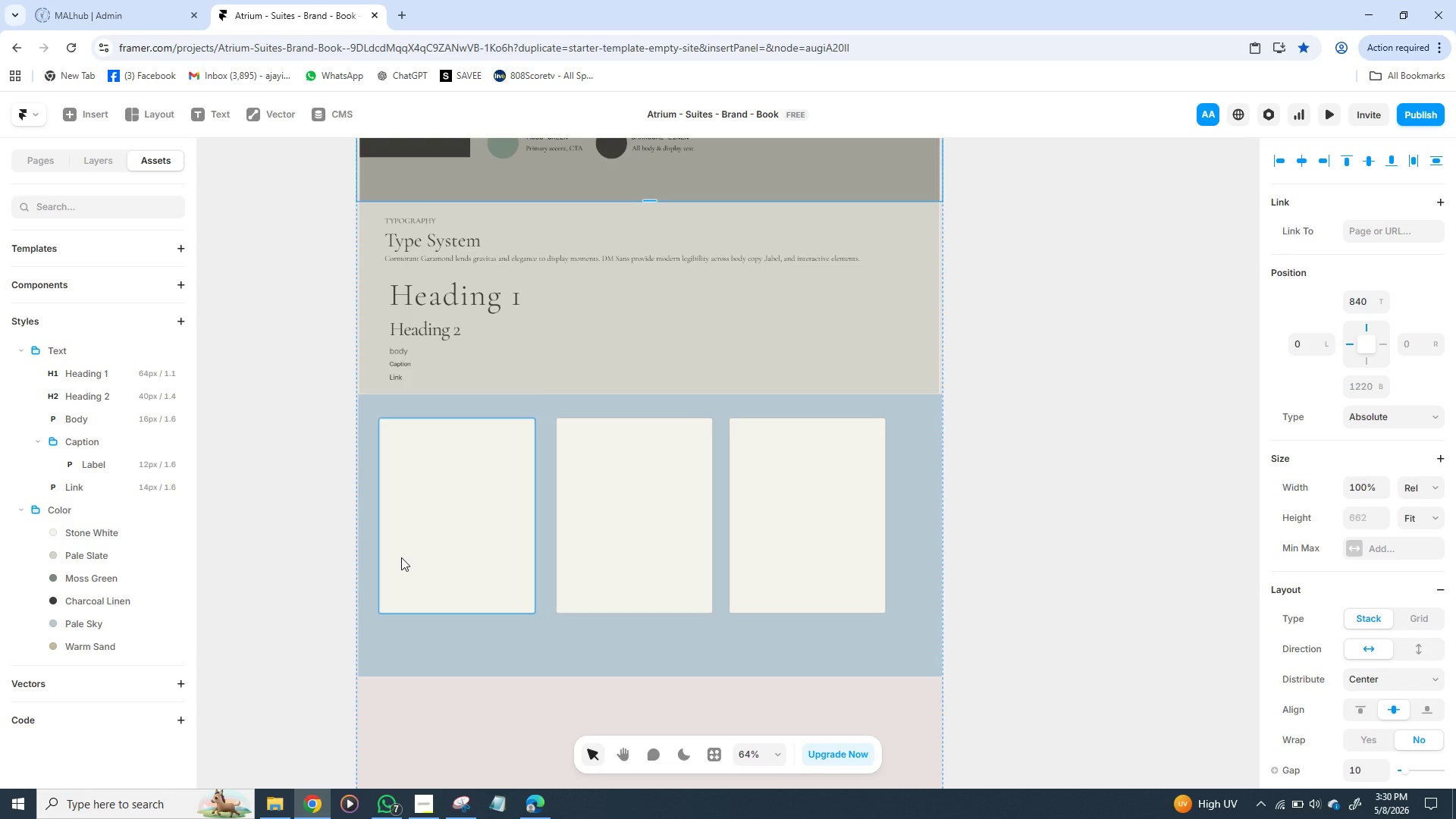 
wait(91.88)
 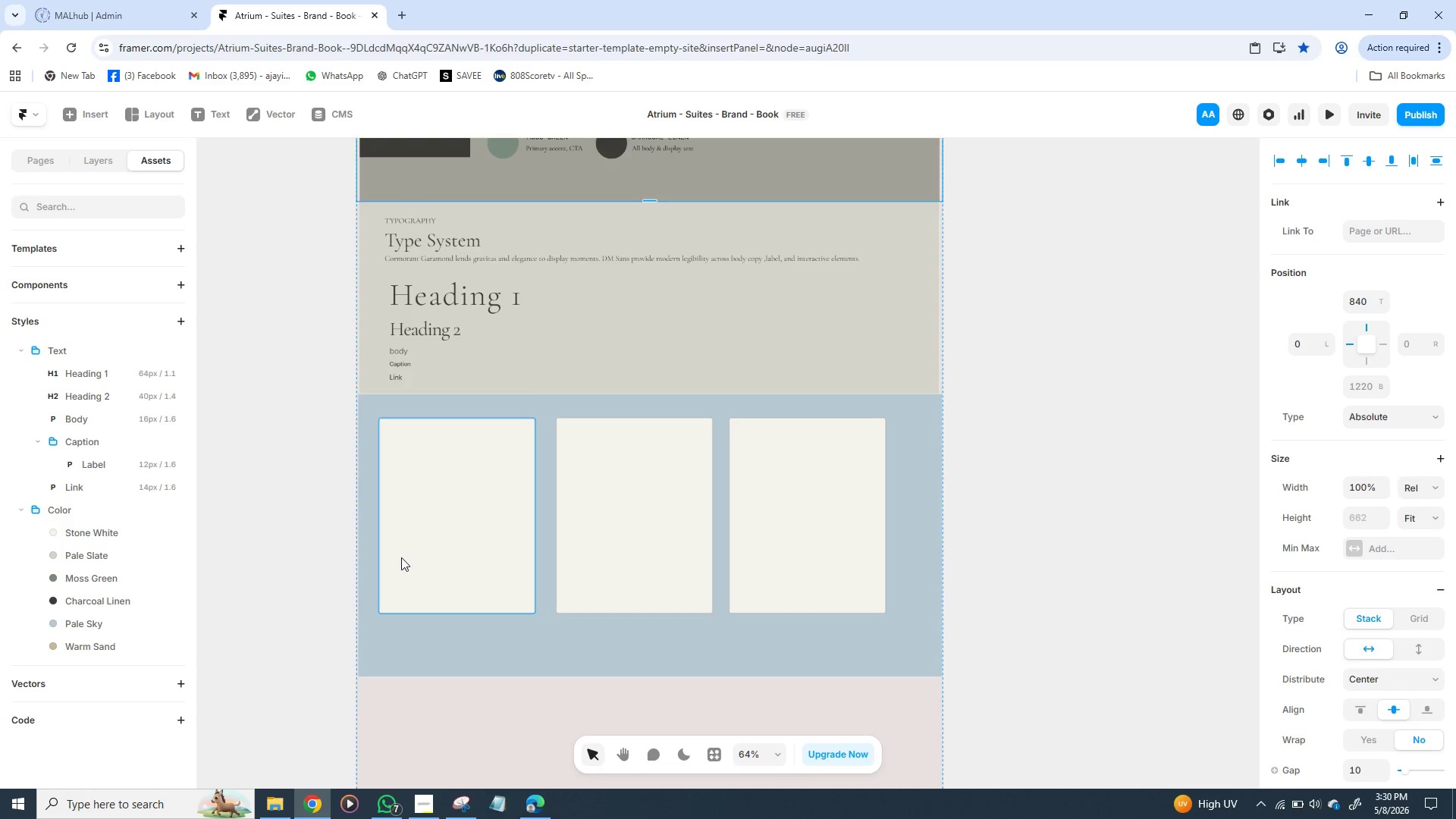 
key(T)
 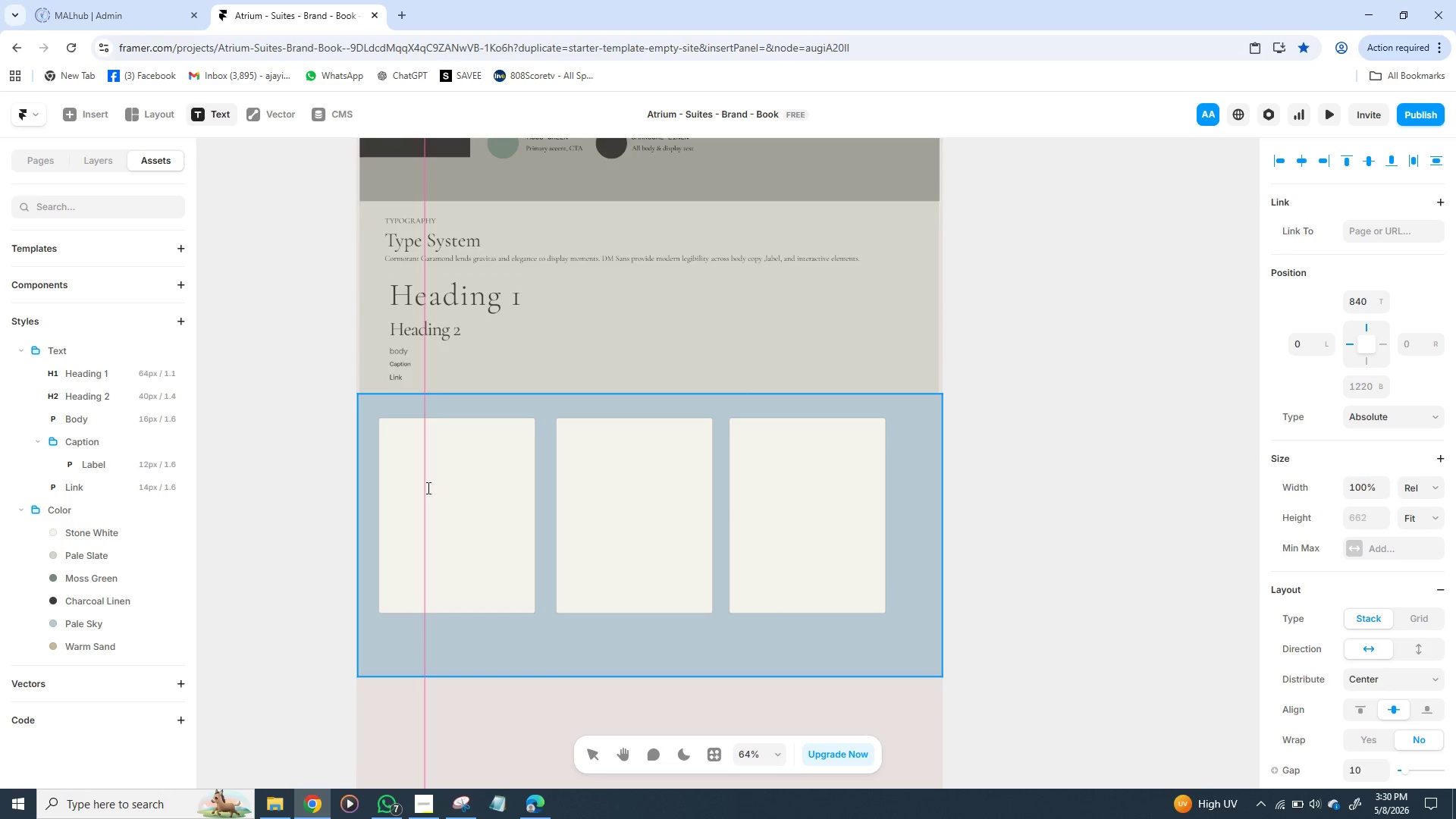 
left_click([427, 488])
 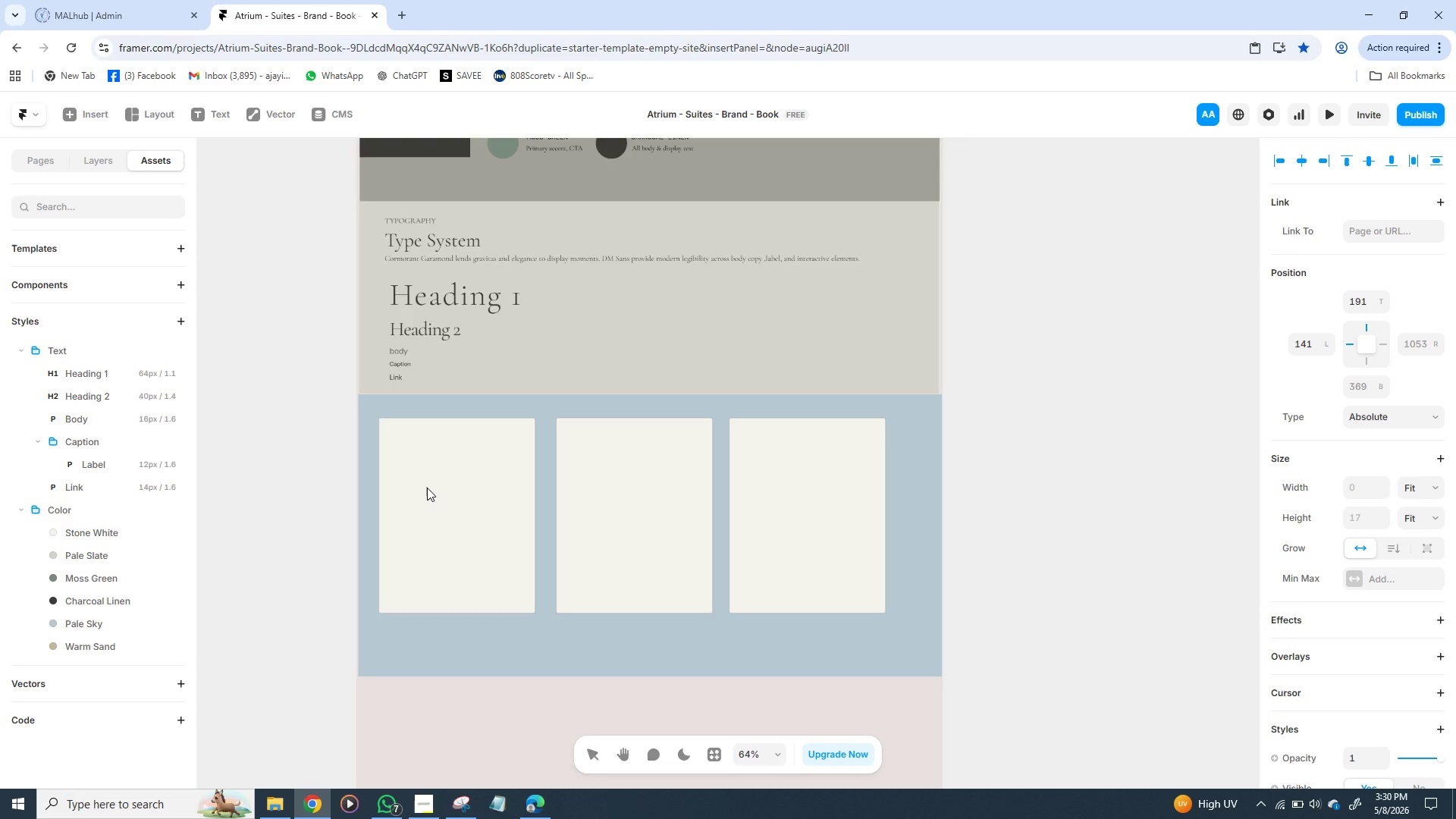 
wait(6.84)
 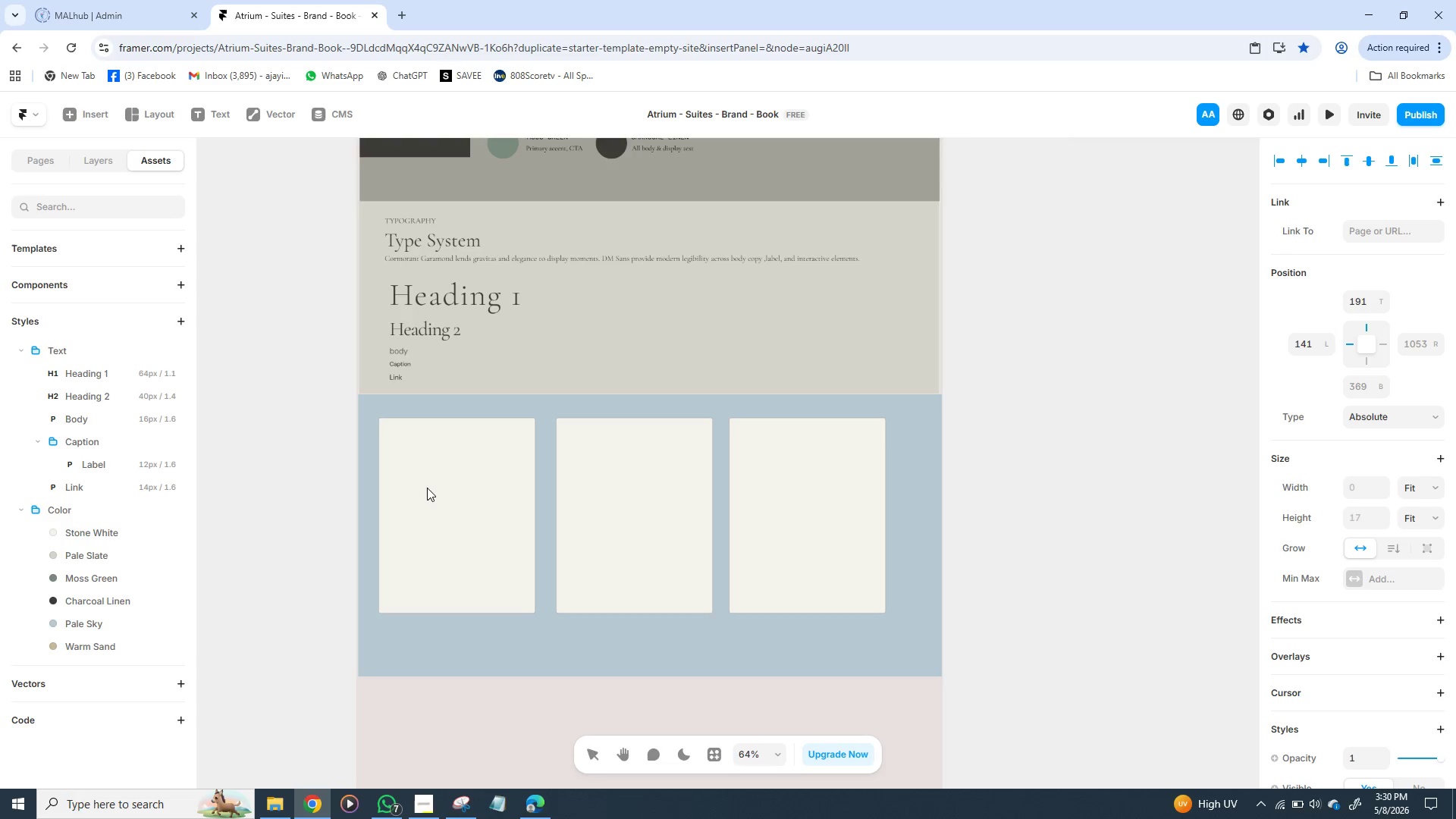 
type(Primat)
key(Backspace)
type(ry )
 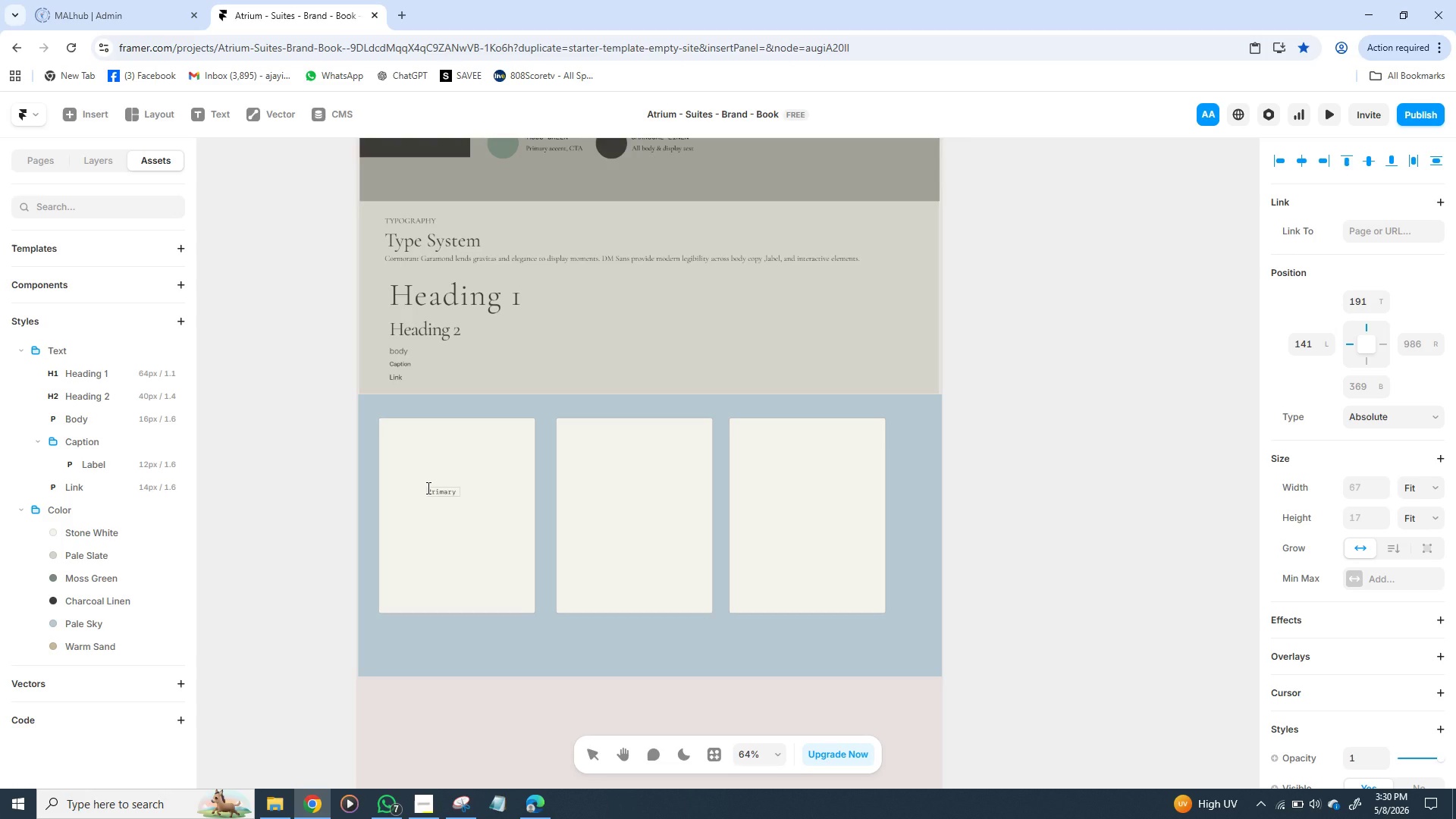 
wait(6.25)
 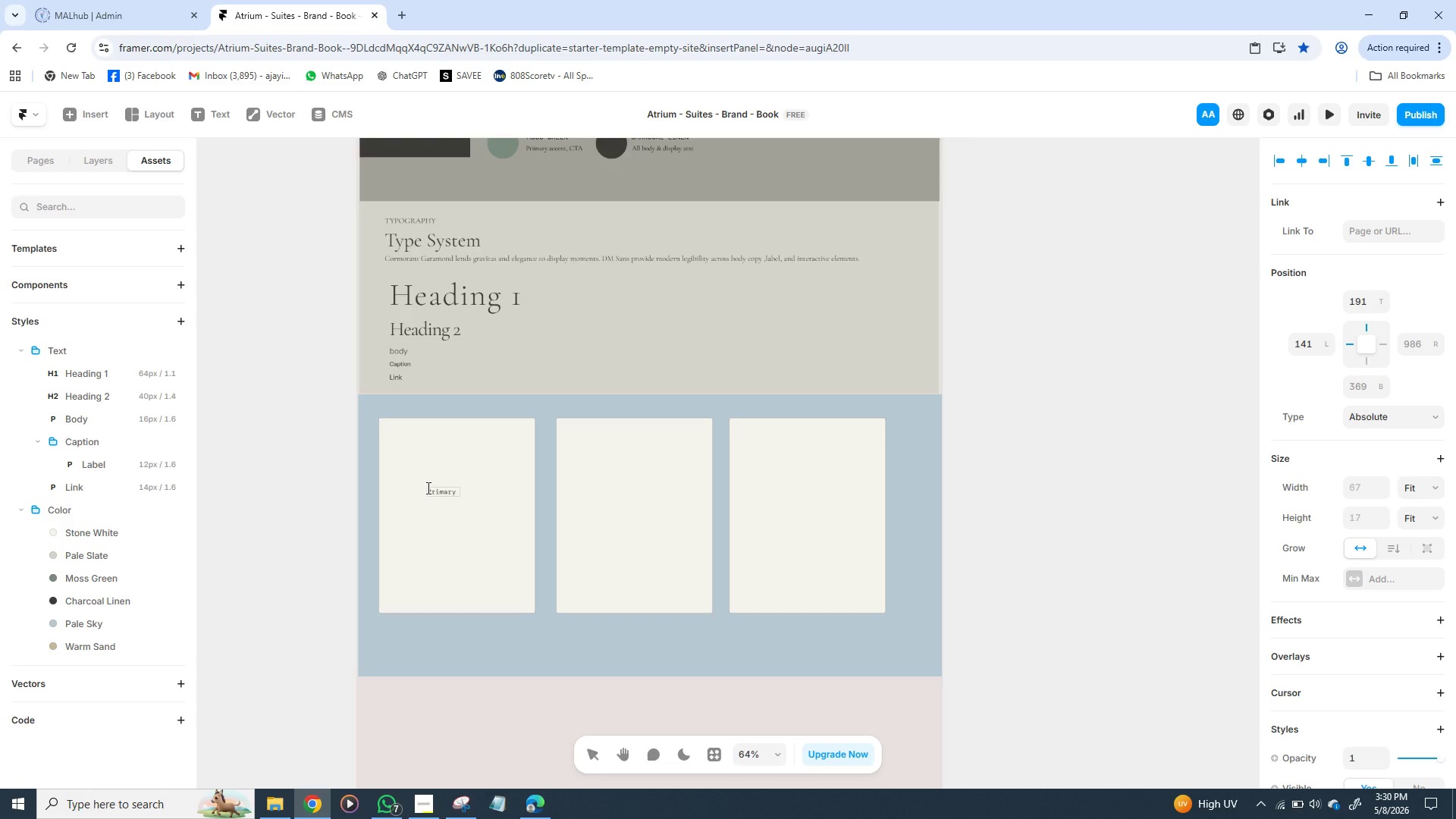 
key(Backspace)
key(Backspace)
key(Backspace)
key(Backspace)
key(Backspace)
key(Backspace)
key(Backspace)
type(RIMAT)
key(Backspace)
type(RY ACTION)
 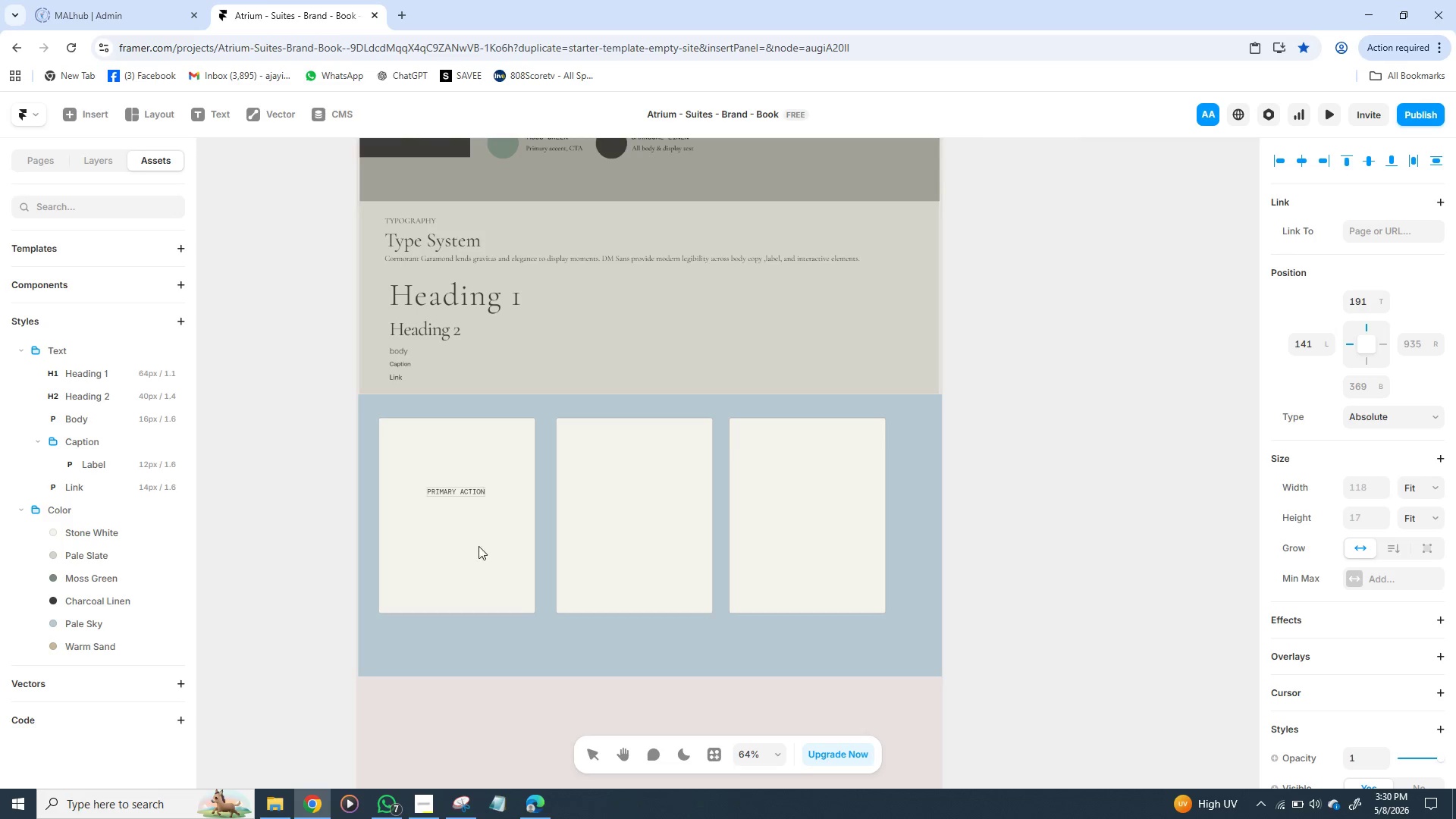 
left_click([475, 551])
 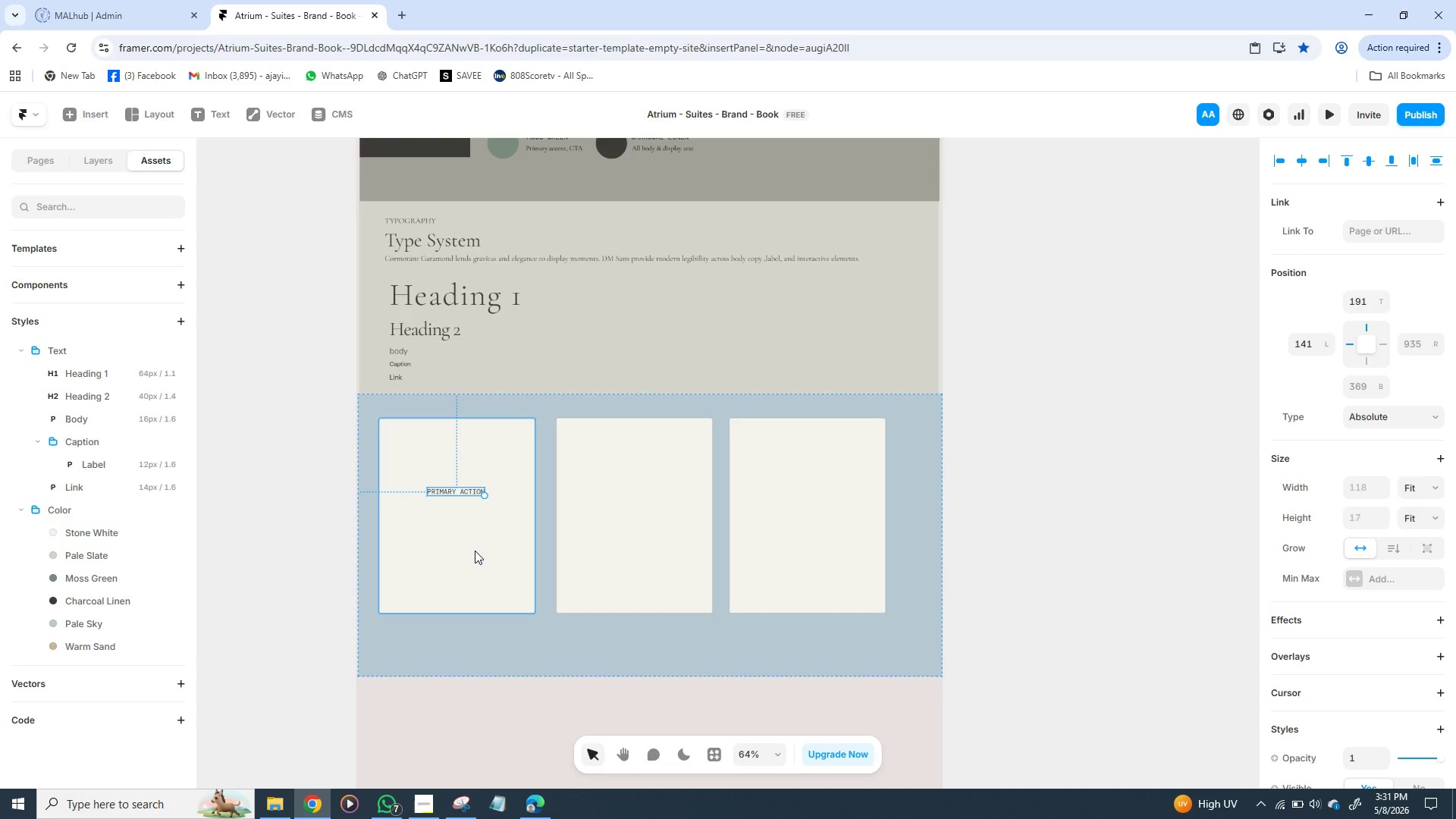 
wait(50.92)
 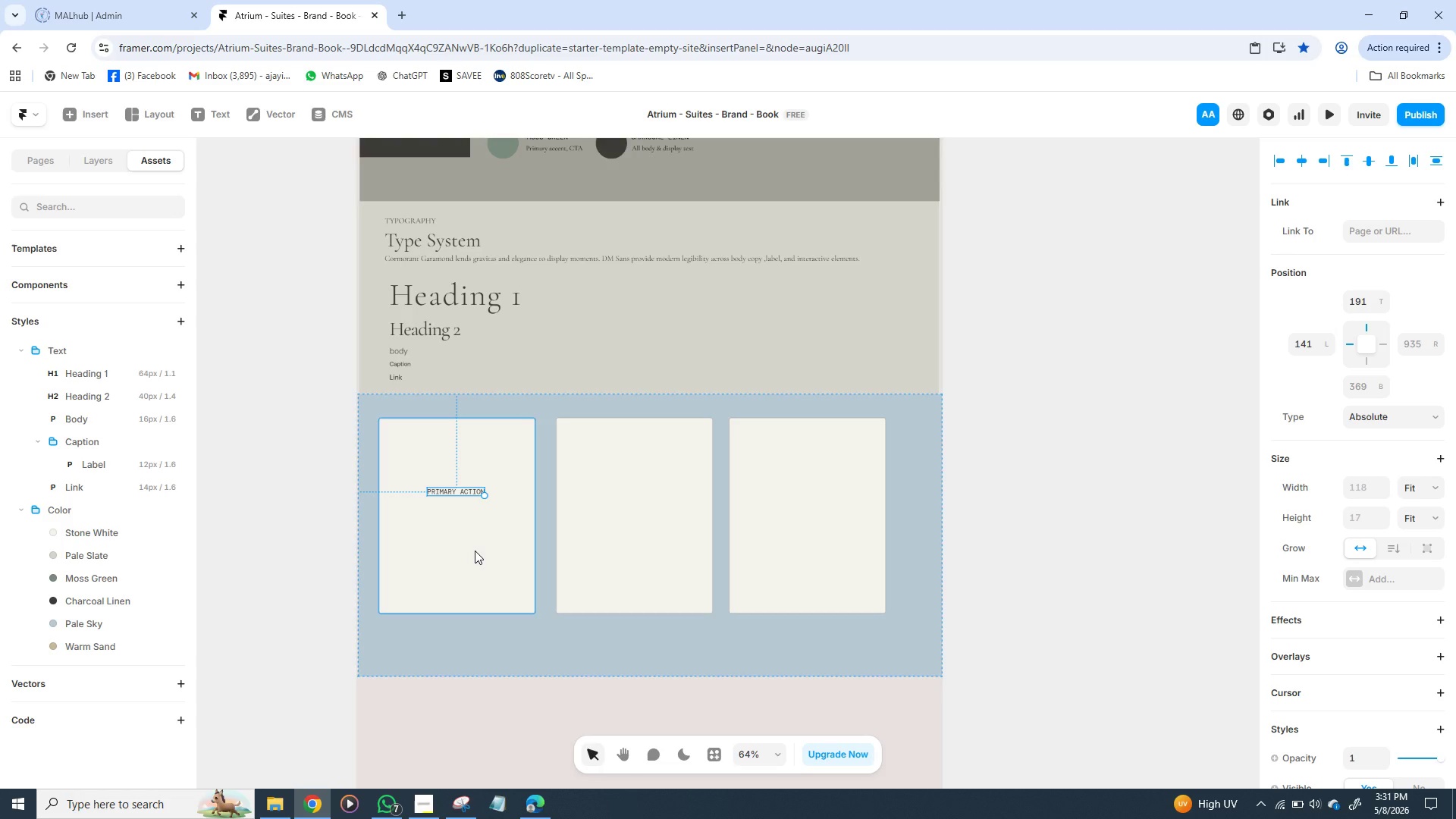 
left_click([456, 487])
 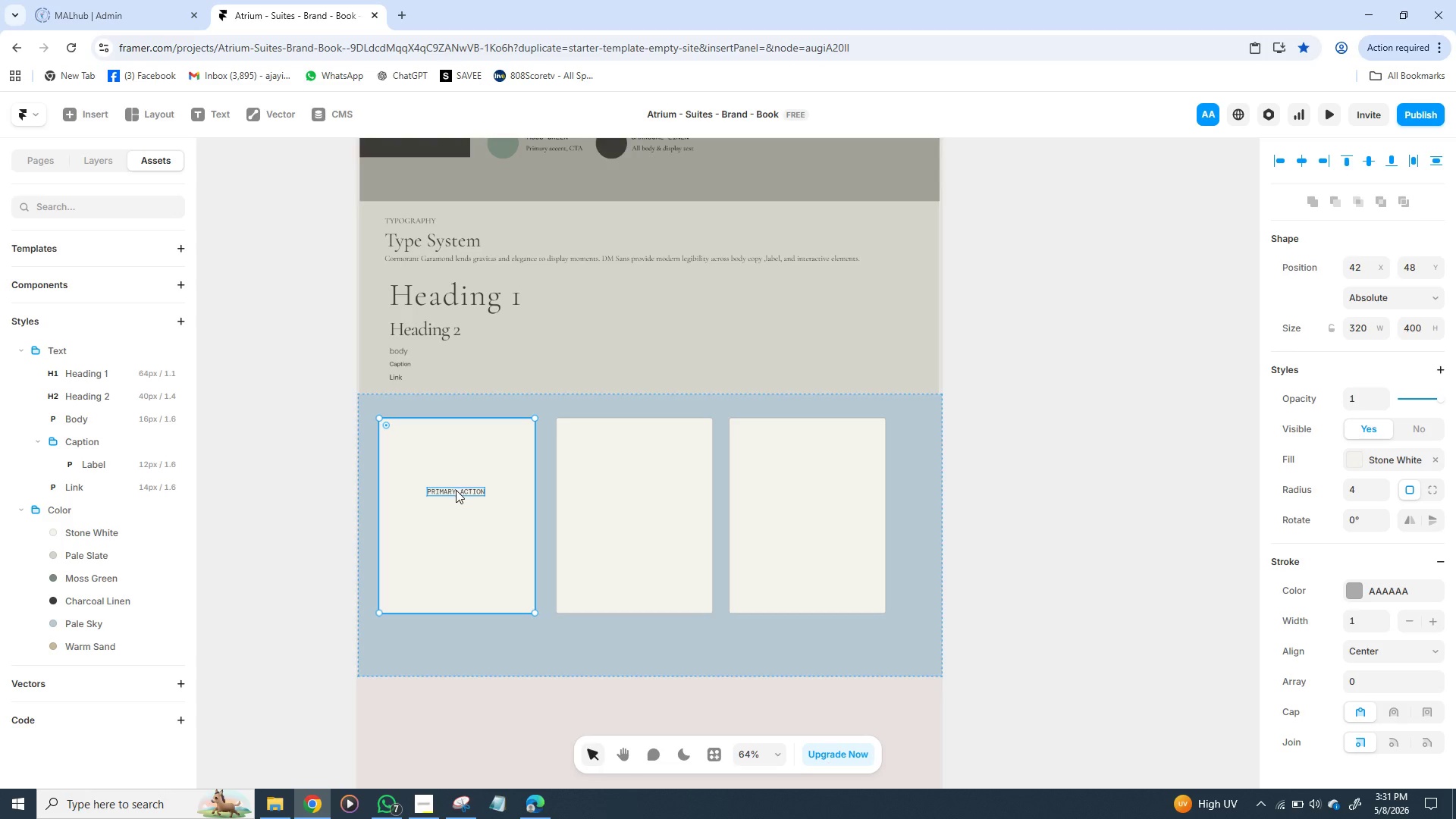 
left_click([456, 490])
 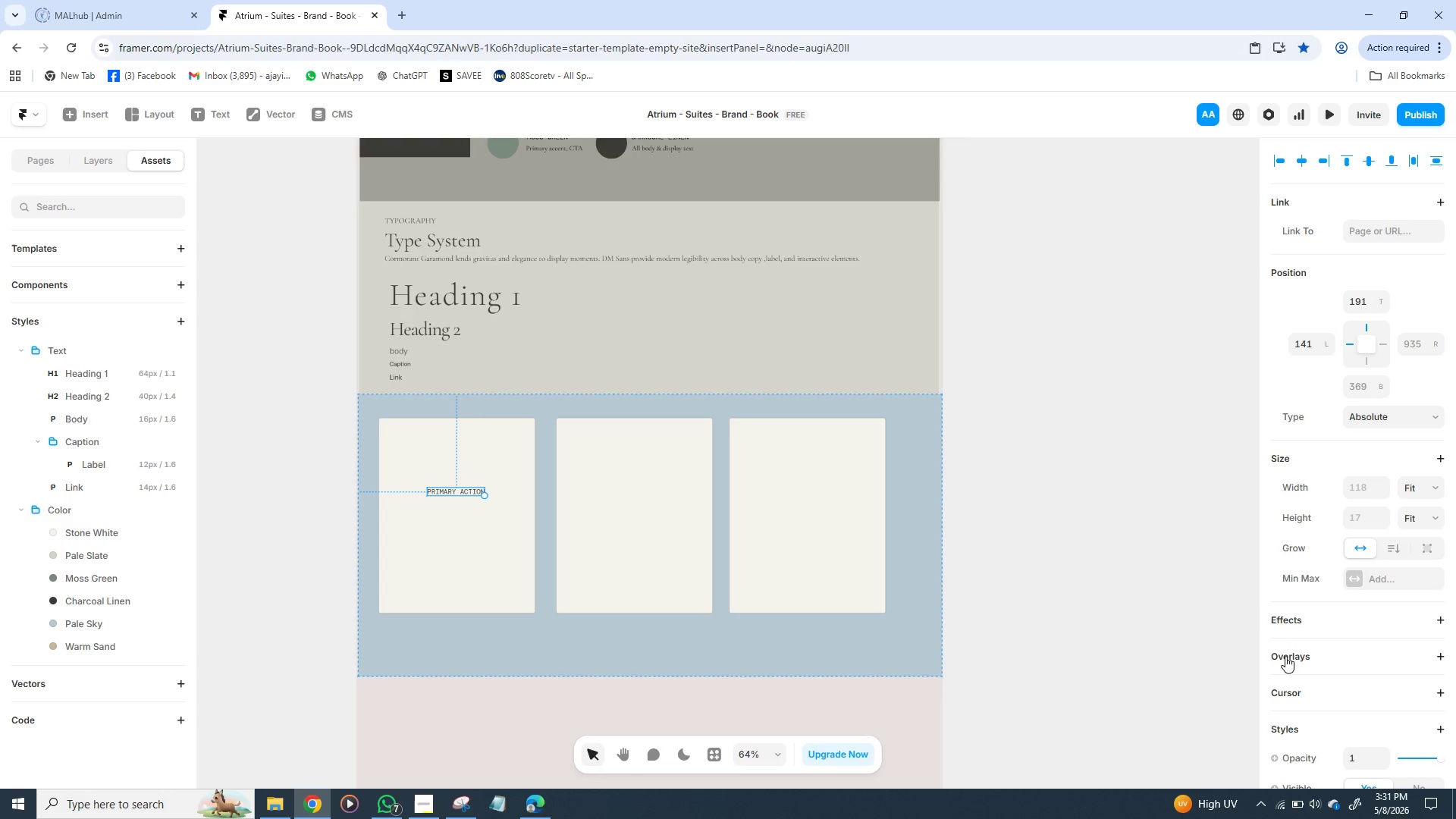 
mouse_move([1326, 654])
 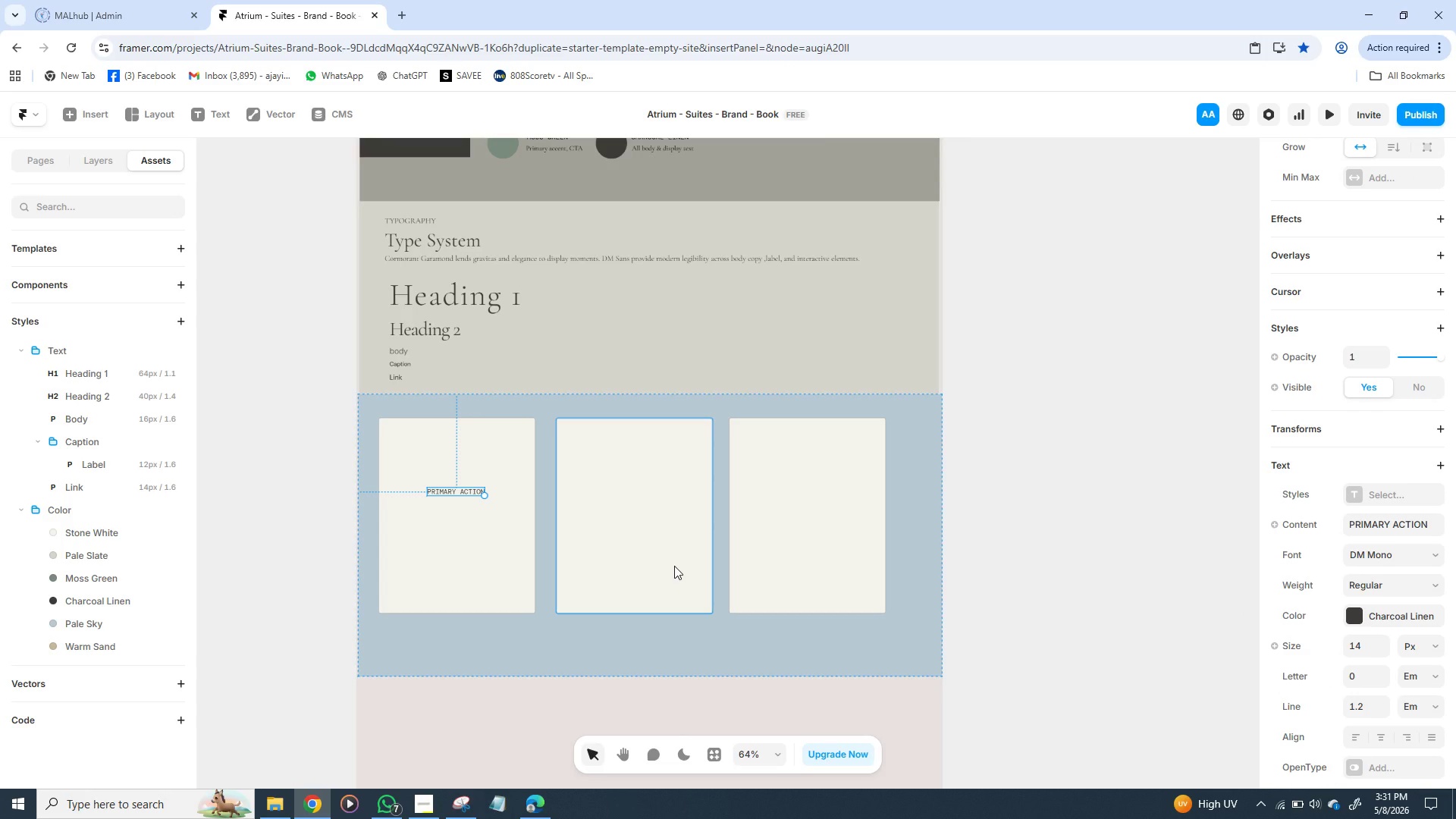 
hold_key(key=ShiftLeft, duration=1.53)
 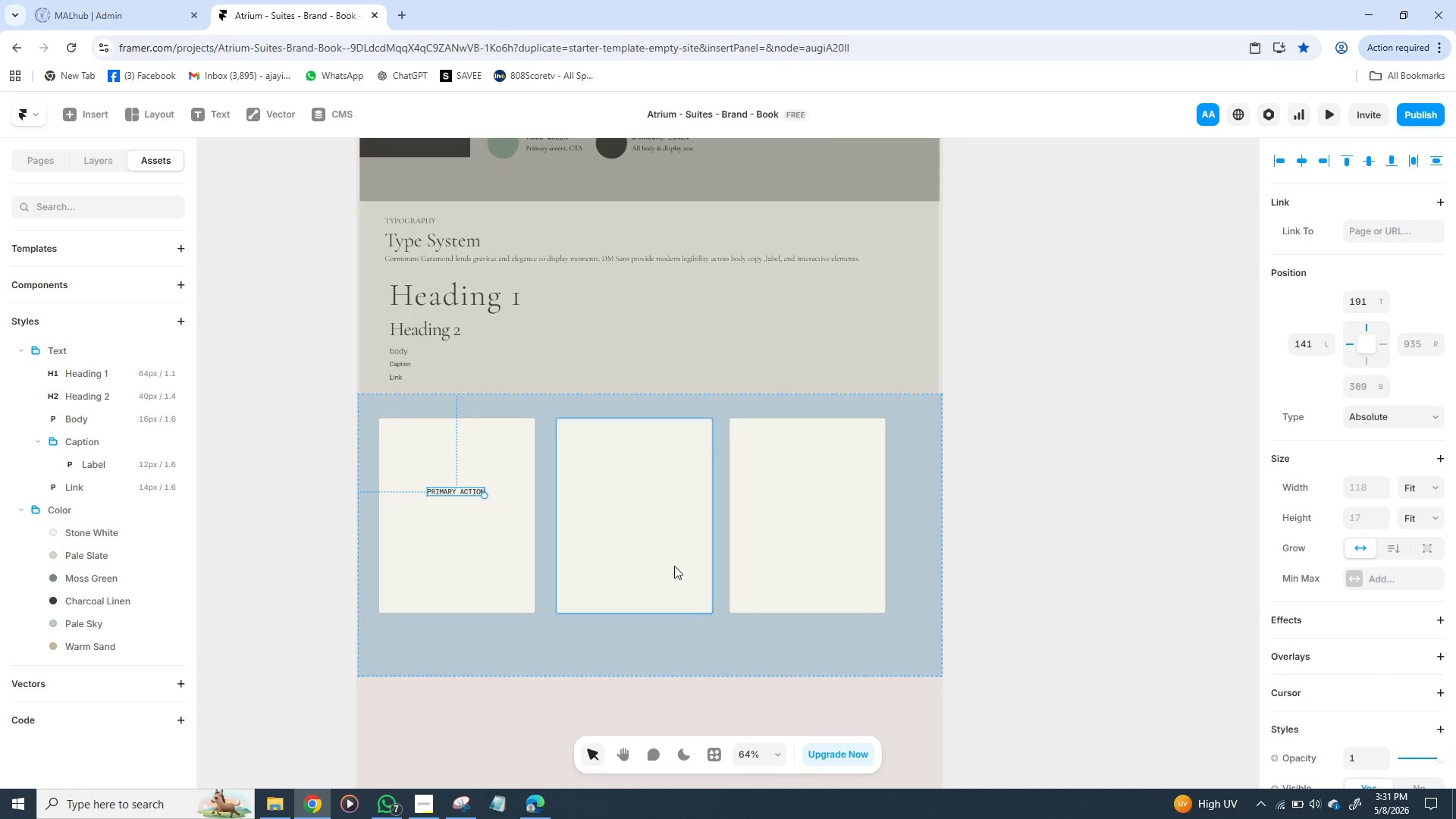 
key(Control+D)
 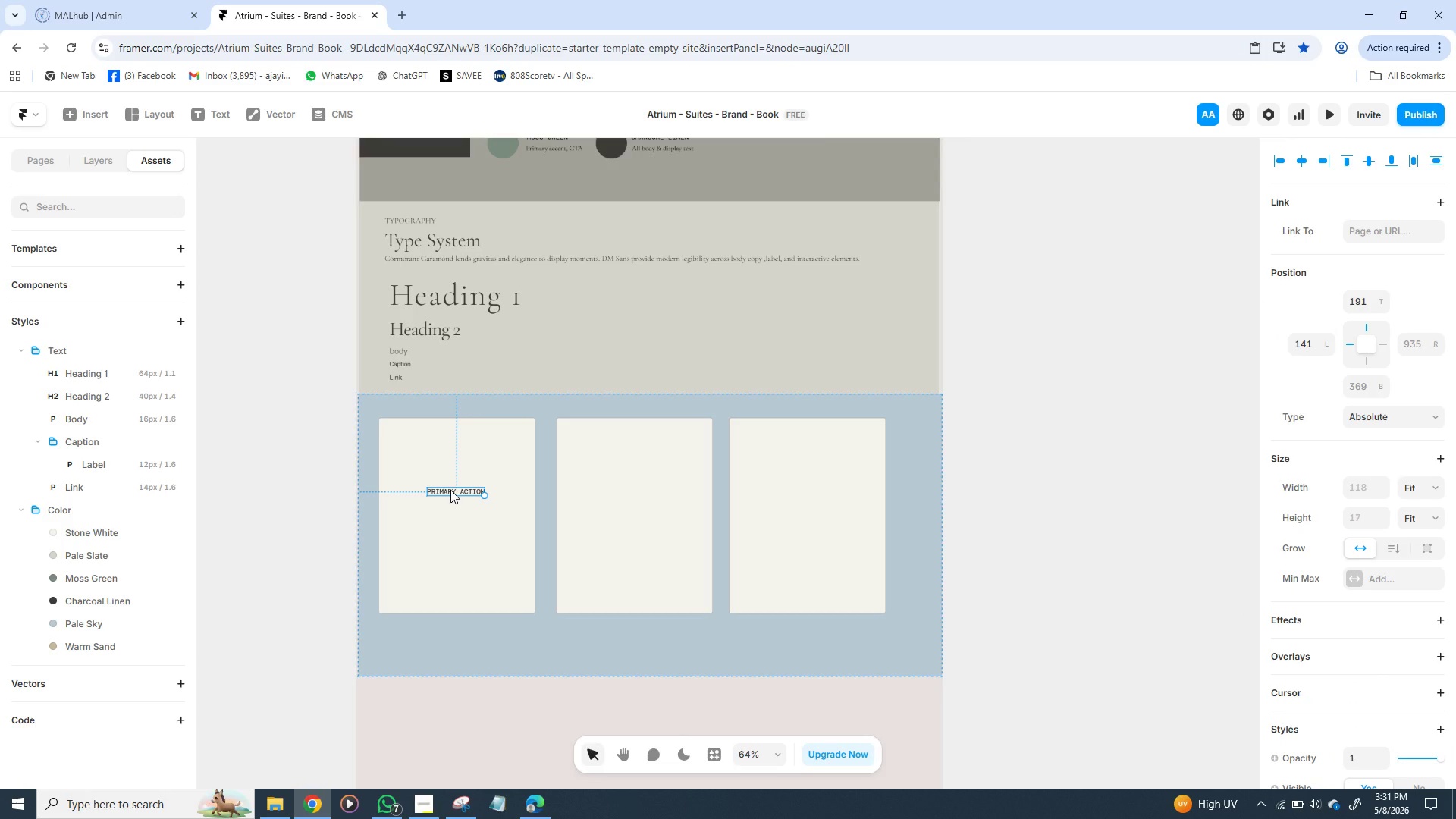 
left_click_drag(start_coordinate=[450, 490], to_coordinate=[453, 525])
 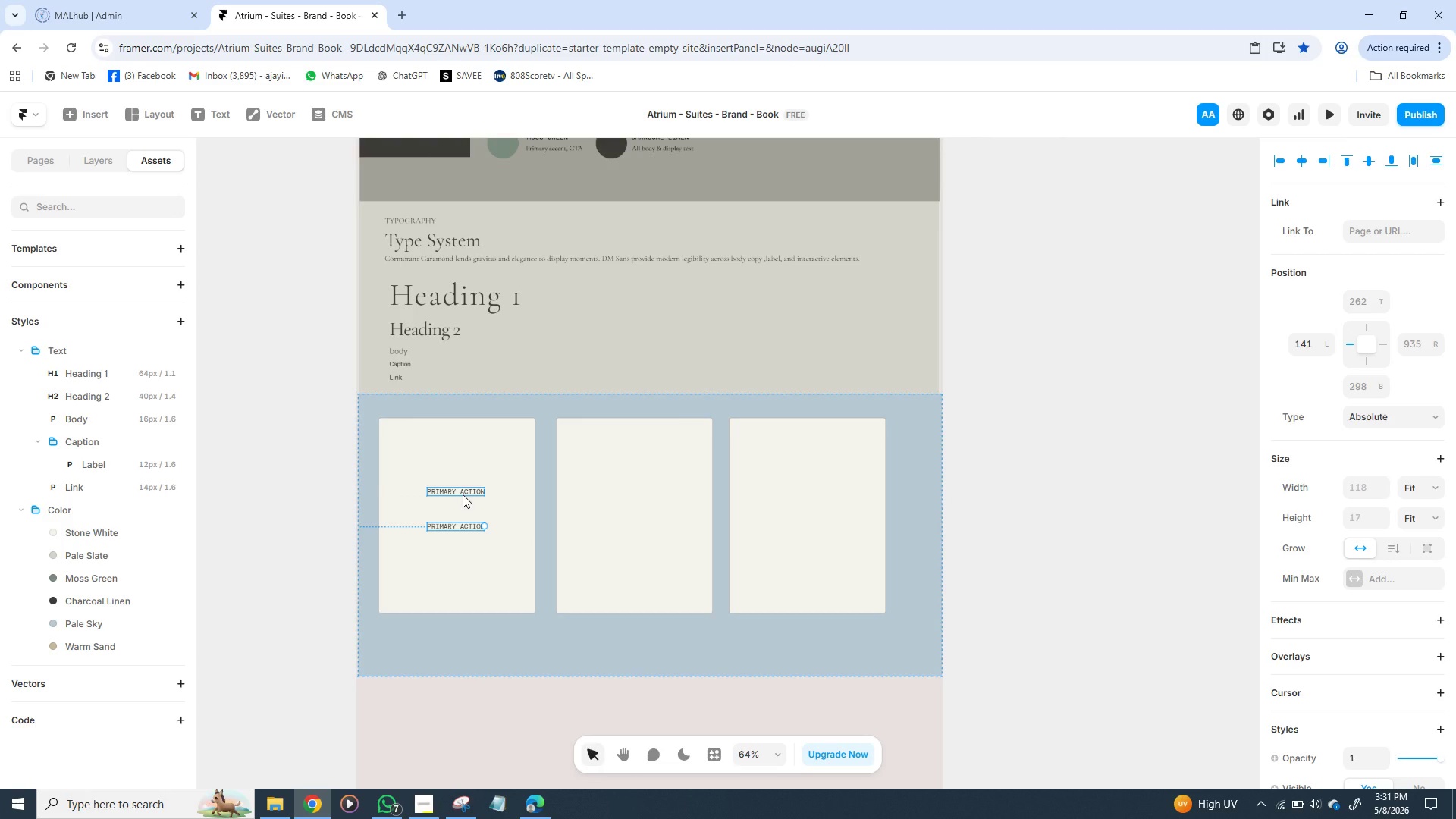 
left_click([463, 494])
 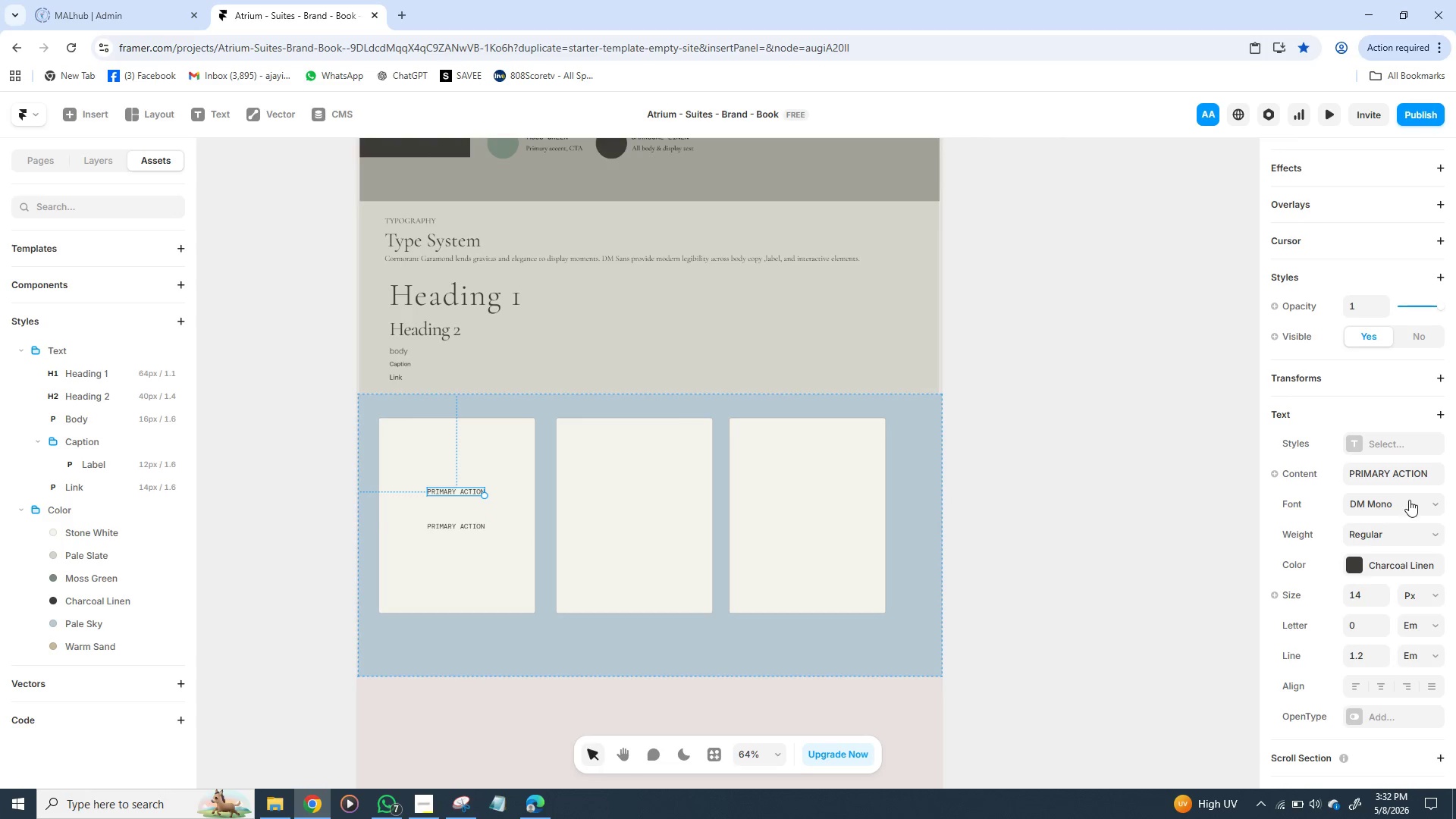 
wait(5.41)
 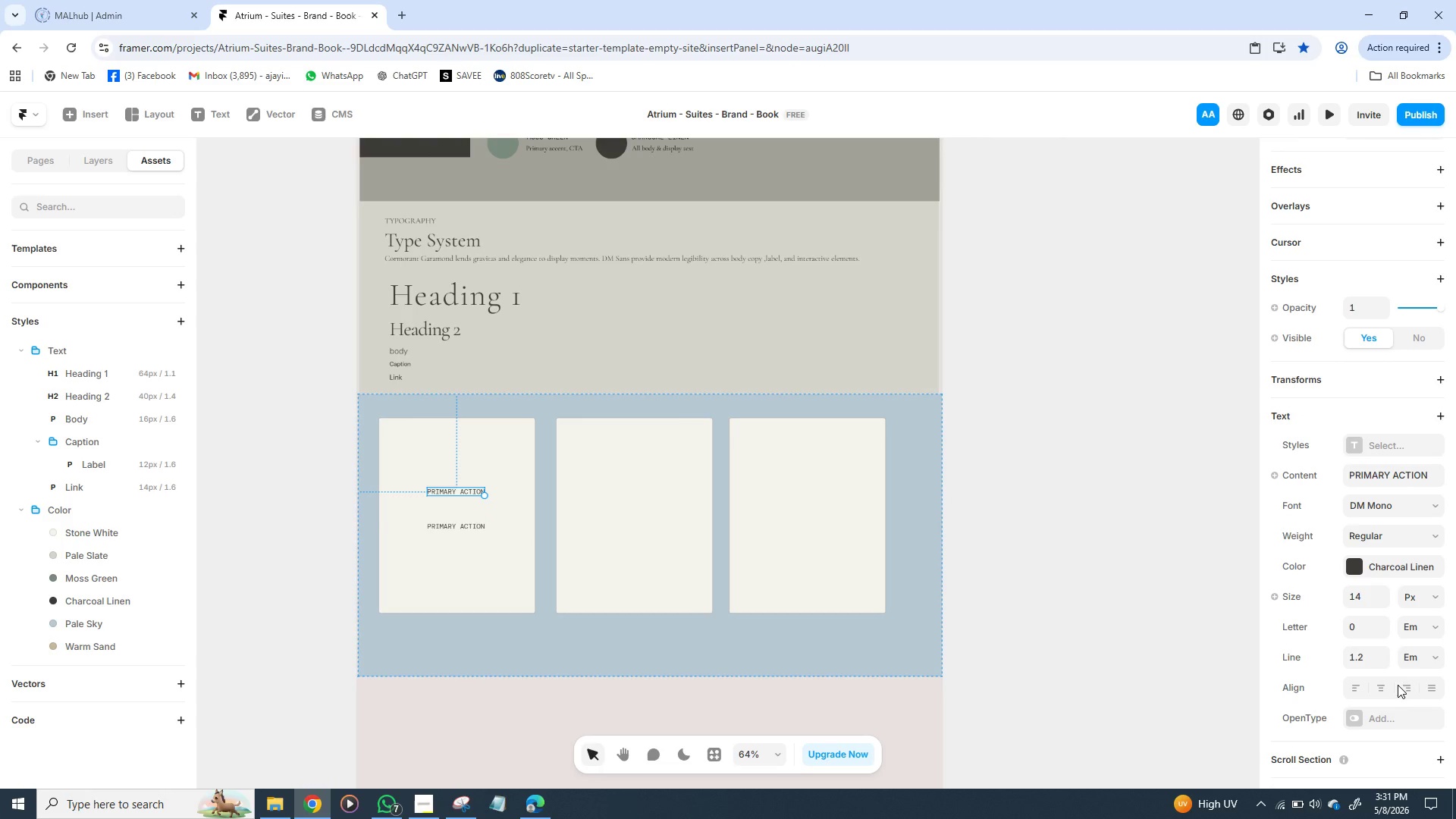 
left_click([1423, 501])
 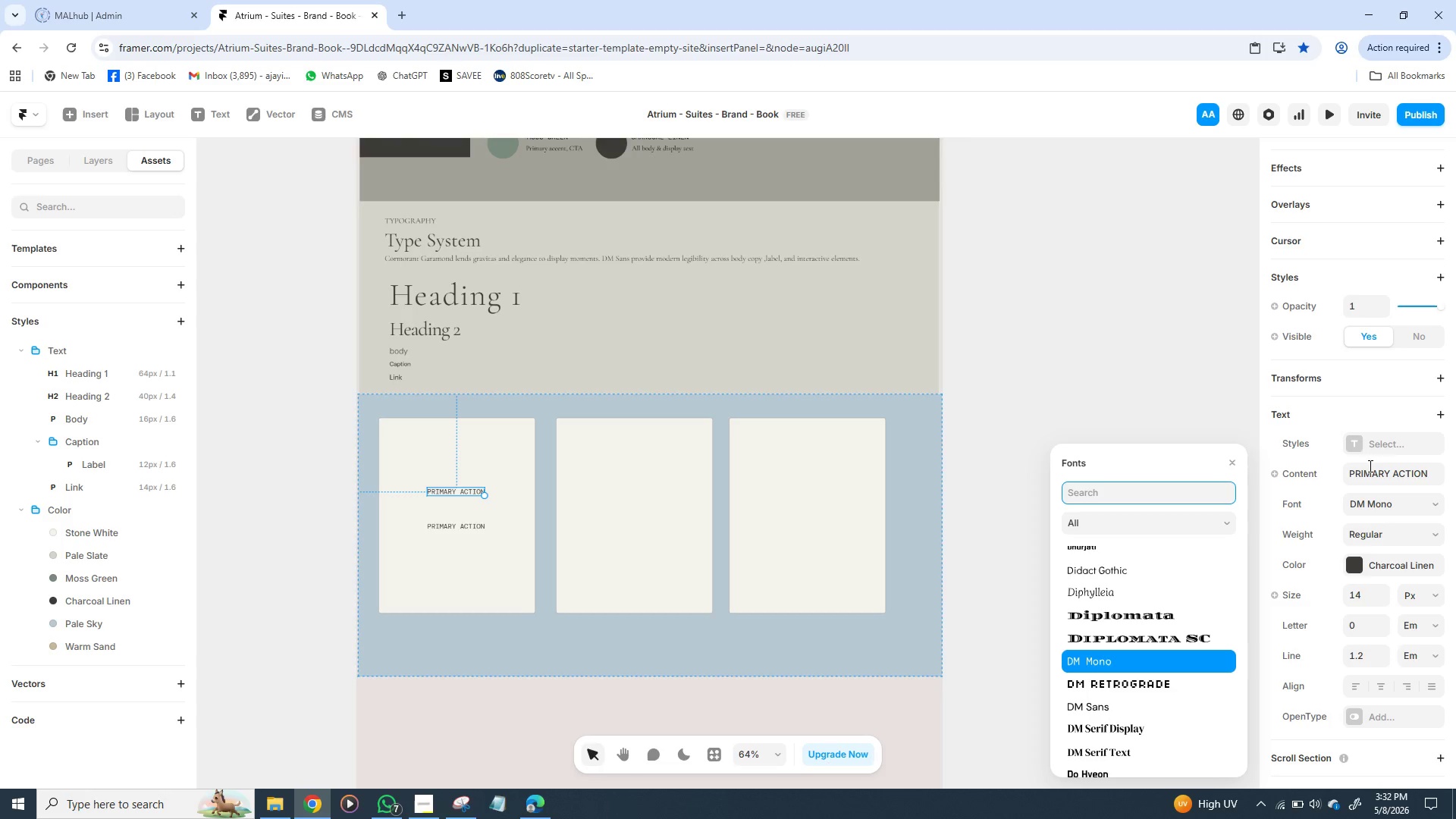 
left_click([1358, 449])
 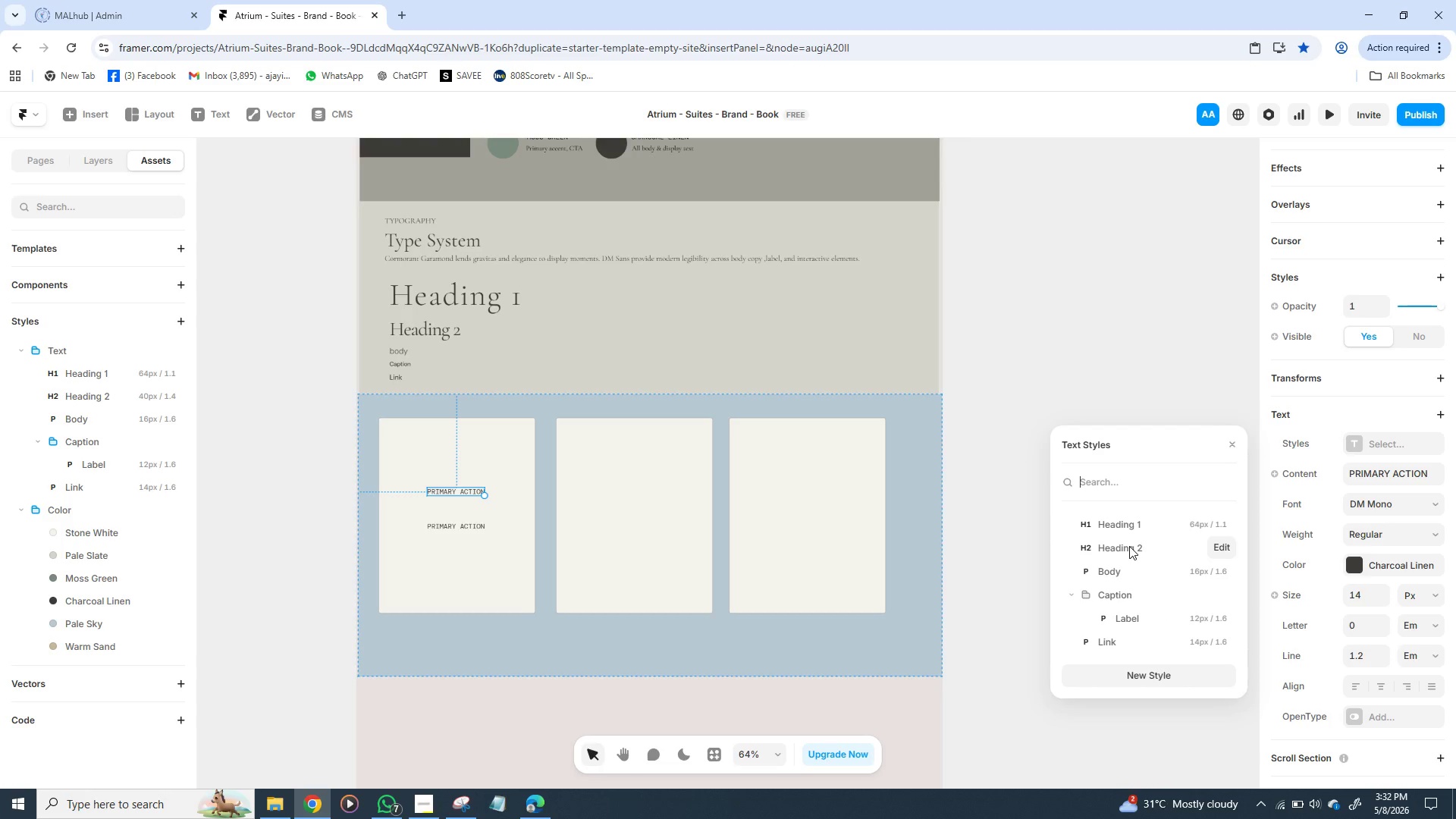 
left_click([1129, 546])
 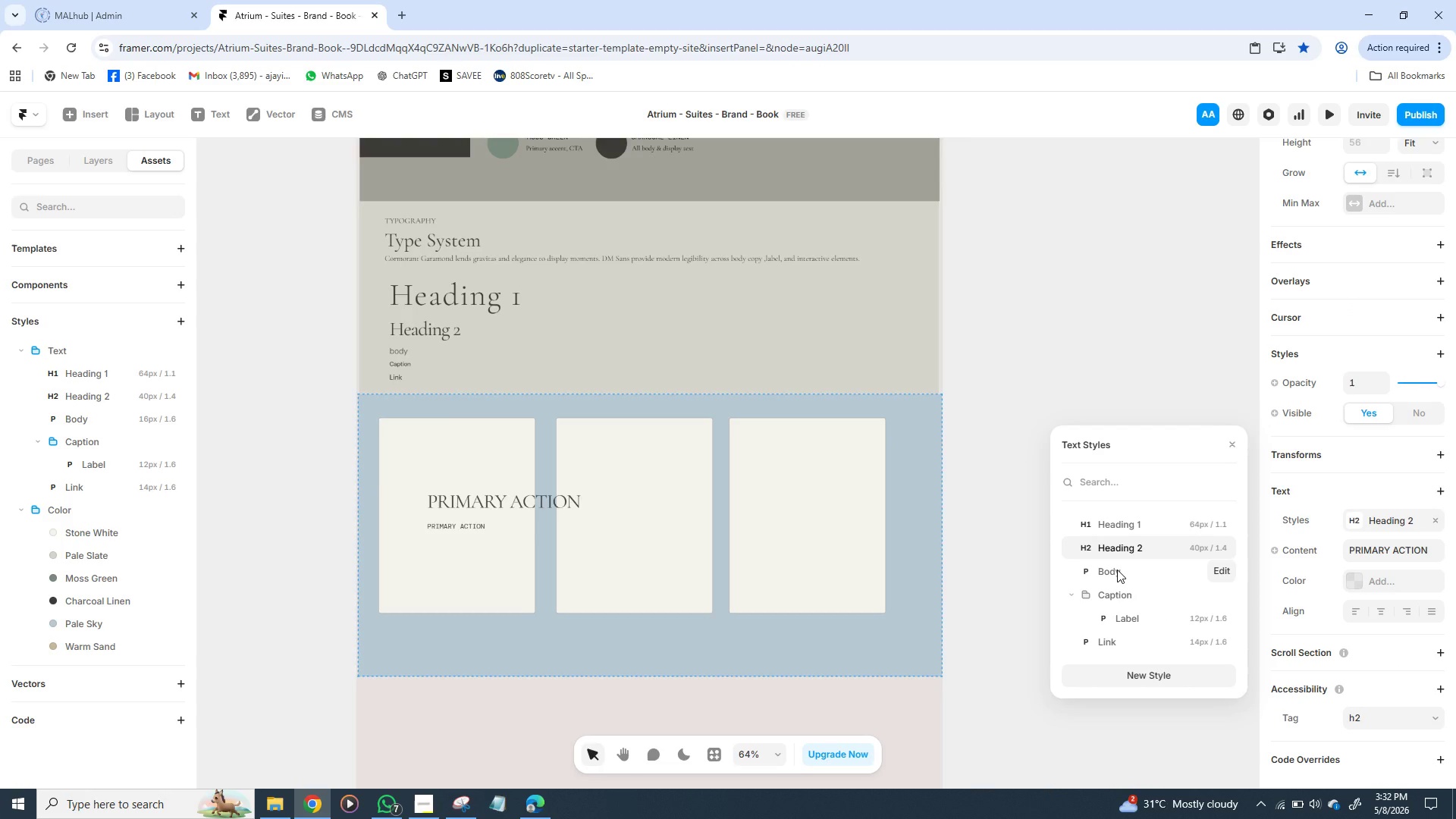 
left_click([1117, 570])
 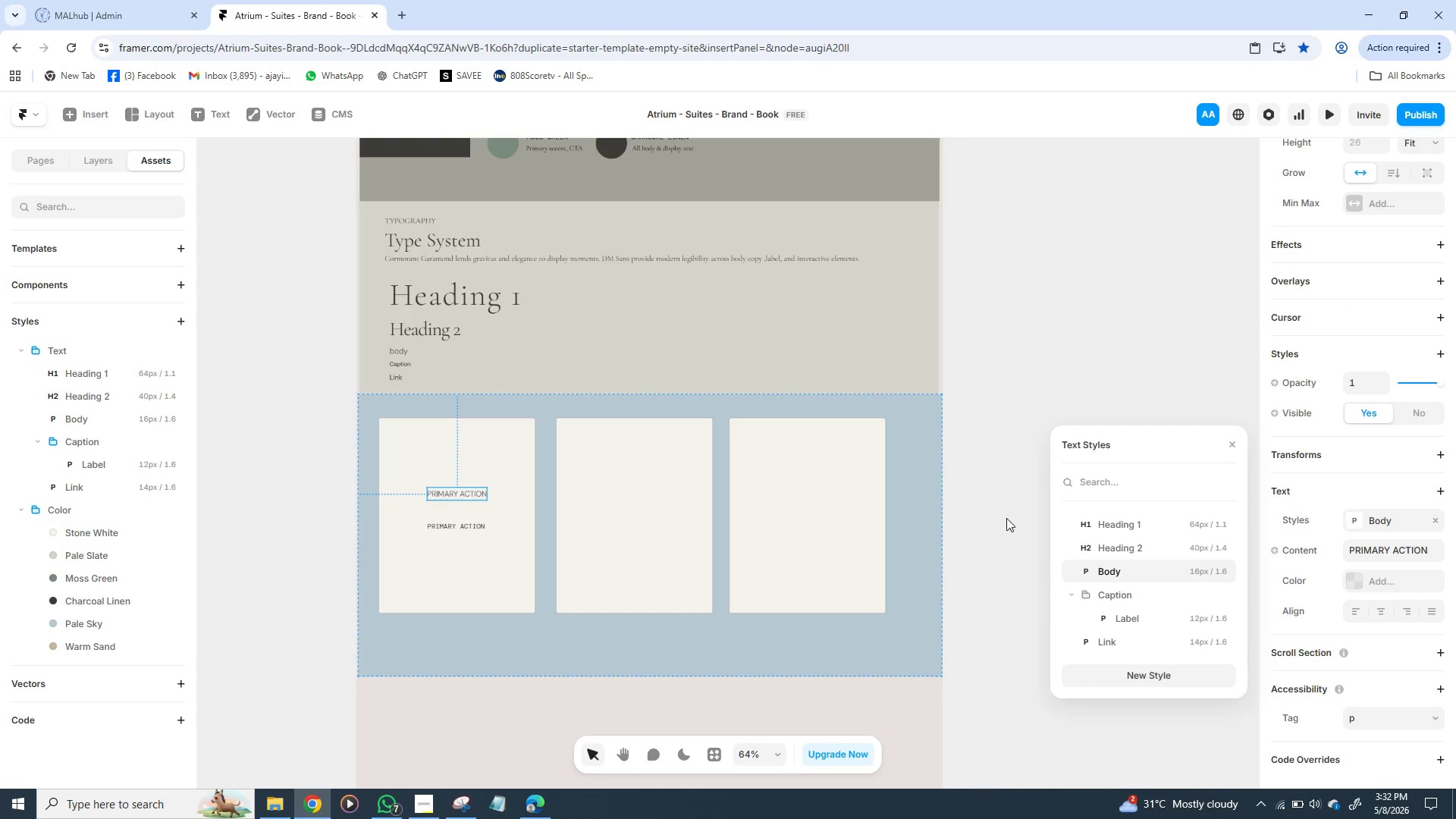 
left_click([1006, 521])
 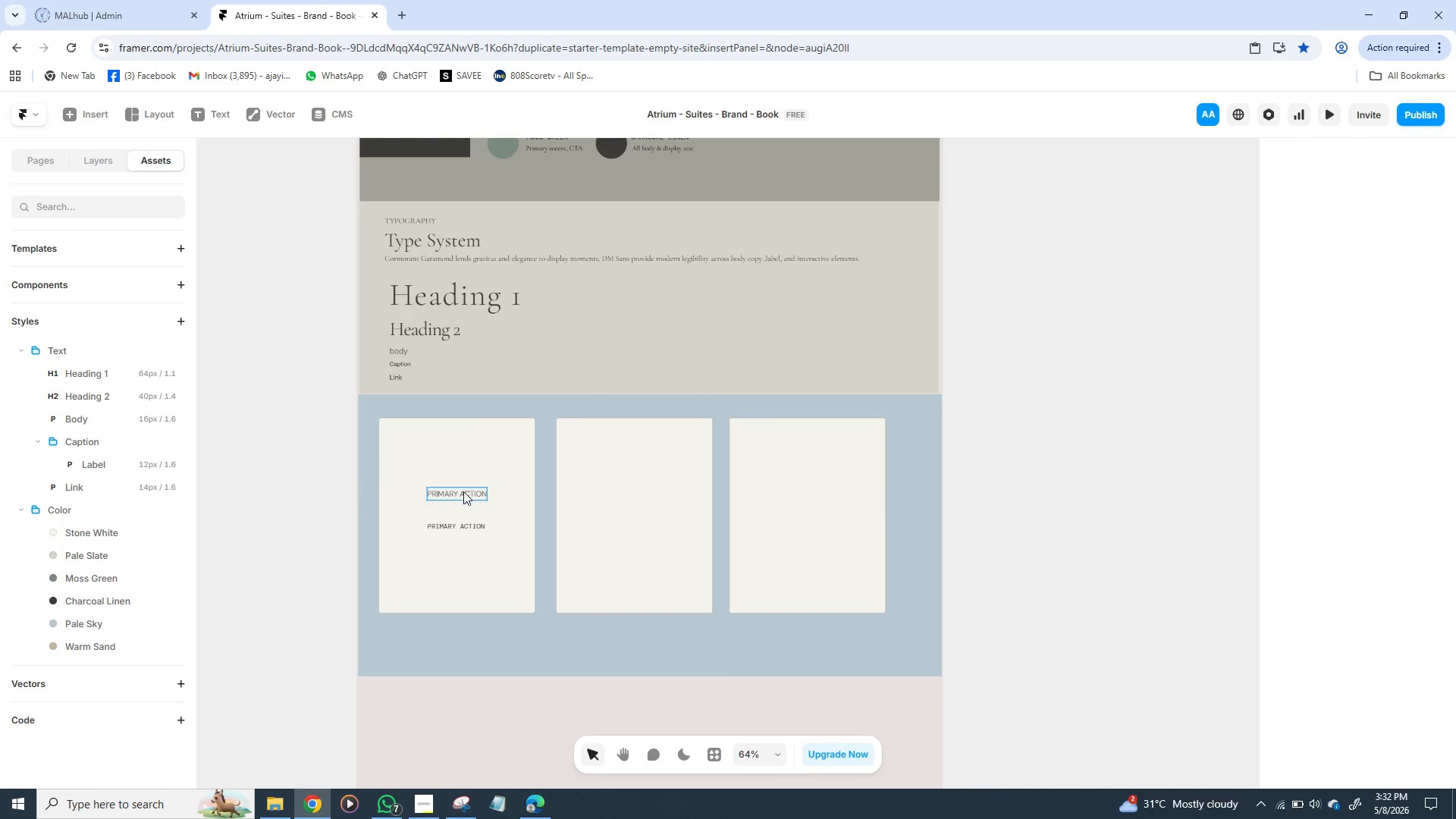 
left_click([463, 492])
 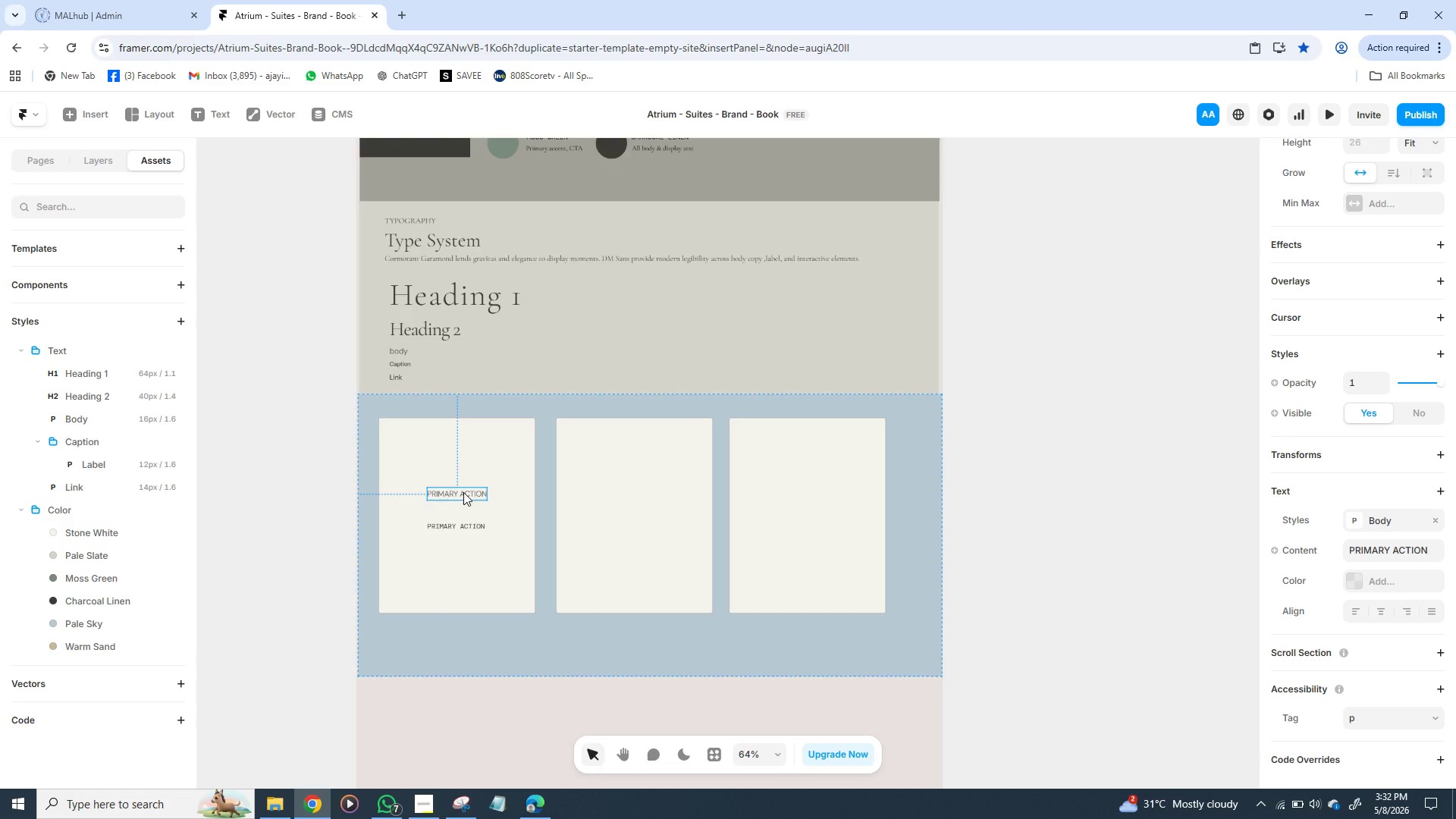 
left_click_drag(start_coordinate=[463, 492], to_coordinate=[460, 478])
 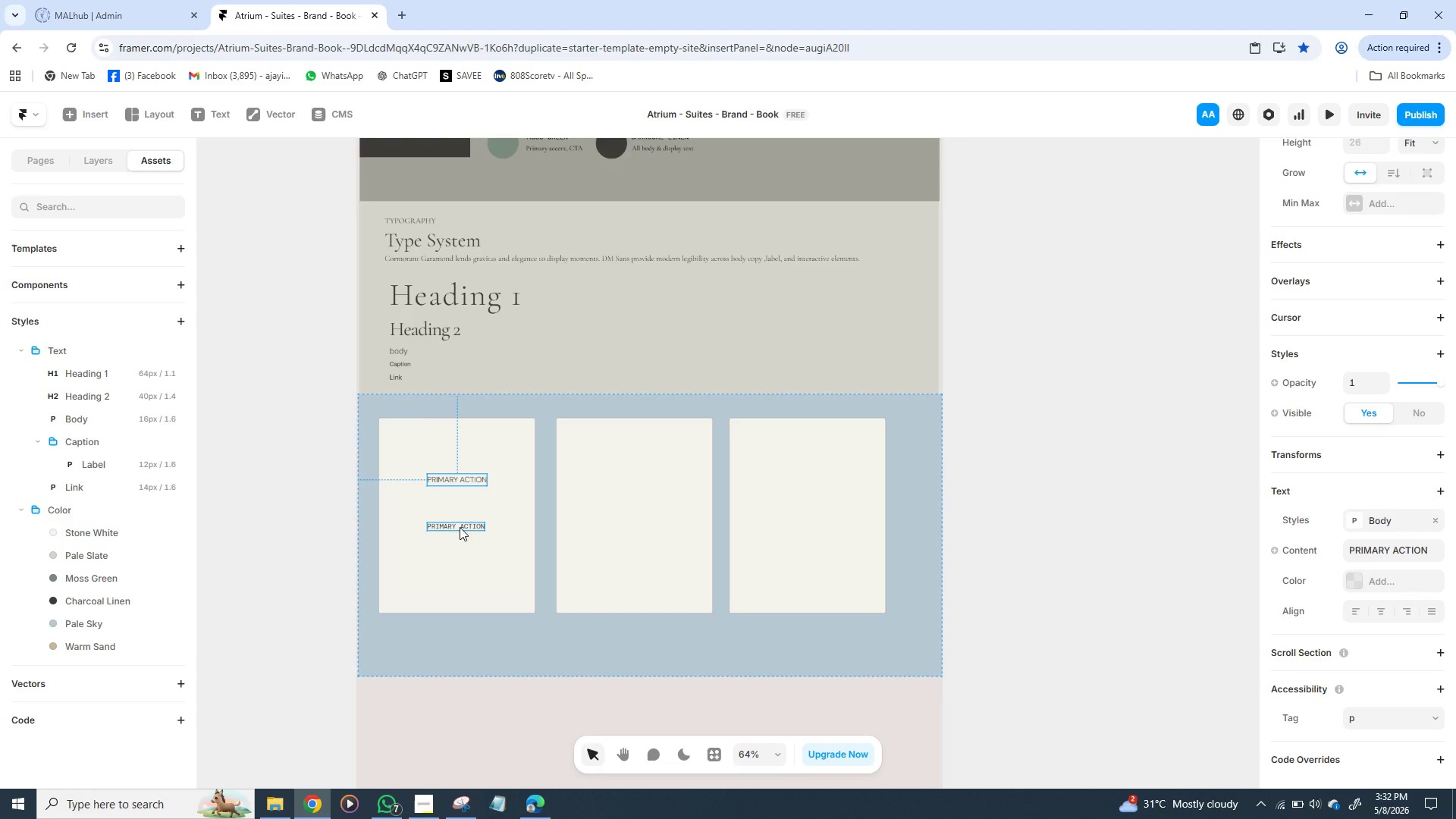 
left_click([460, 527])
 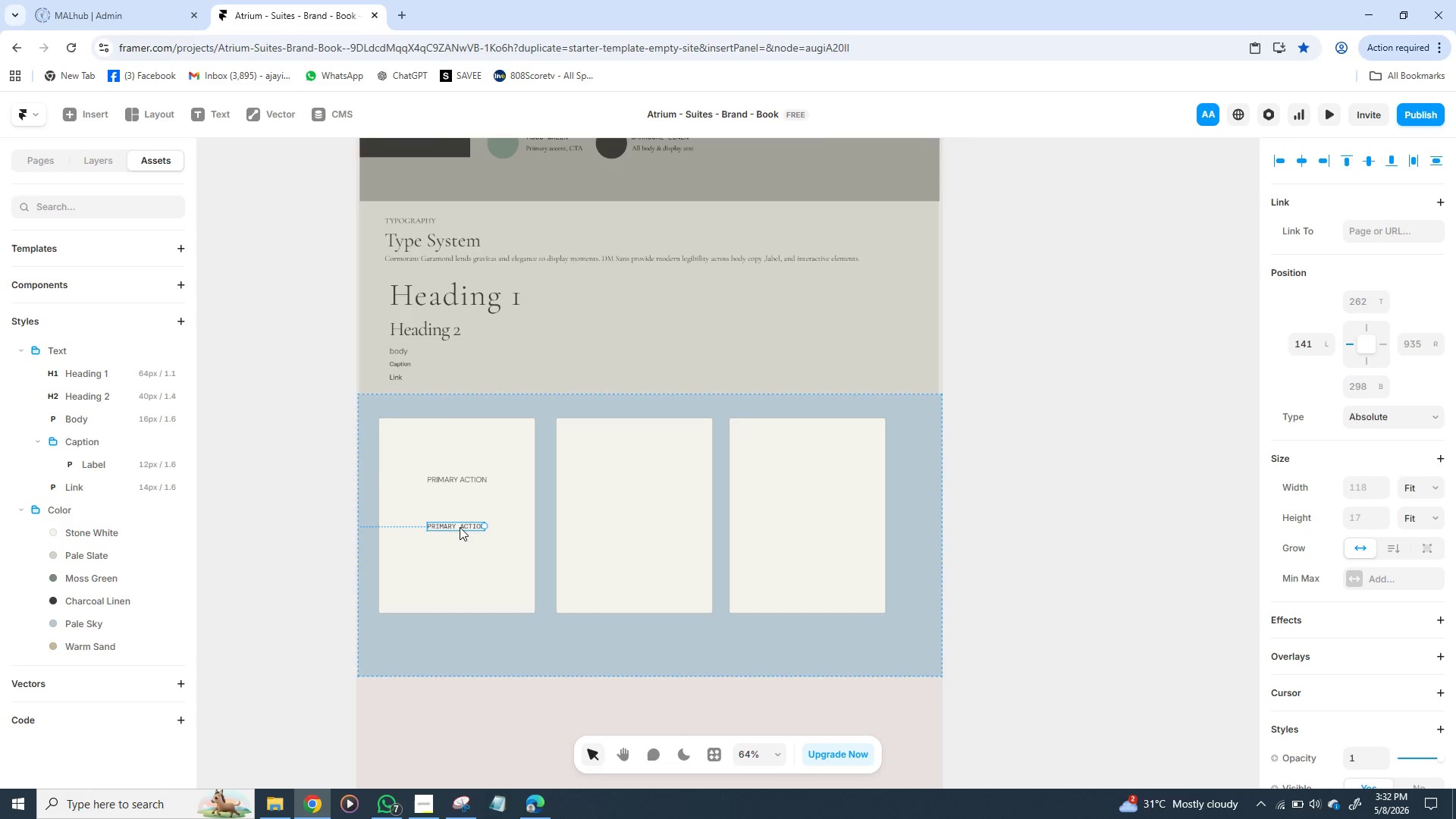 
left_click_drag(start_coordinate=[460, 527], to_coordinate=[460, 520])
 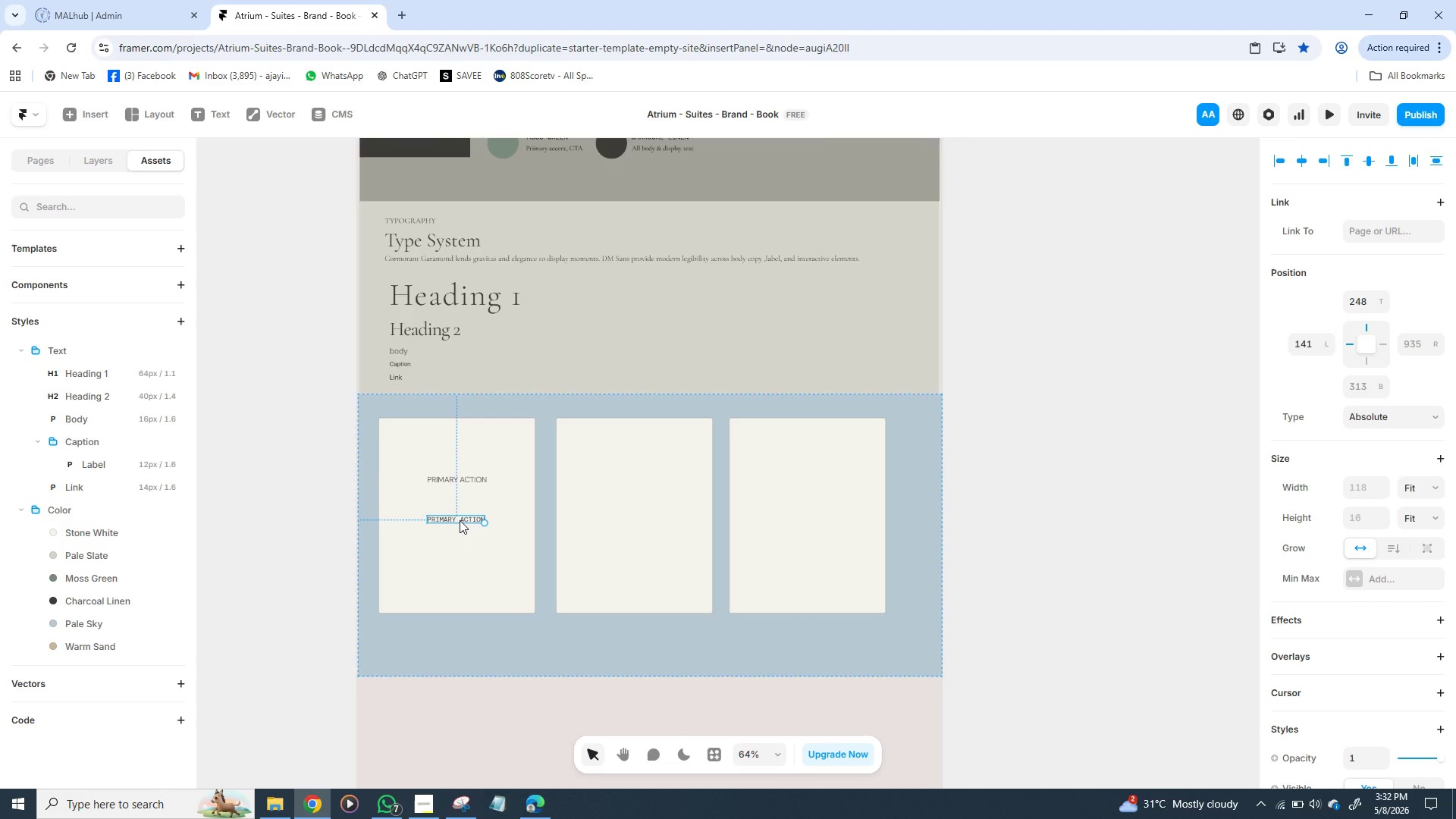 
right_click([460, 520])
 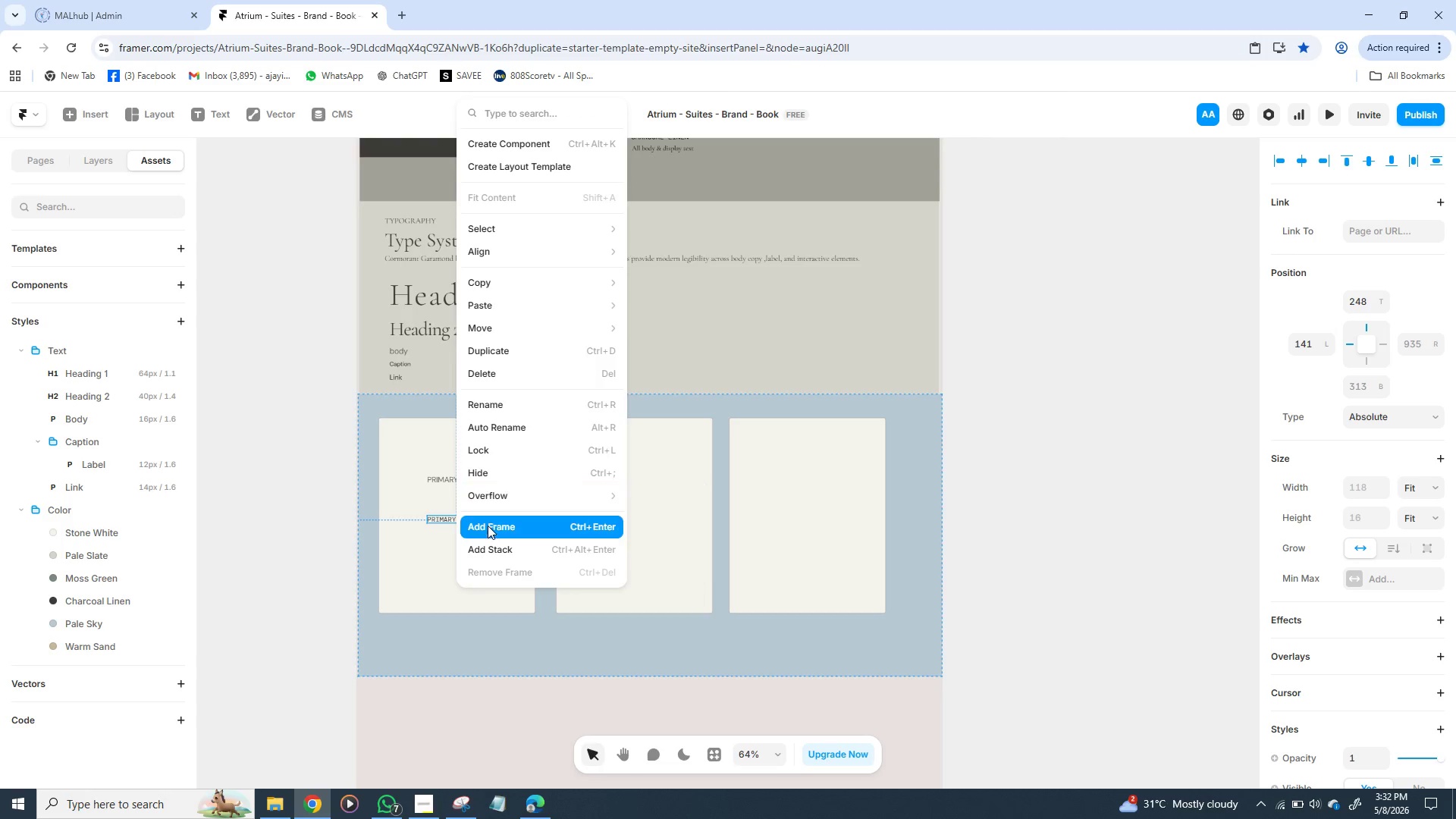 
wait(7.05)
 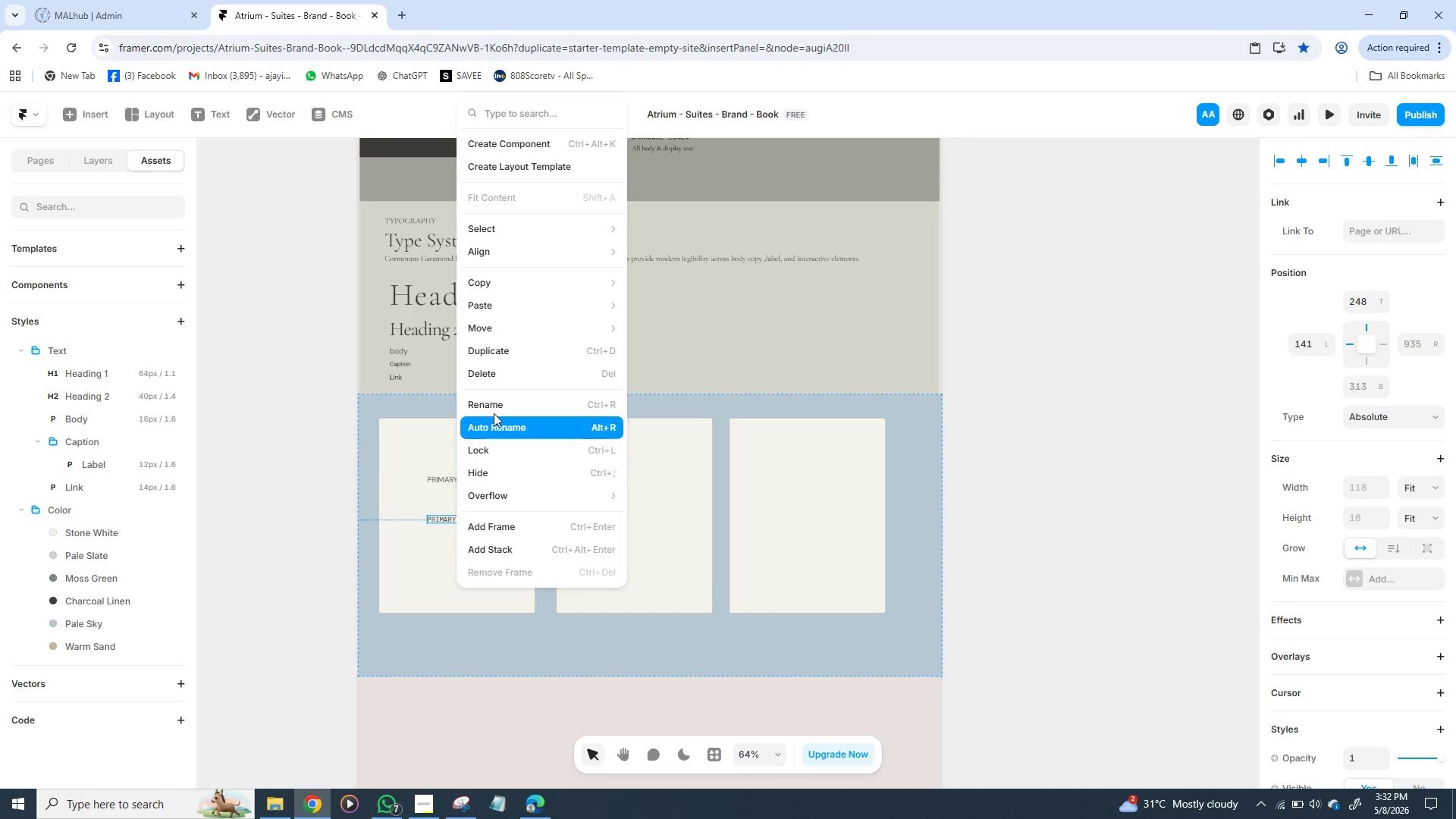 
left_click([501, 544])
 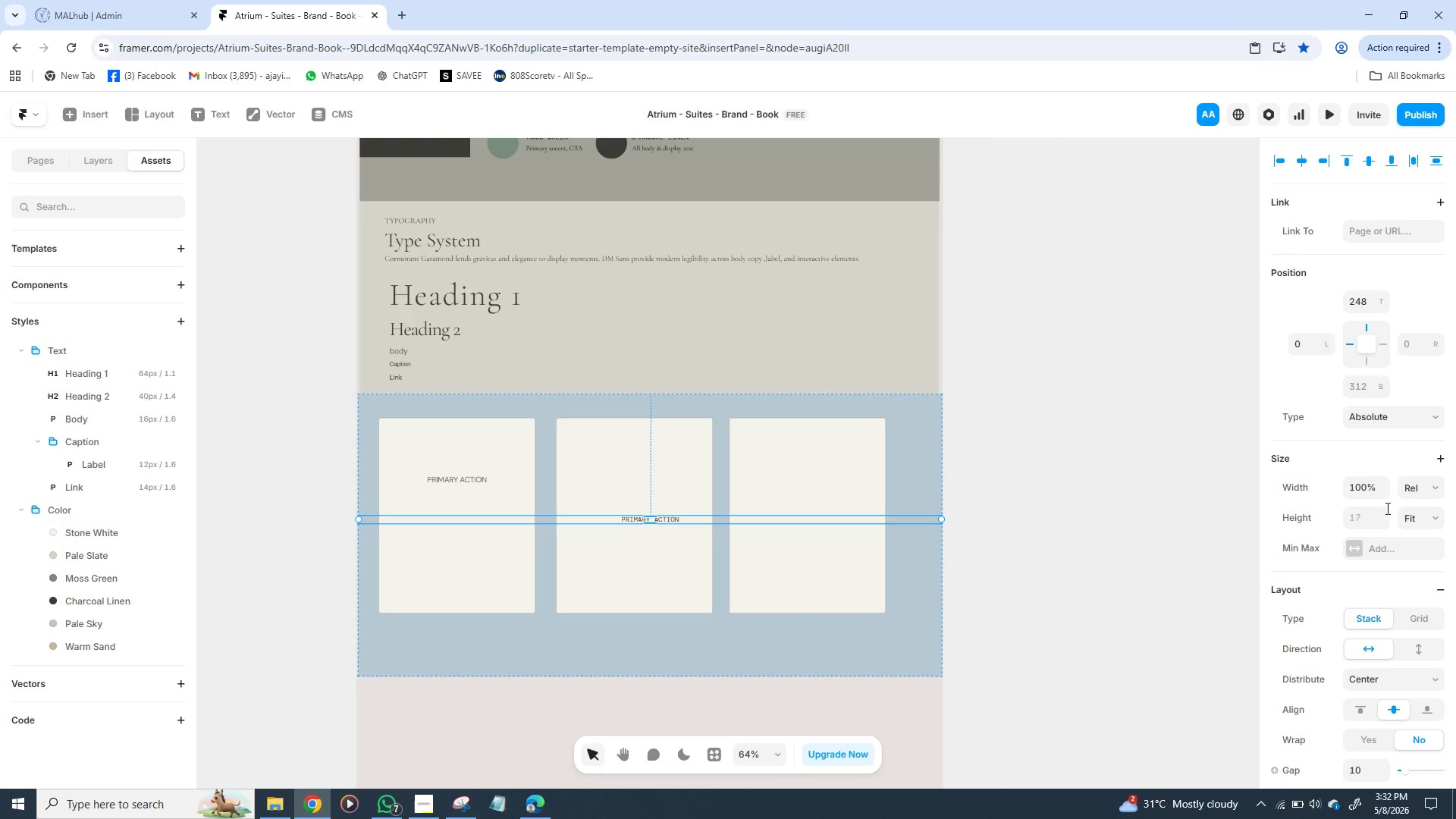 
wait(7.55)
 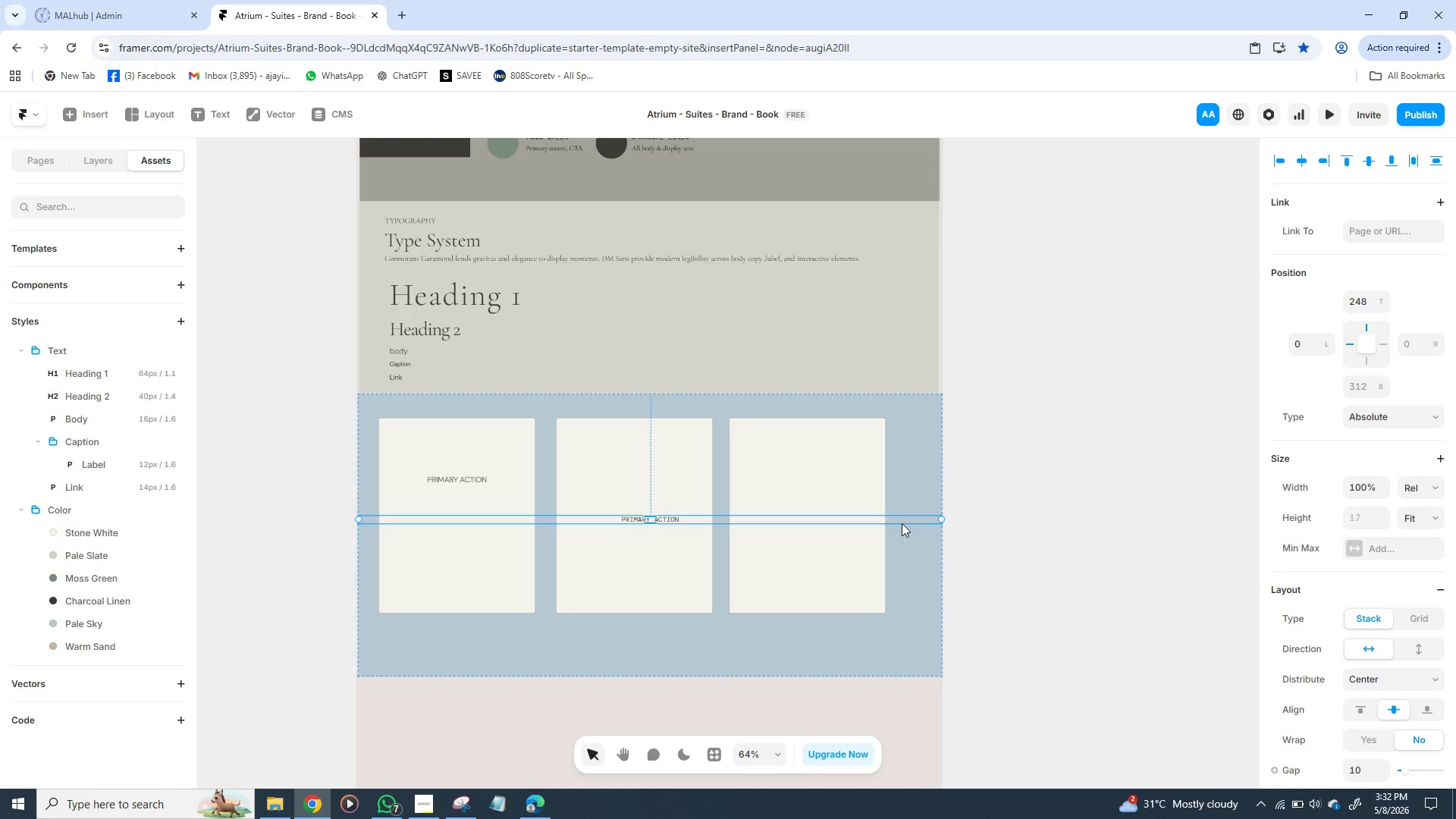 
left_click([1437, 490])
 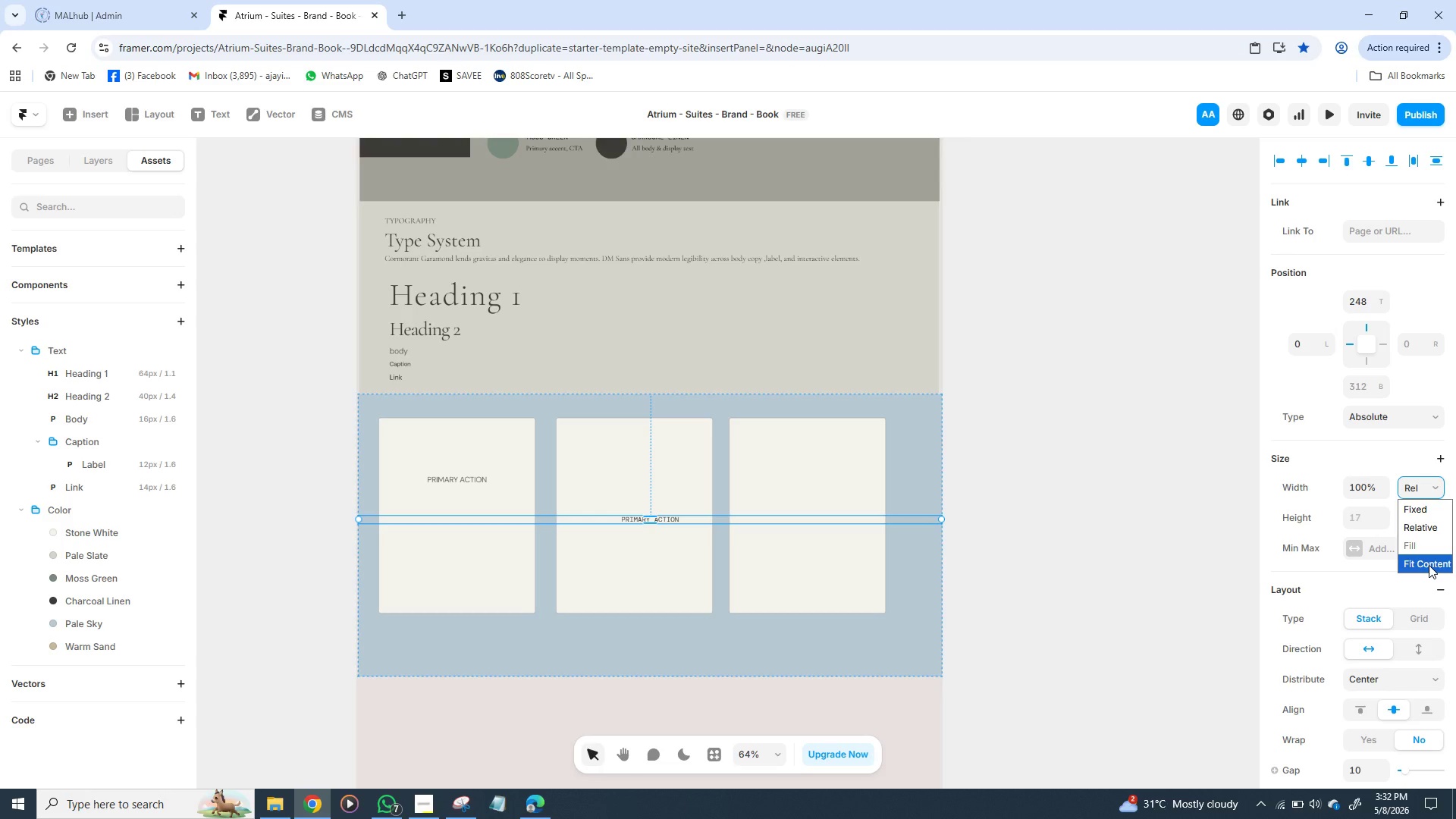 
left_click([1429, 565])
 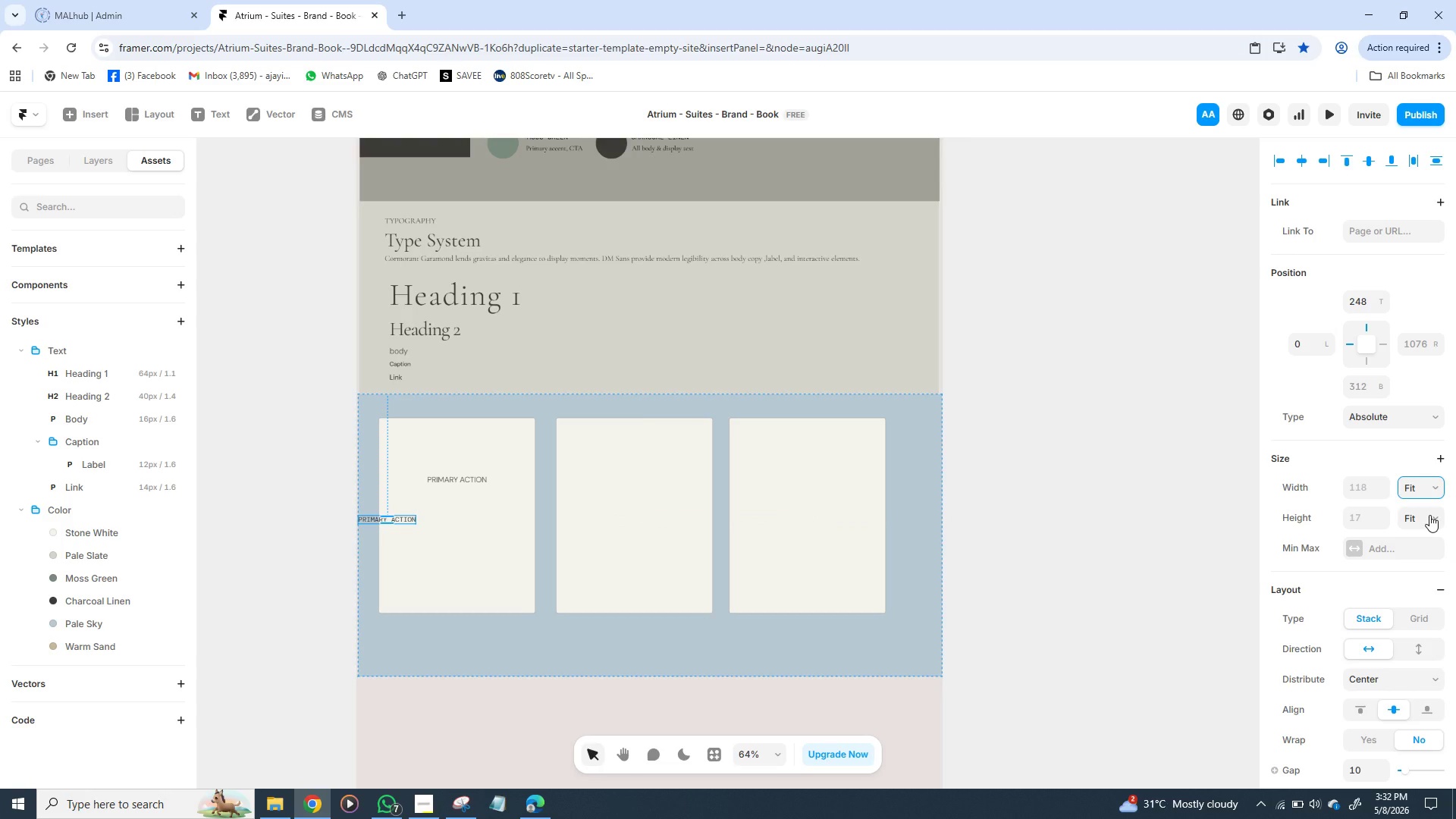 
left_click([1429, 515])
 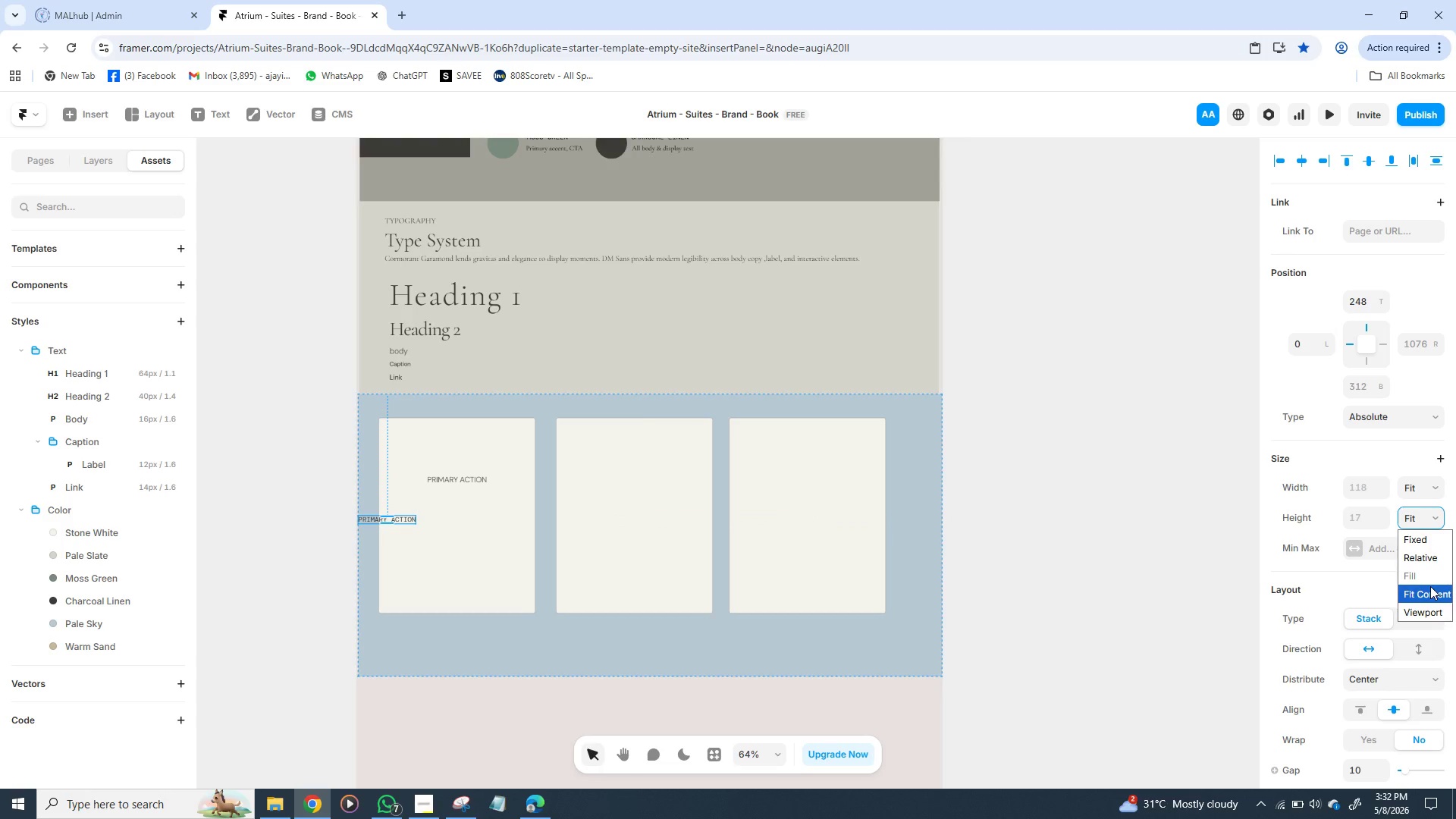 
left_click([1430, 586])
 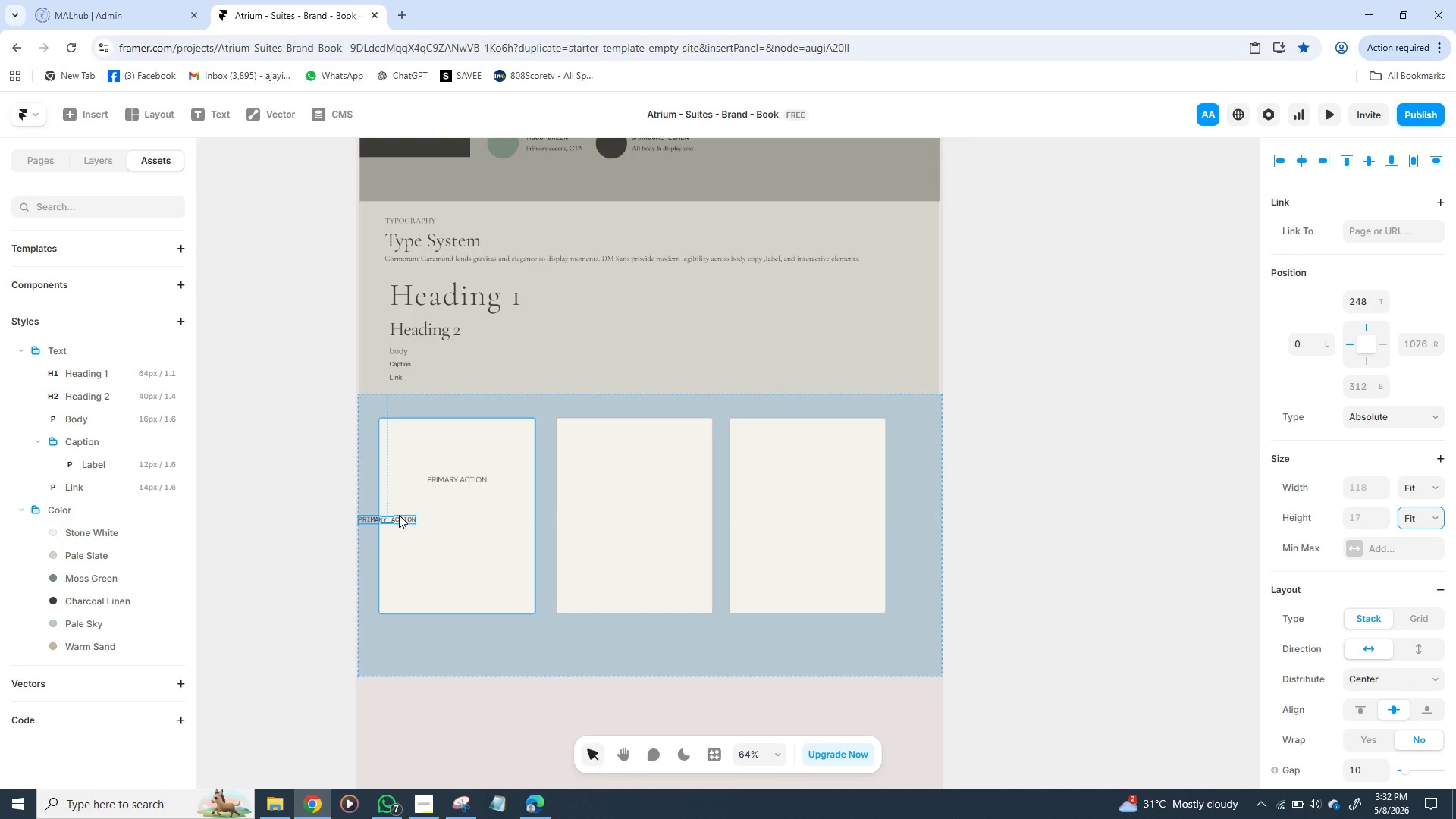 
left_click_drag(start_coordinate=[399, 515], to_coordinate=[428, 516])
 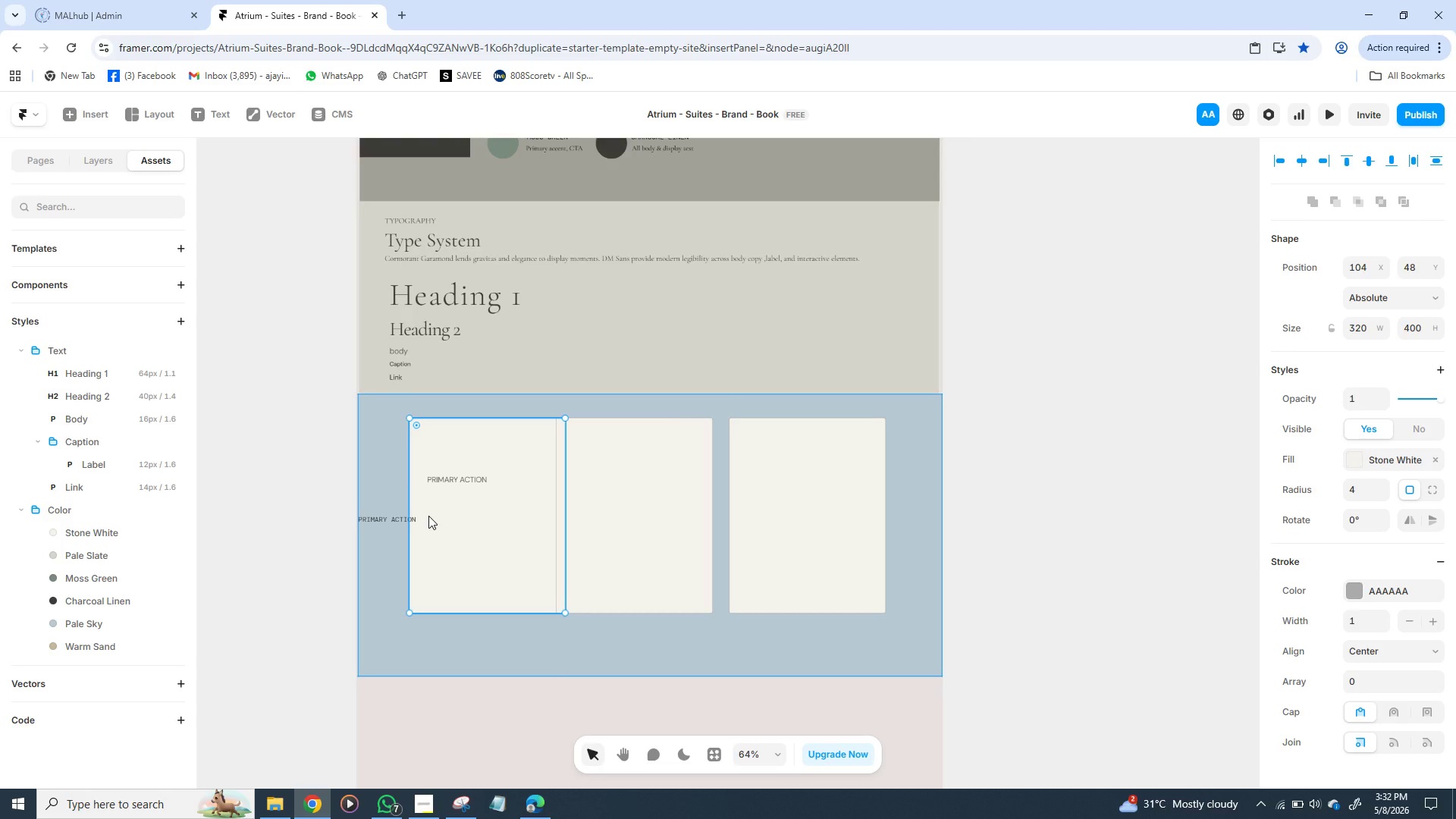 
key(Control+Z)
 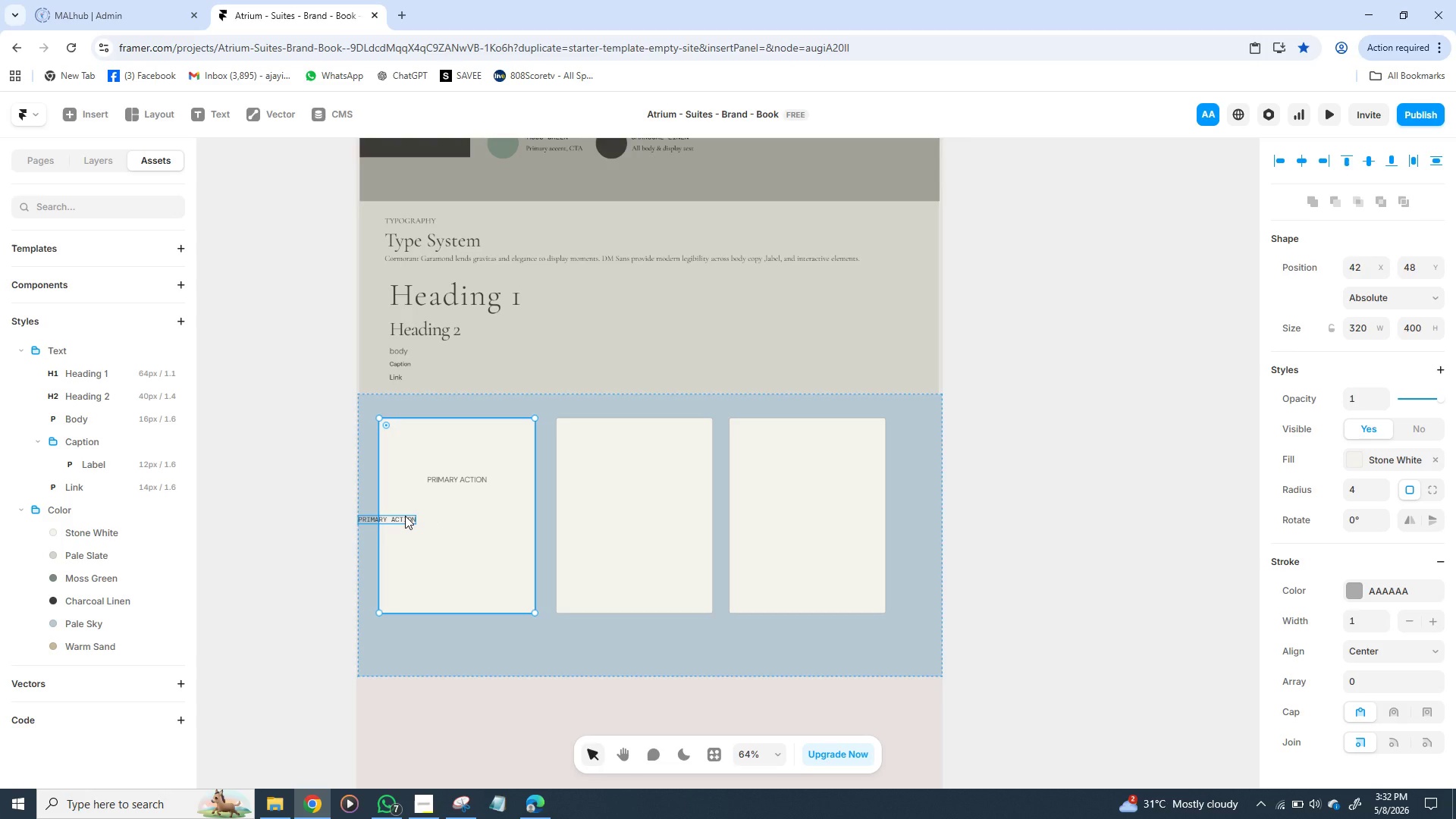 
left_click([405, 516])
 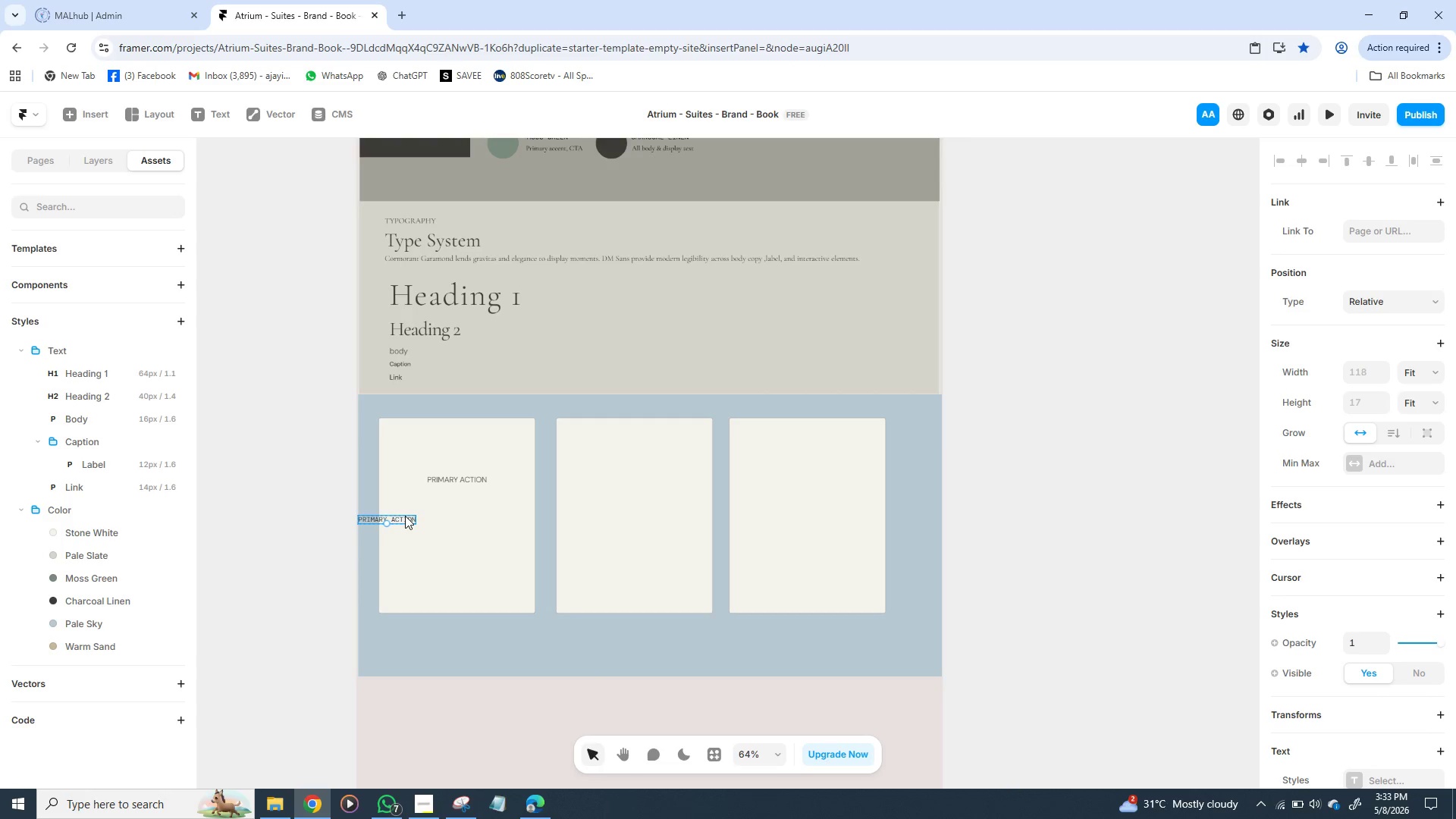 
left_click_drag(start_coordinate=[405, 516], to_coordinate=[419, 519])
 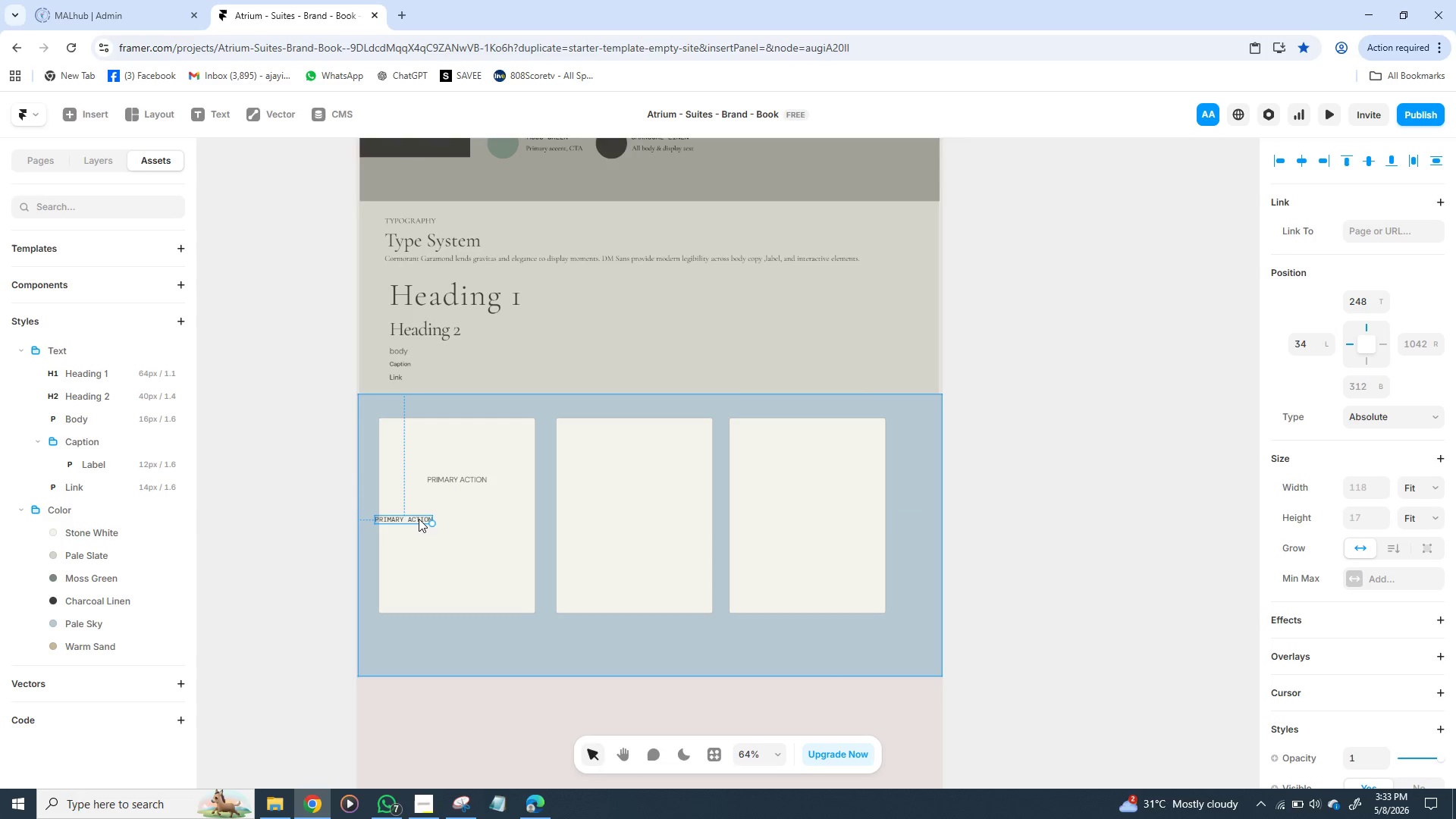 
key(Control+Z)
 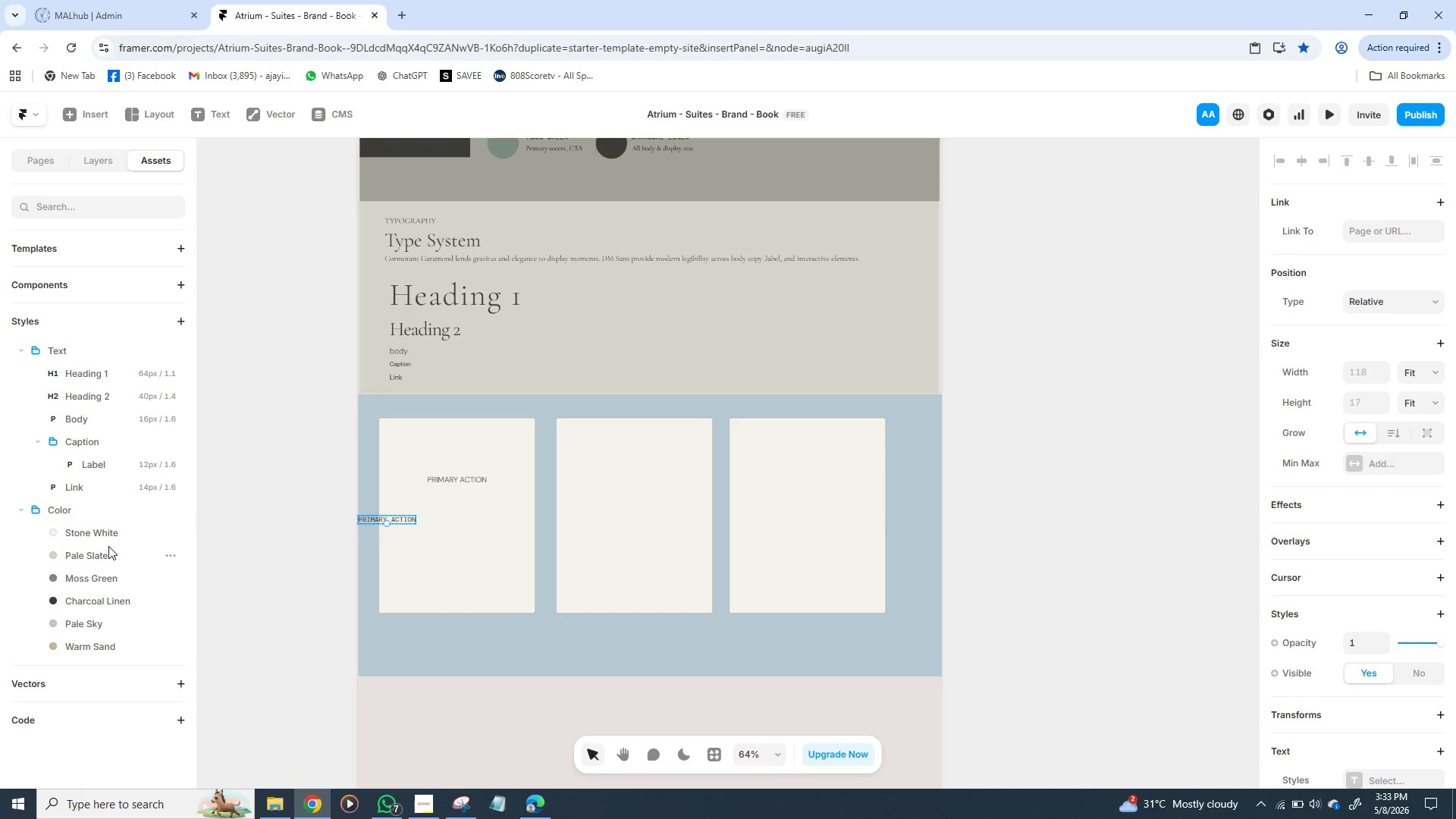 
wait(5.19)
 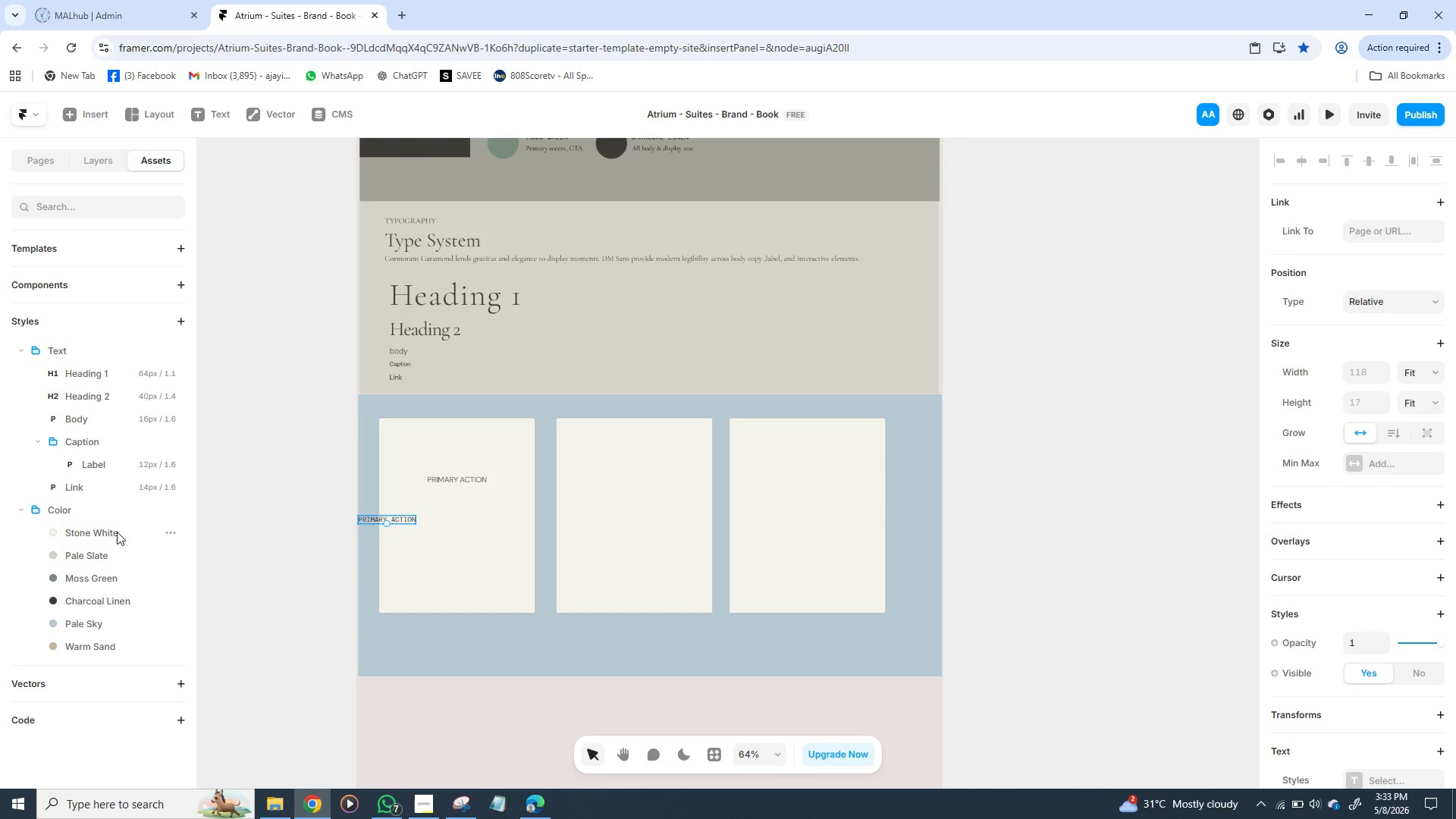 
left_click([91, 166])
 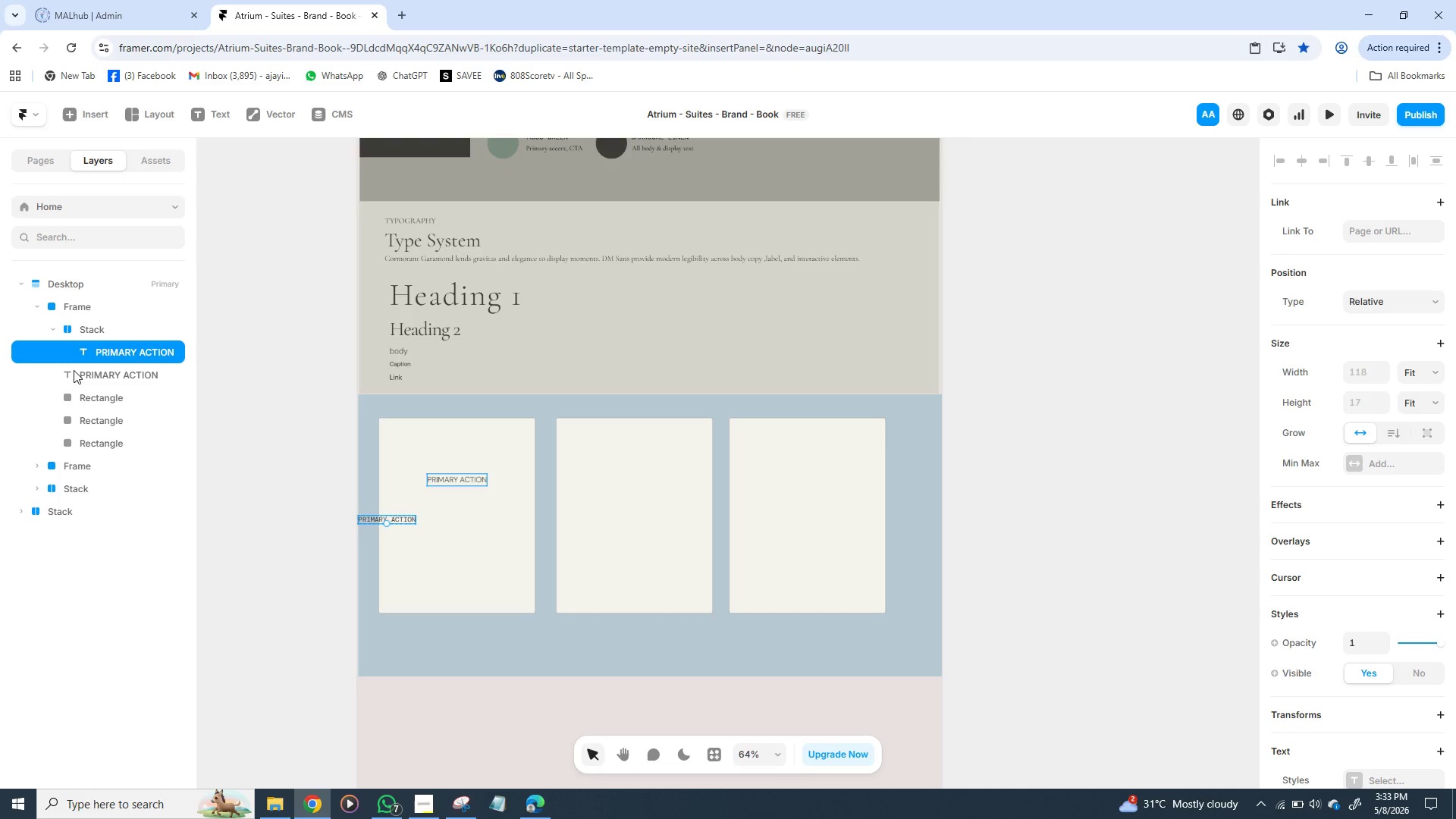 
left_click([97, 325])
 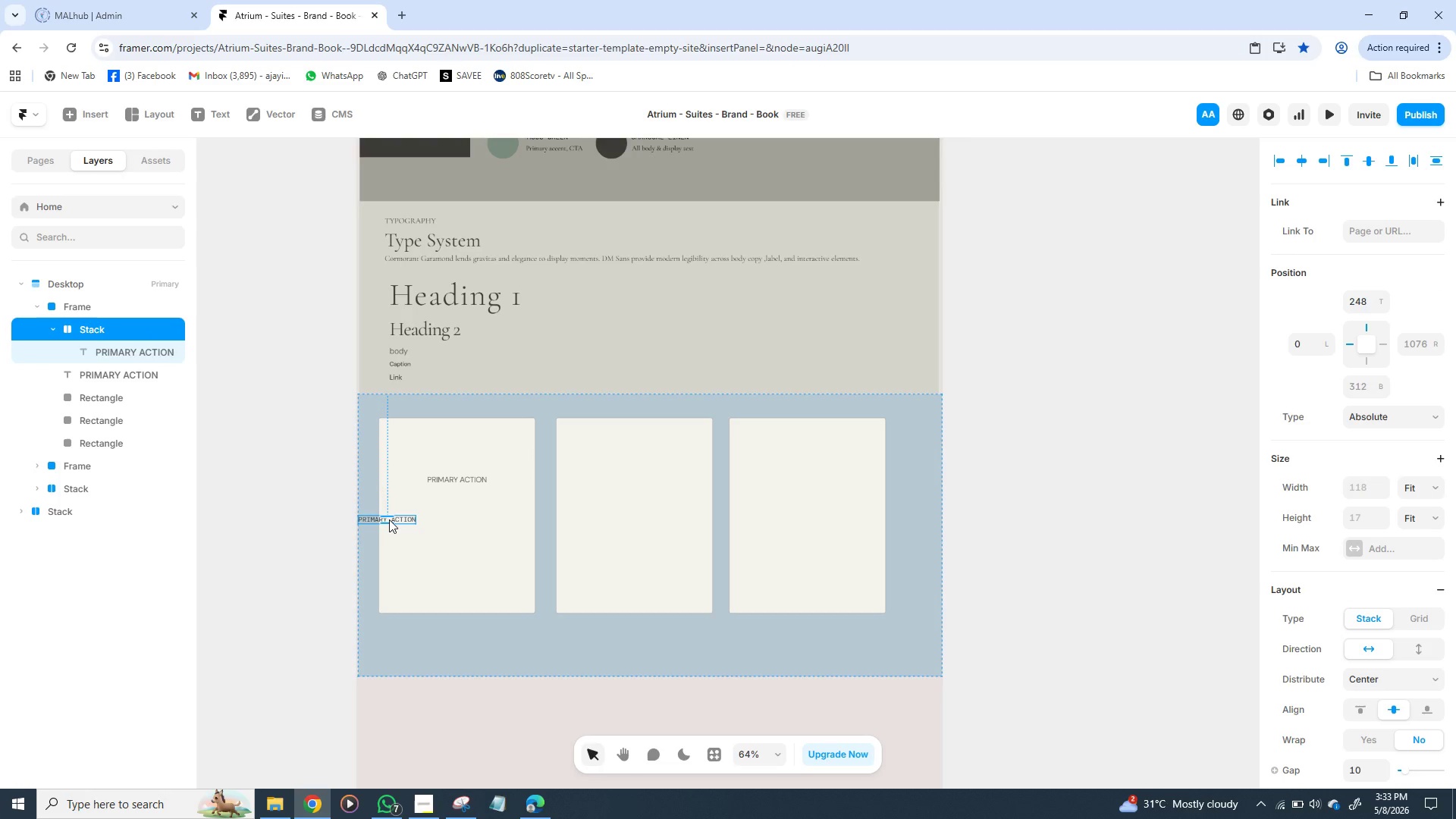 
left_click_drag(start_coordinate=[389, 519], to_coordinate=[460, 515])
 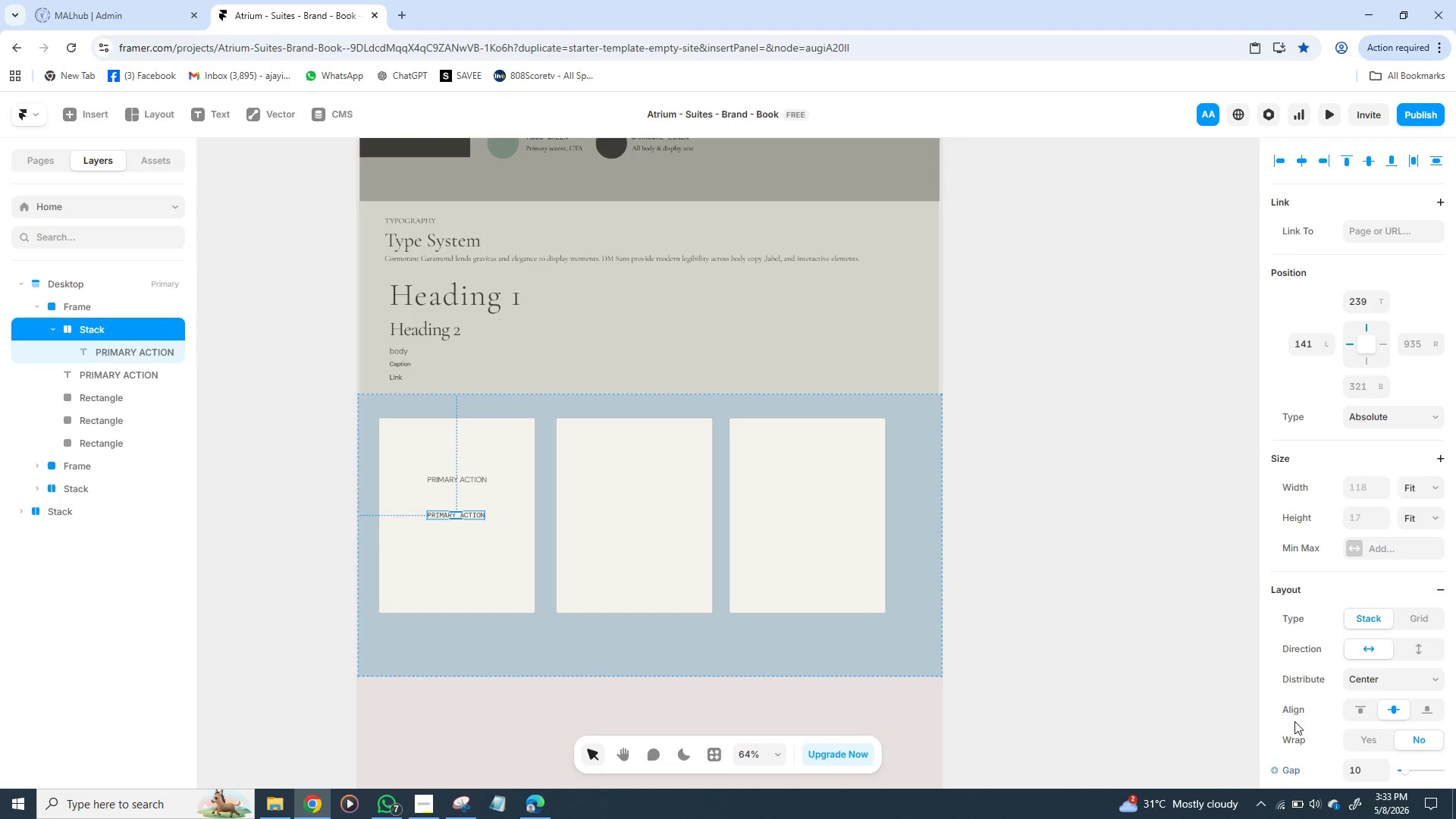 
wait(6.3)
 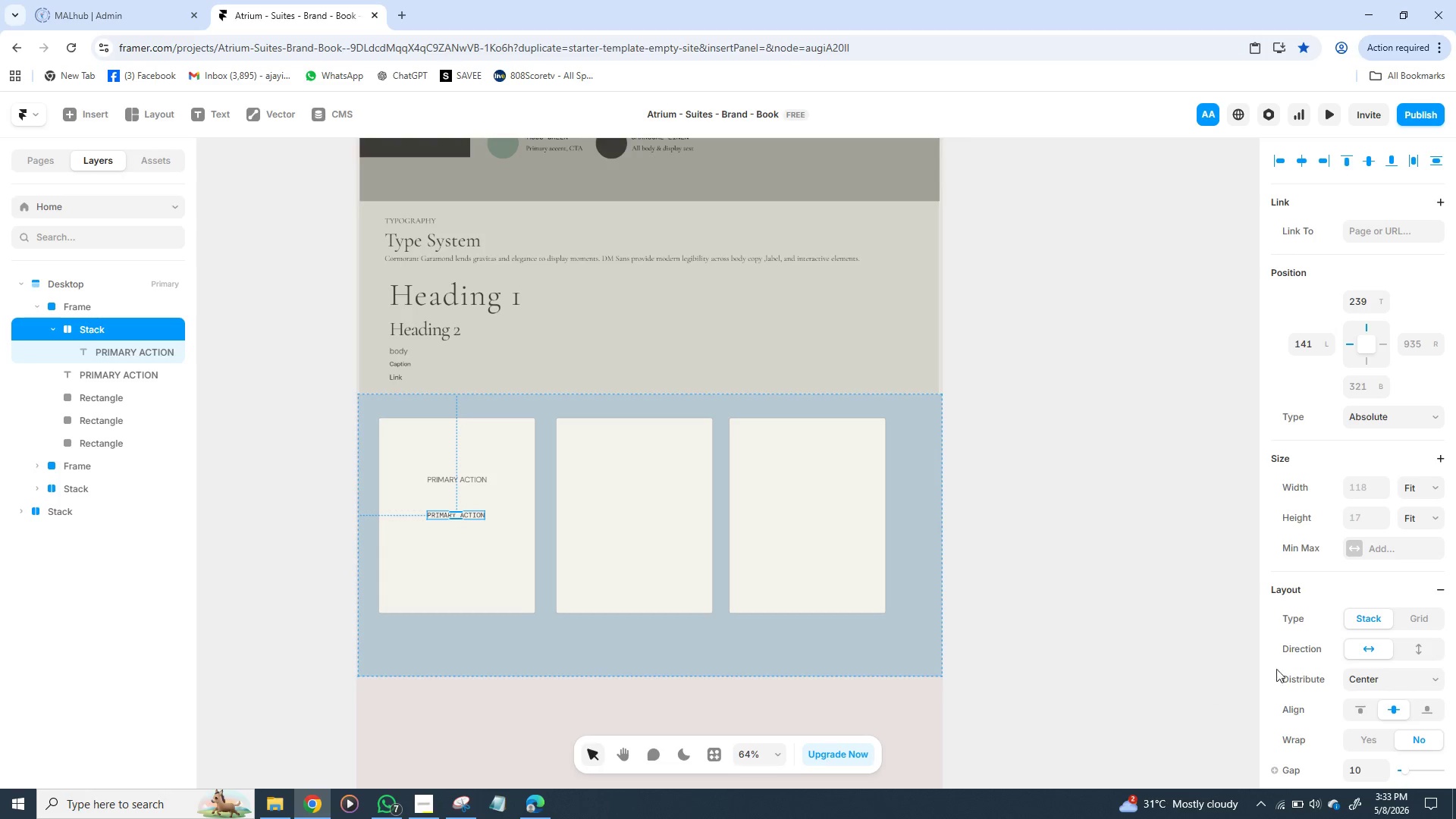 
mouse_move([1309, 624])
 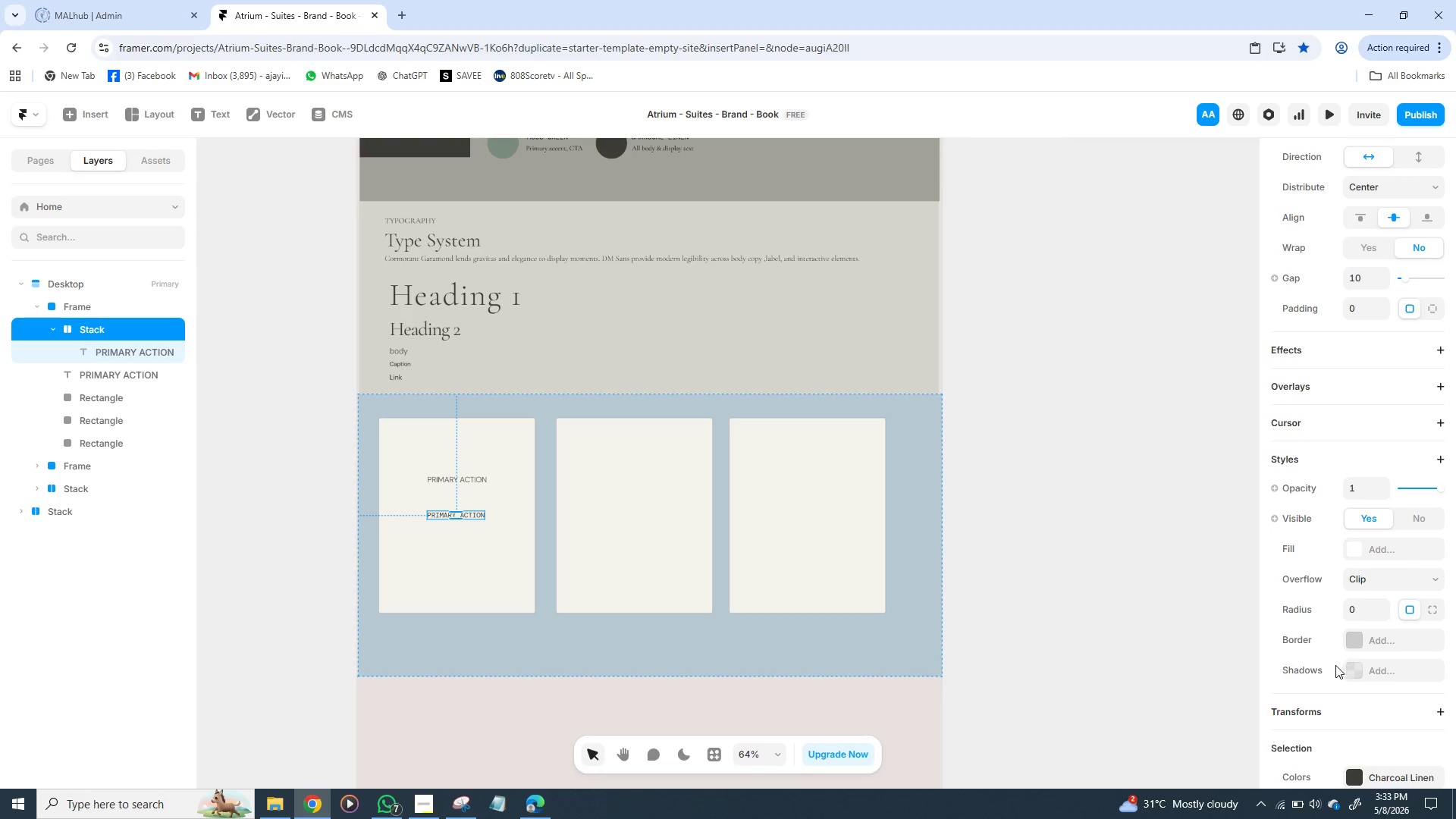 
wait(15.5)
 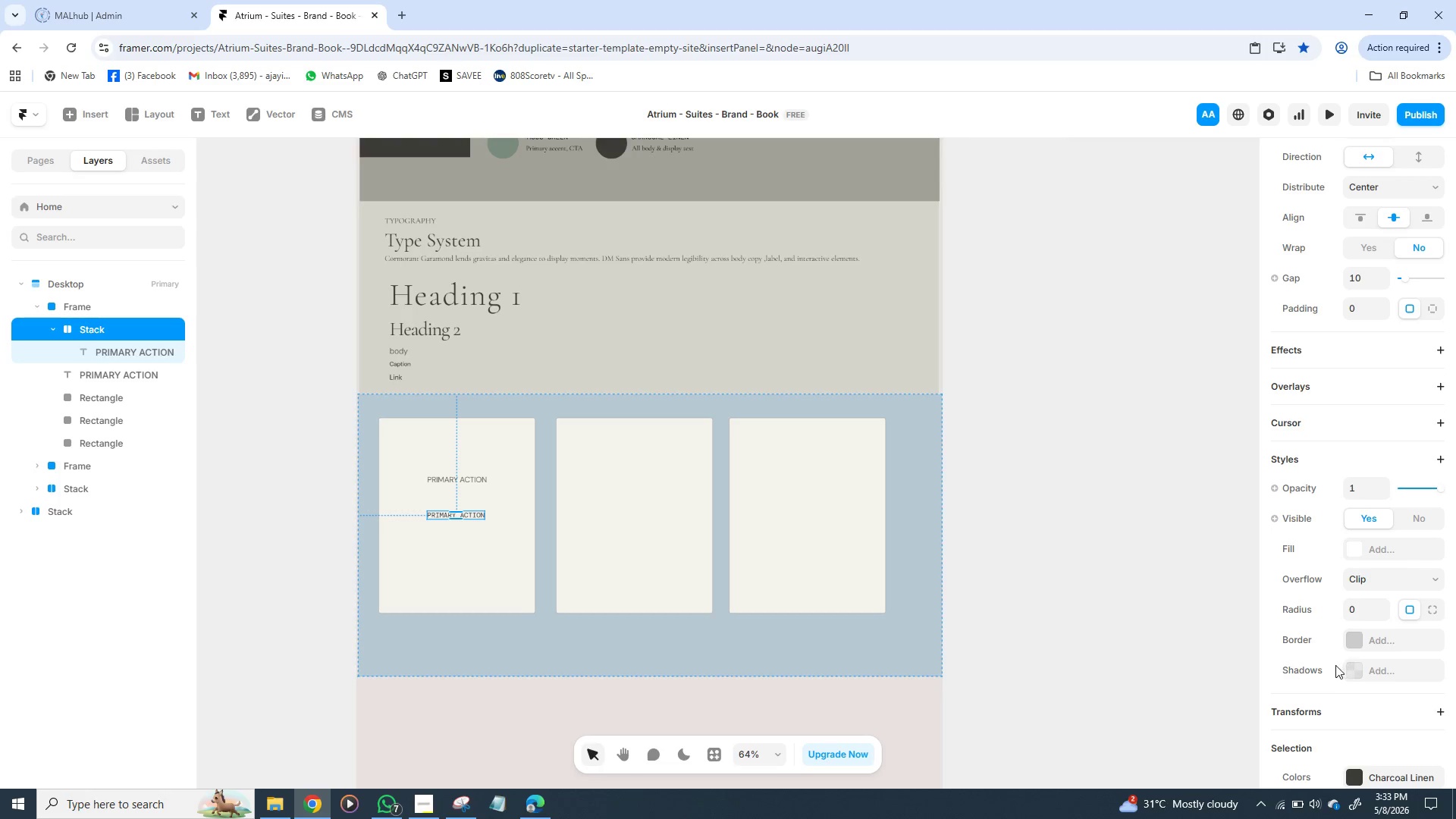 
left_click([1348, 639])
 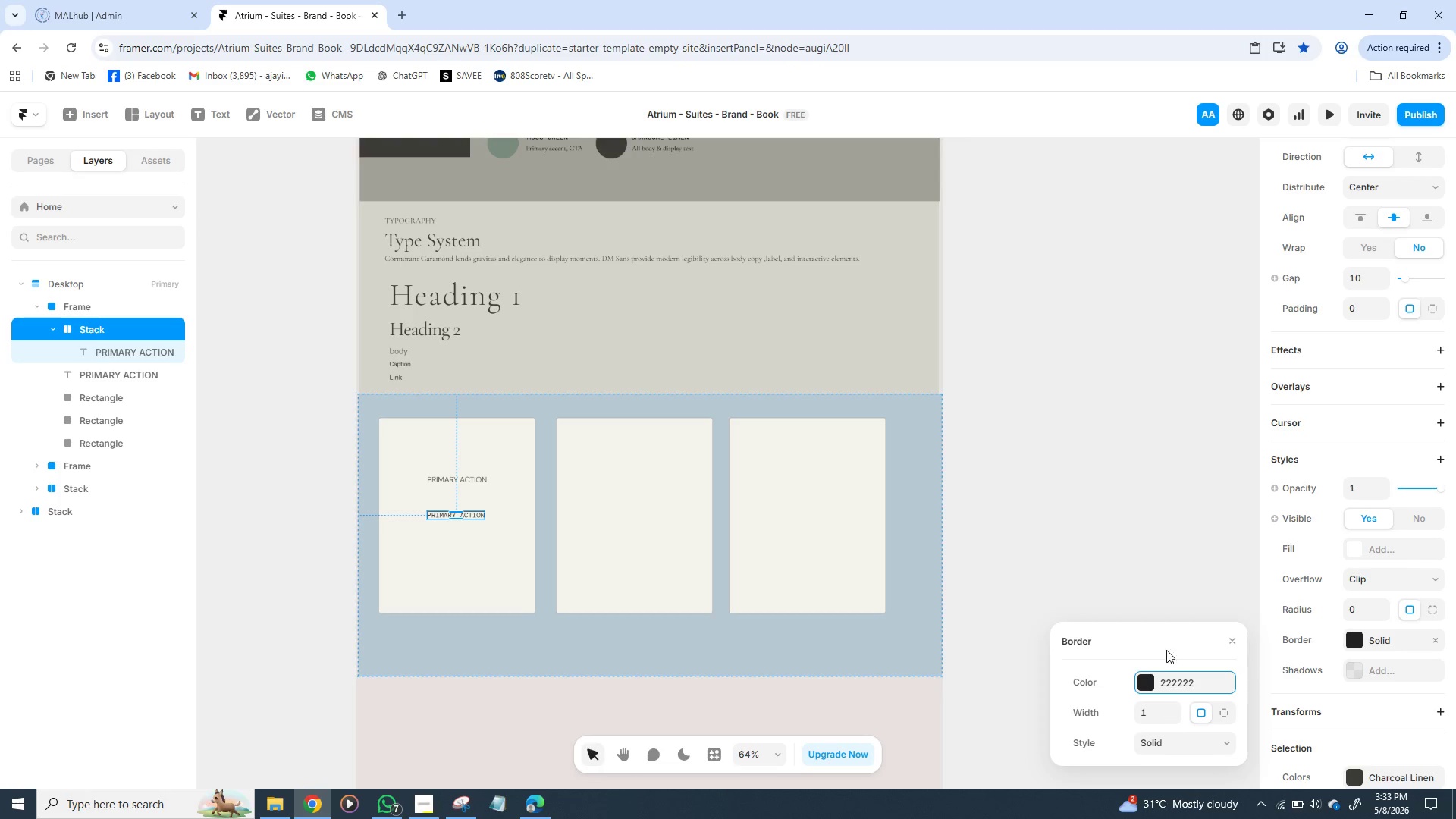 
wait(5.03)
 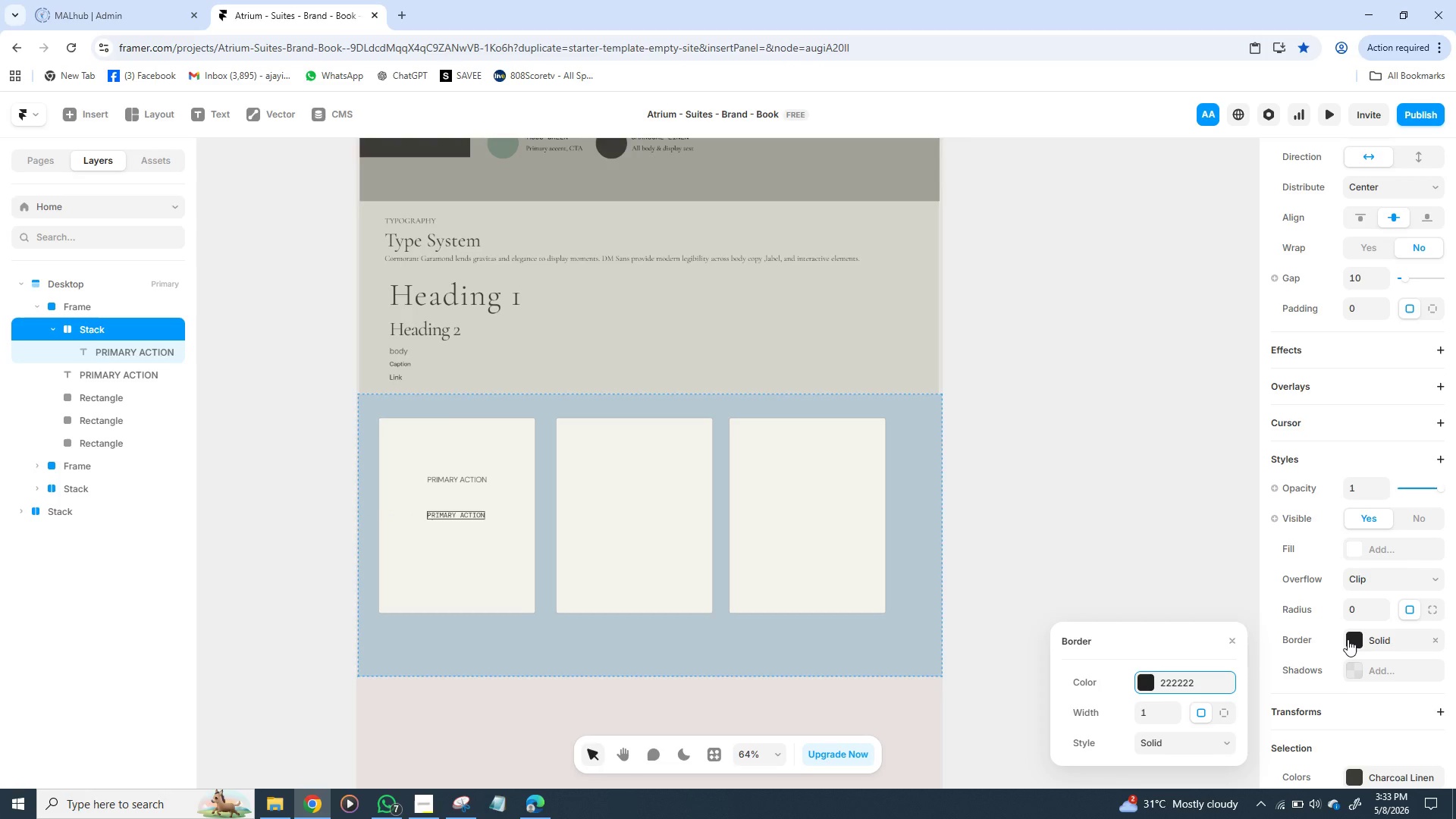 
left_click([1180, 547])
 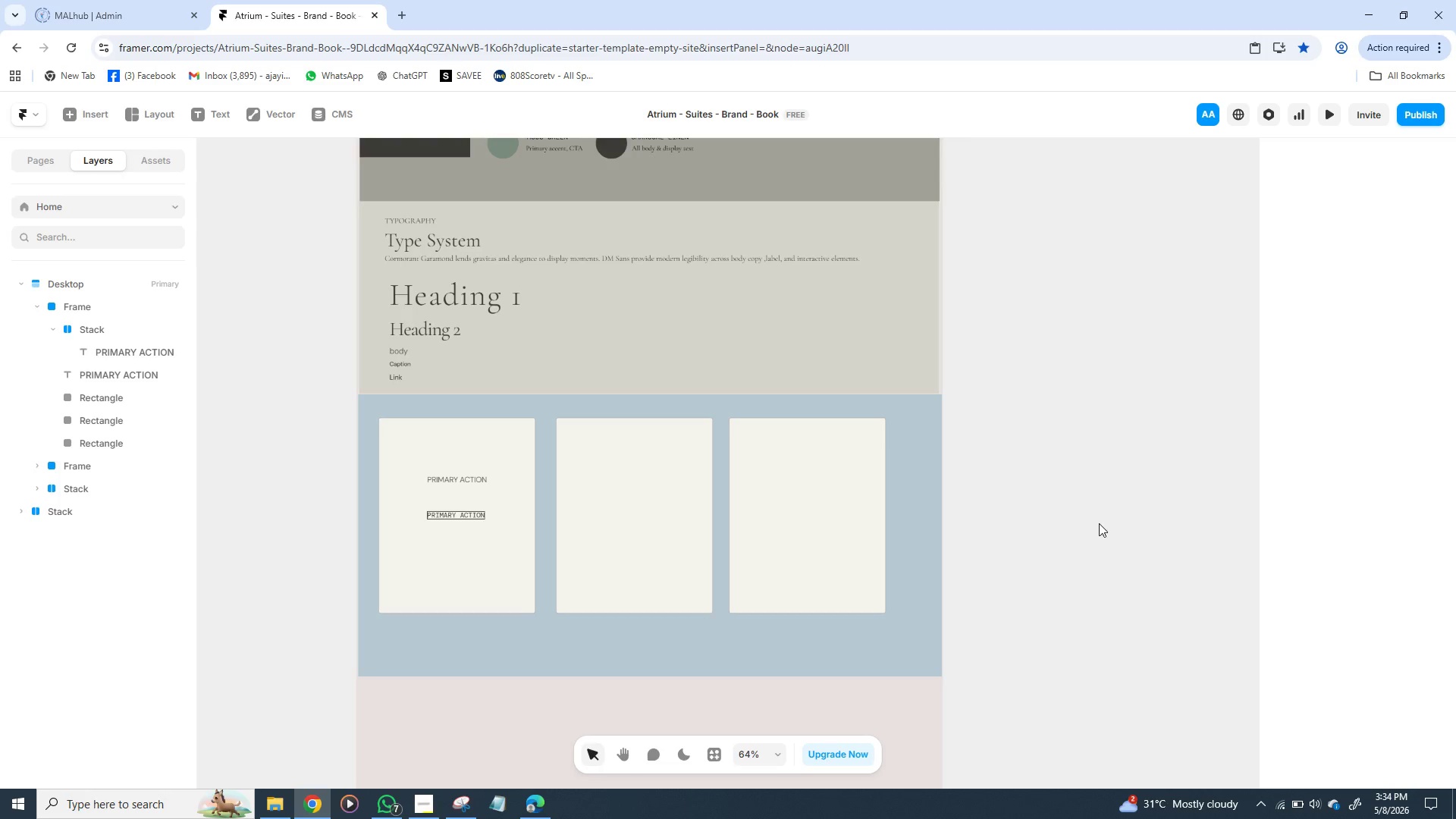 
left_click([1099, 523])
 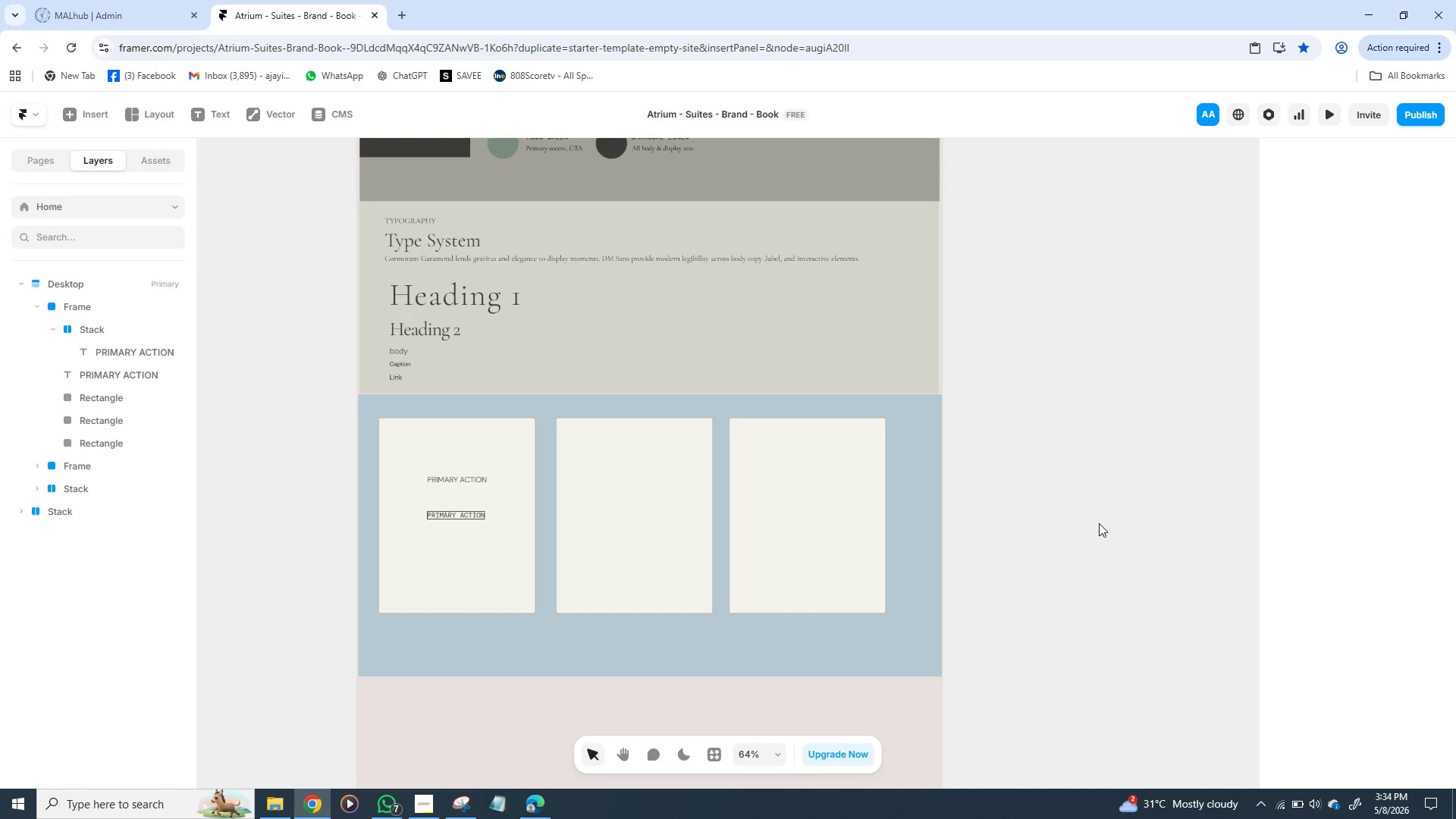 
key(Control+Z)
 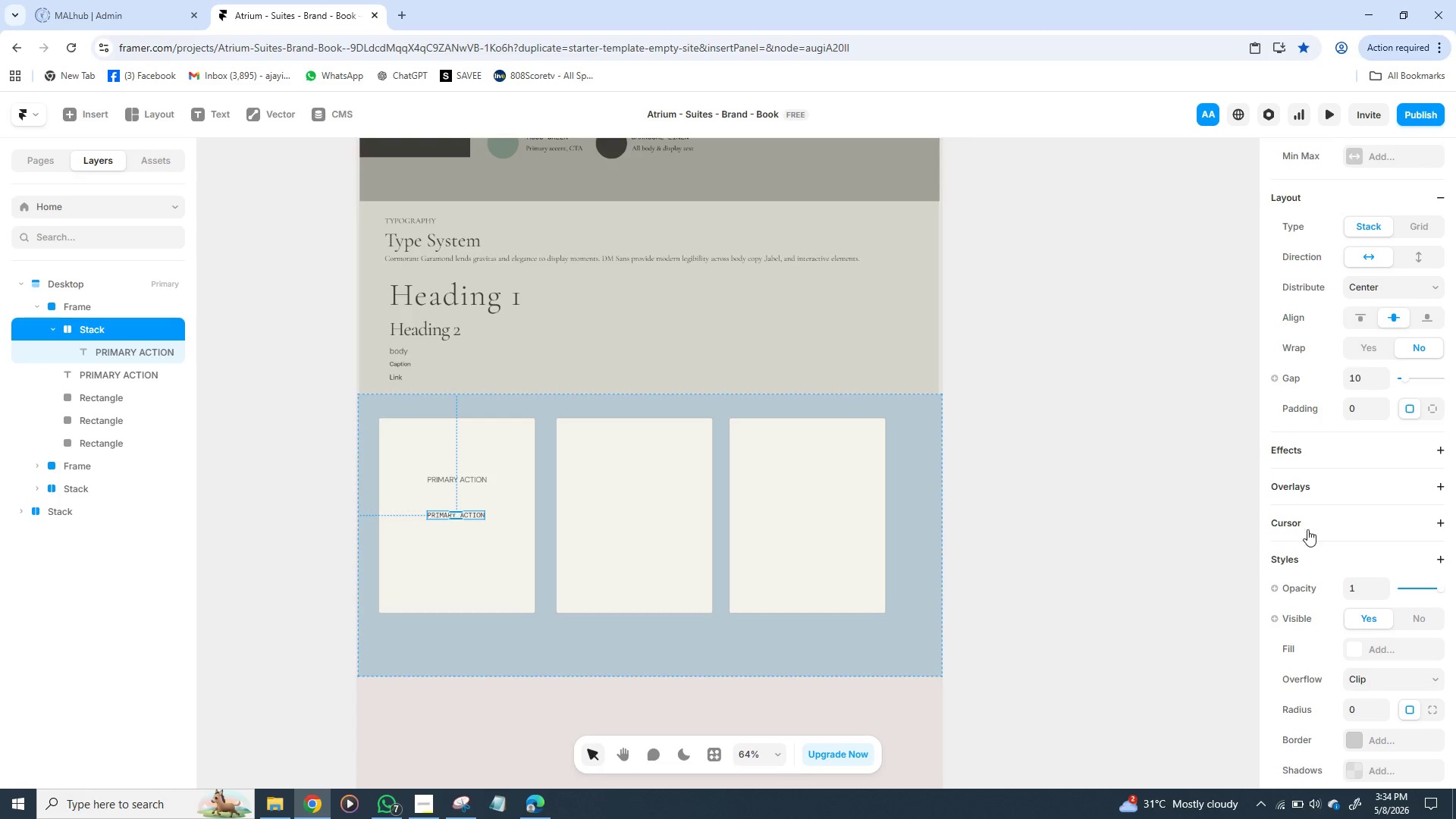 
wait(6.75)
 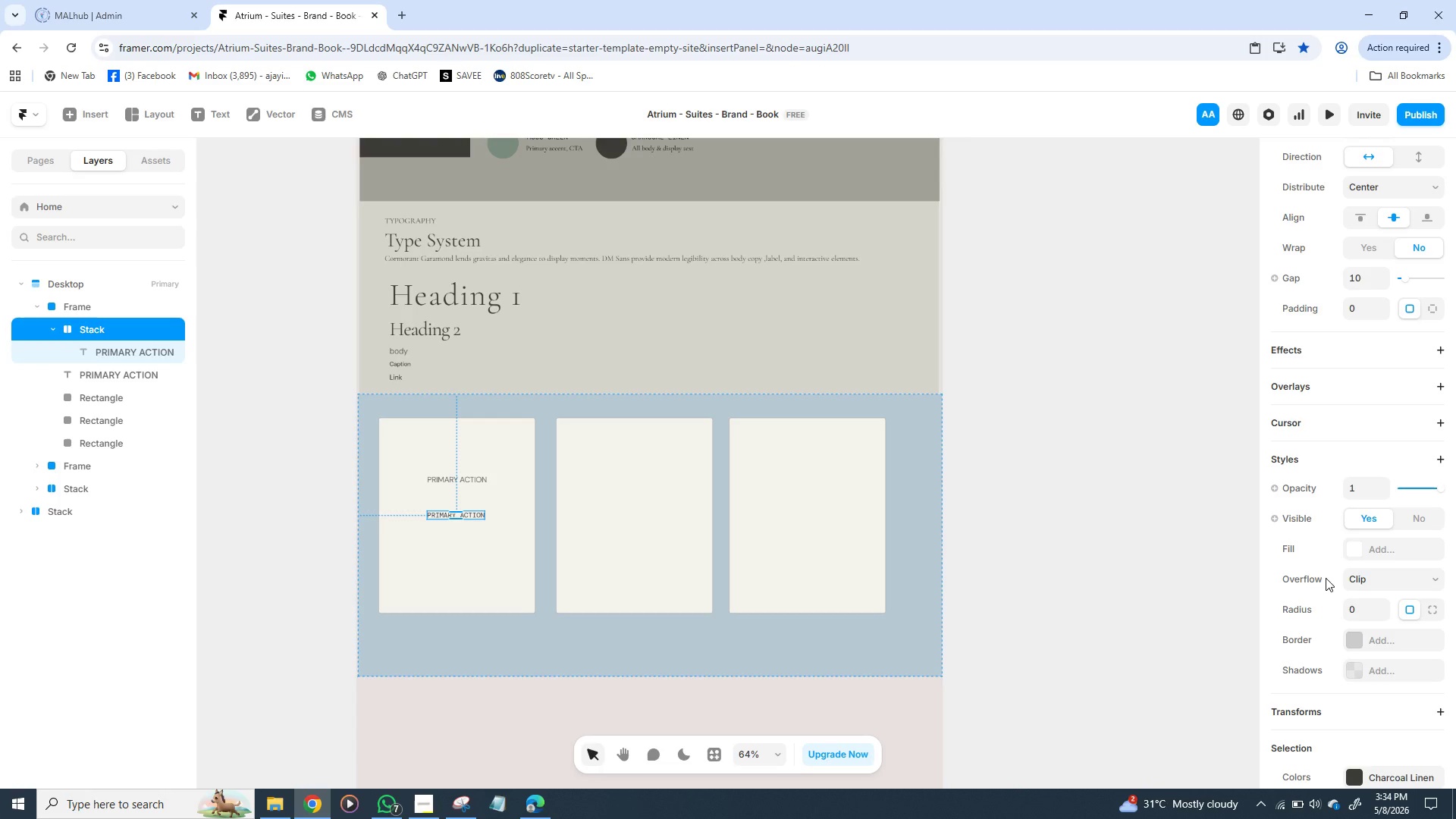 
left_click([1317, 450])
 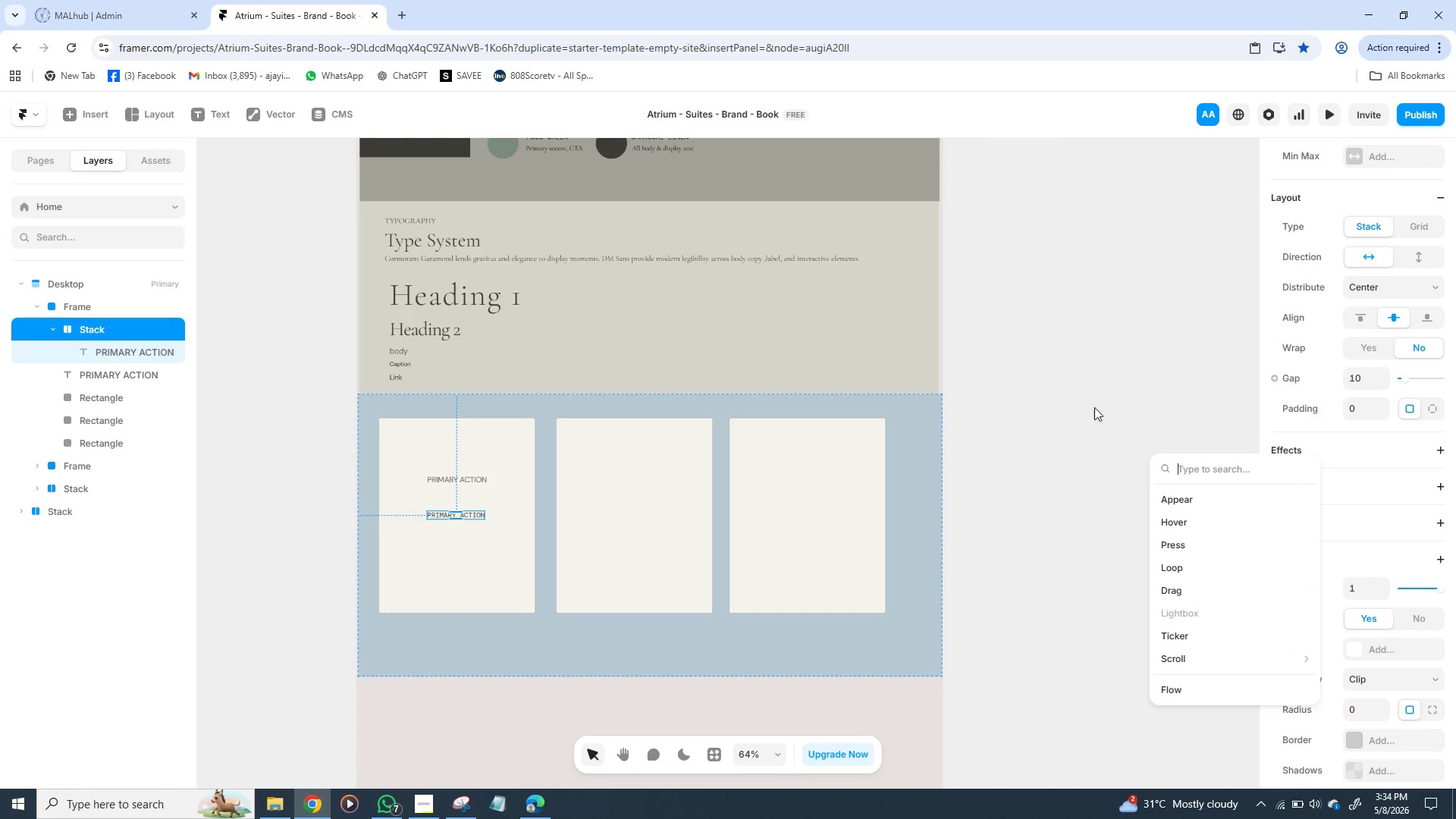 
left_click([1091, 405])
 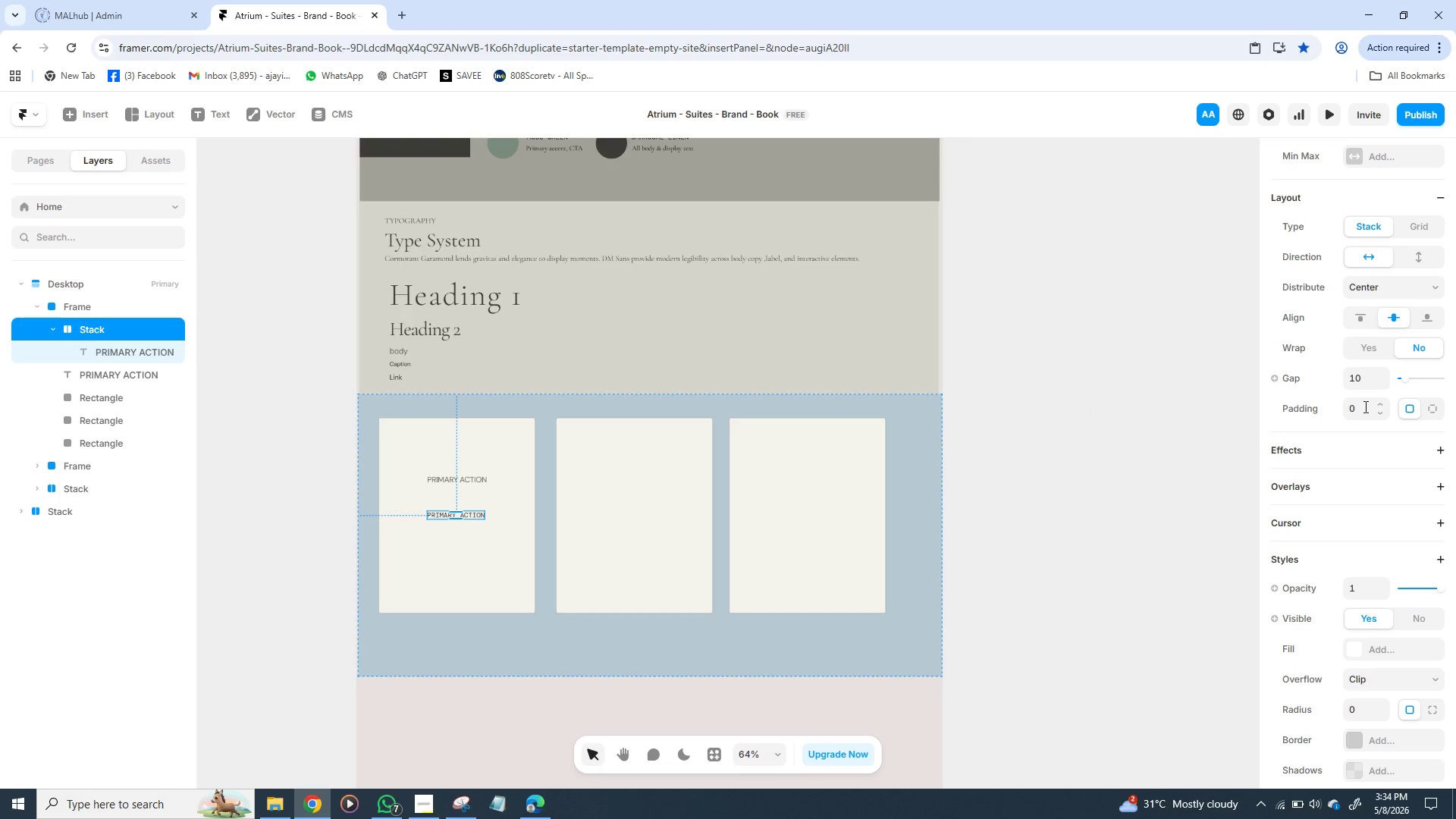 
left_click([1364, 406])
 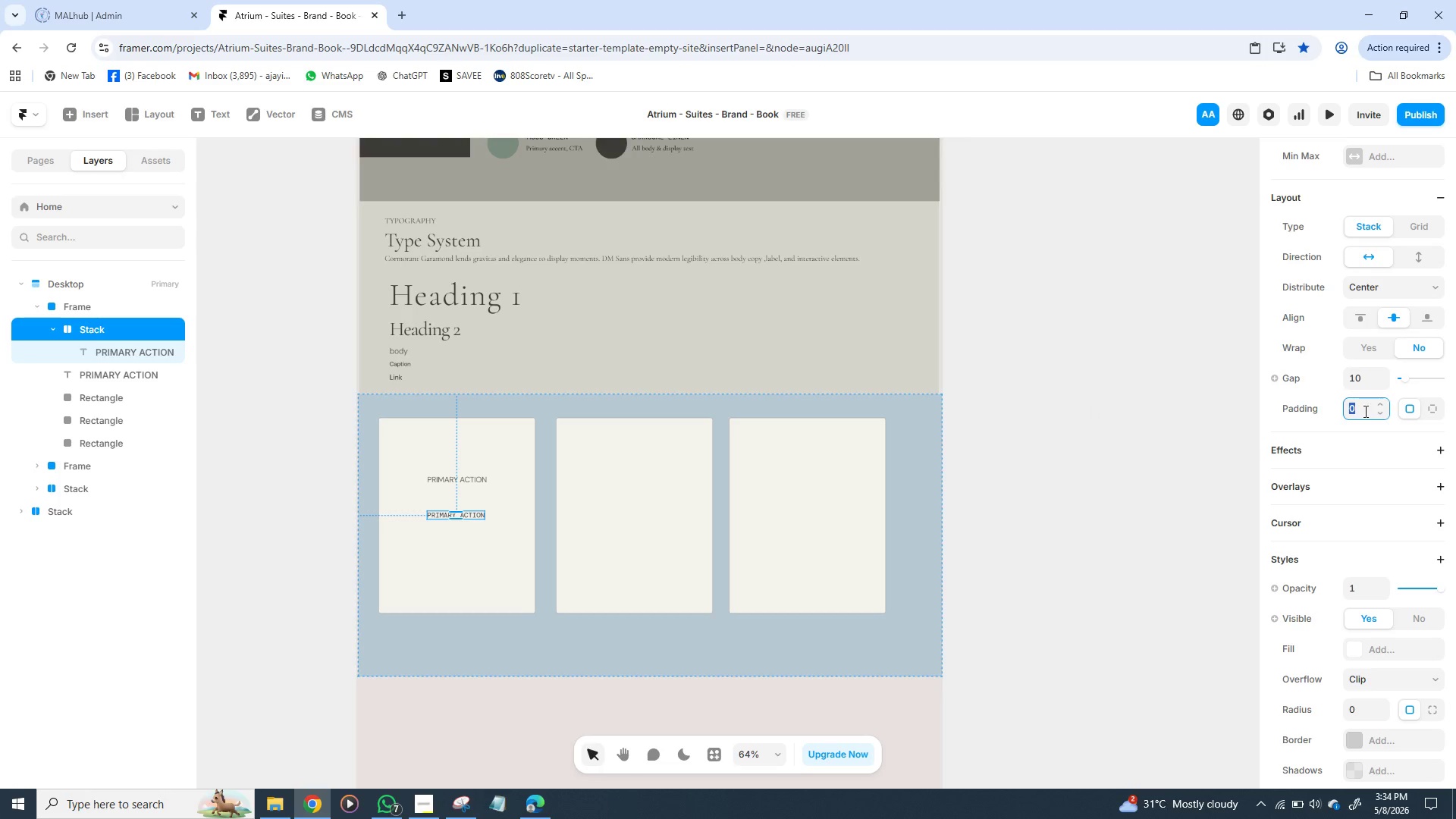 
wait(10.7)
 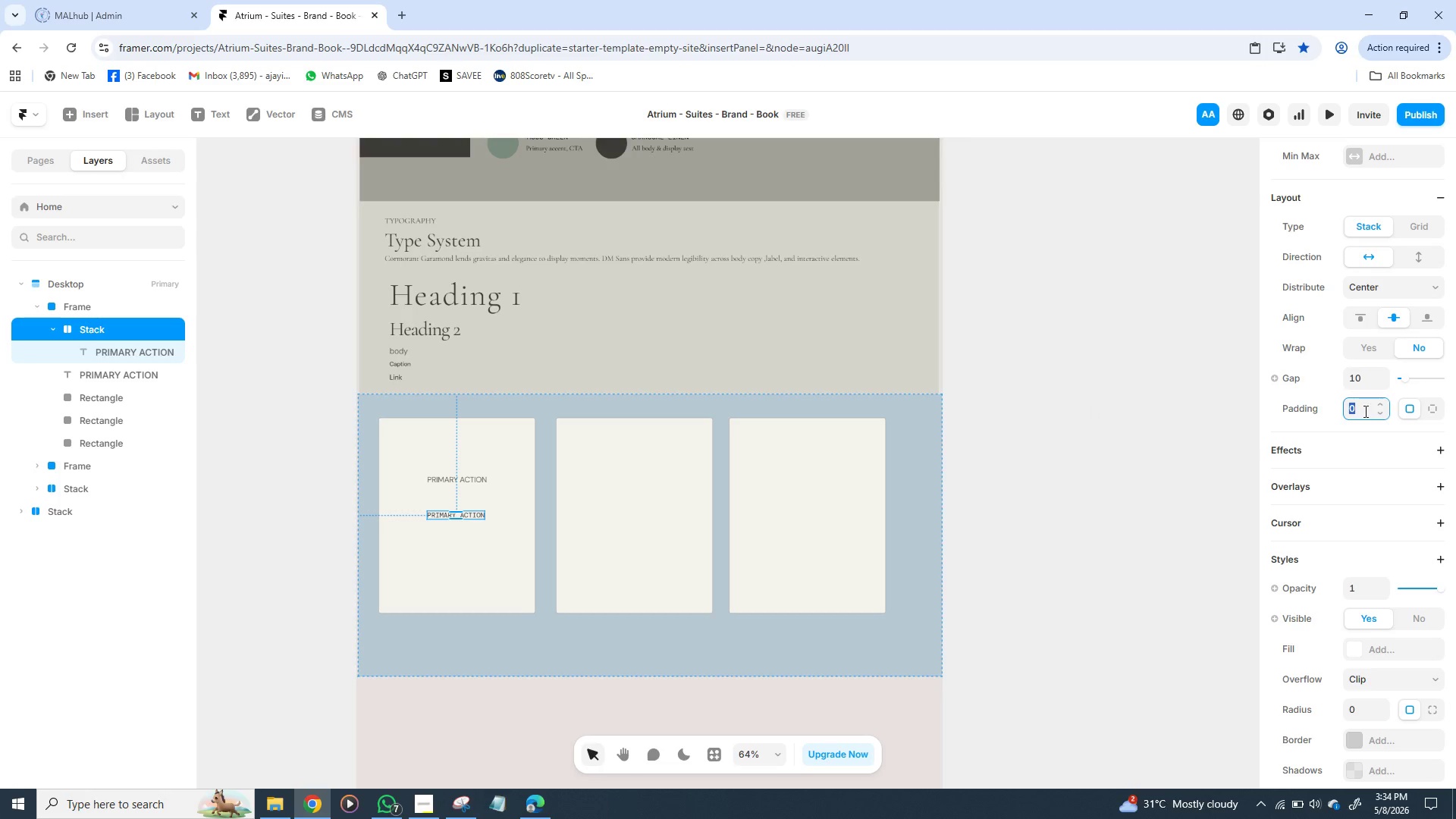 
left_click([1426, 413])
 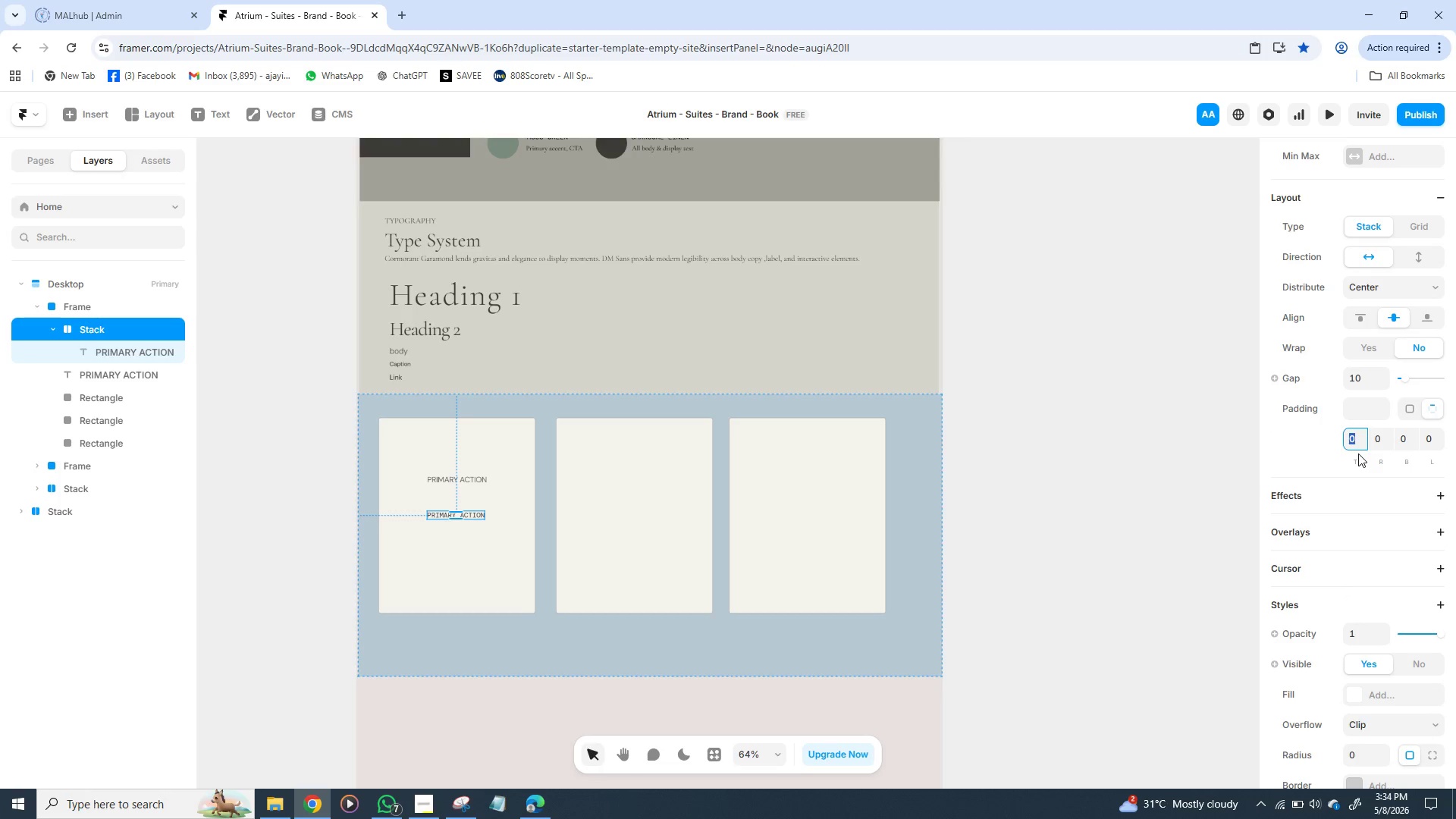 
type(14)
 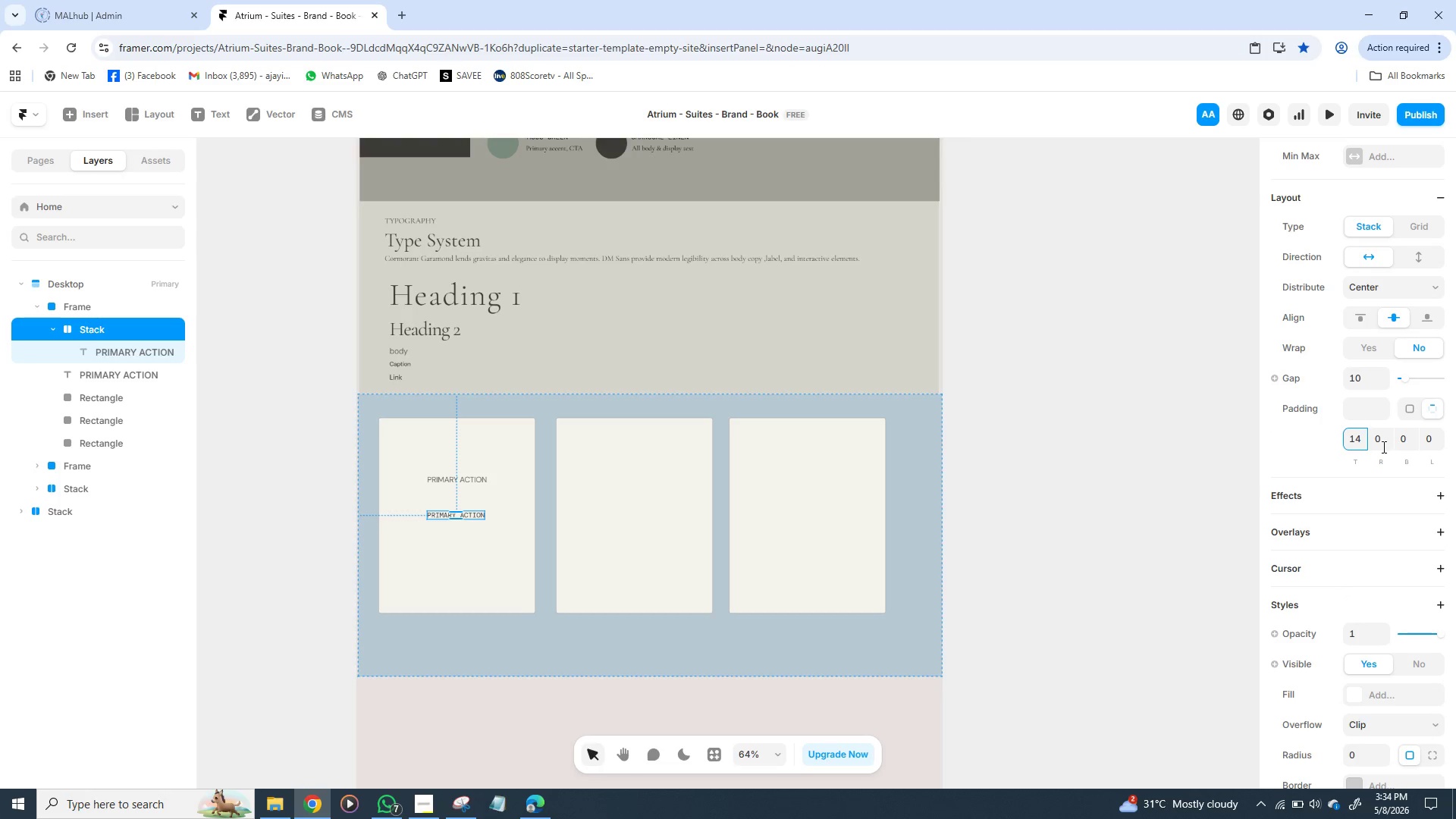 
left_click([1382, 447])
 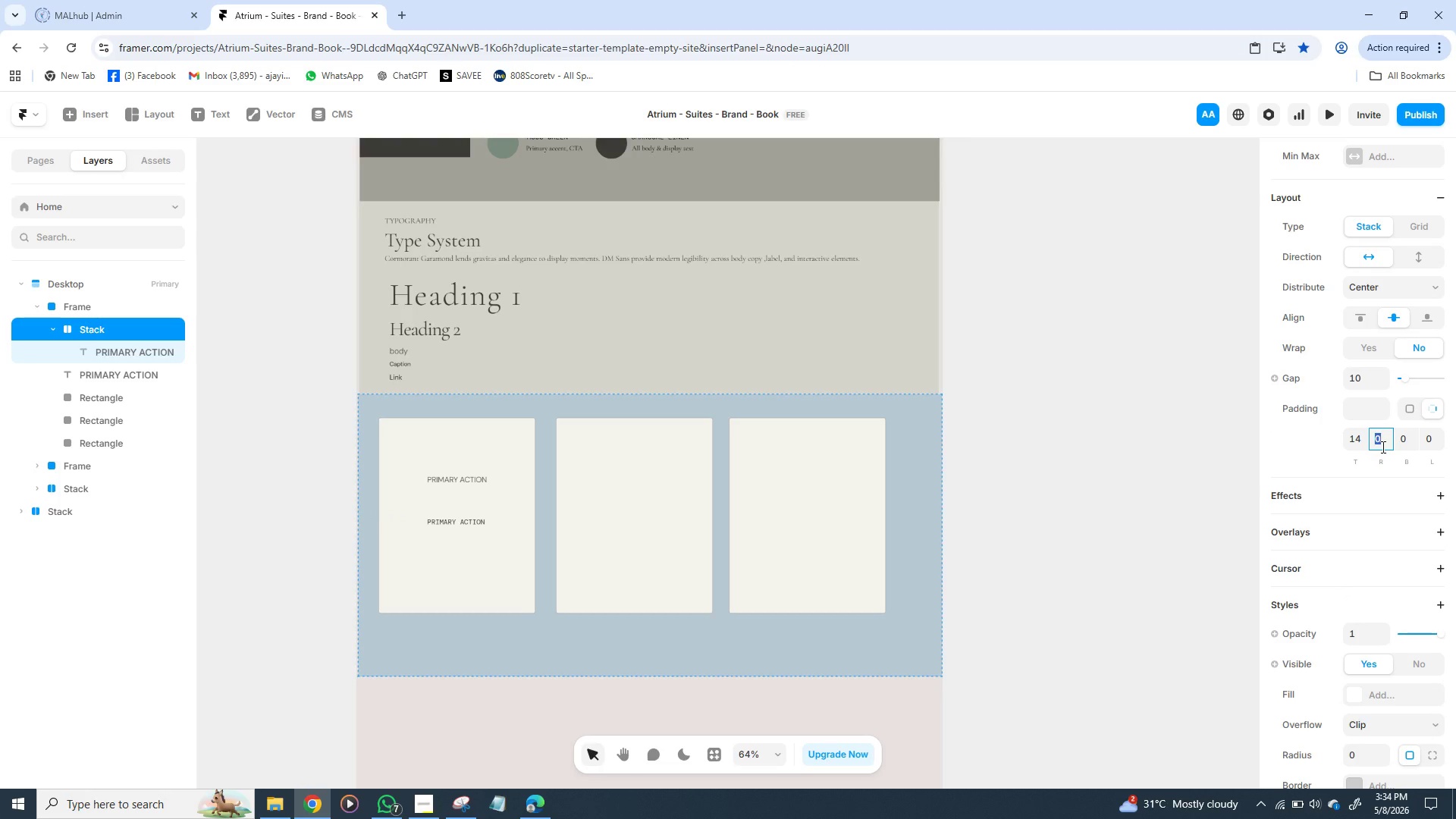 
type(28)
 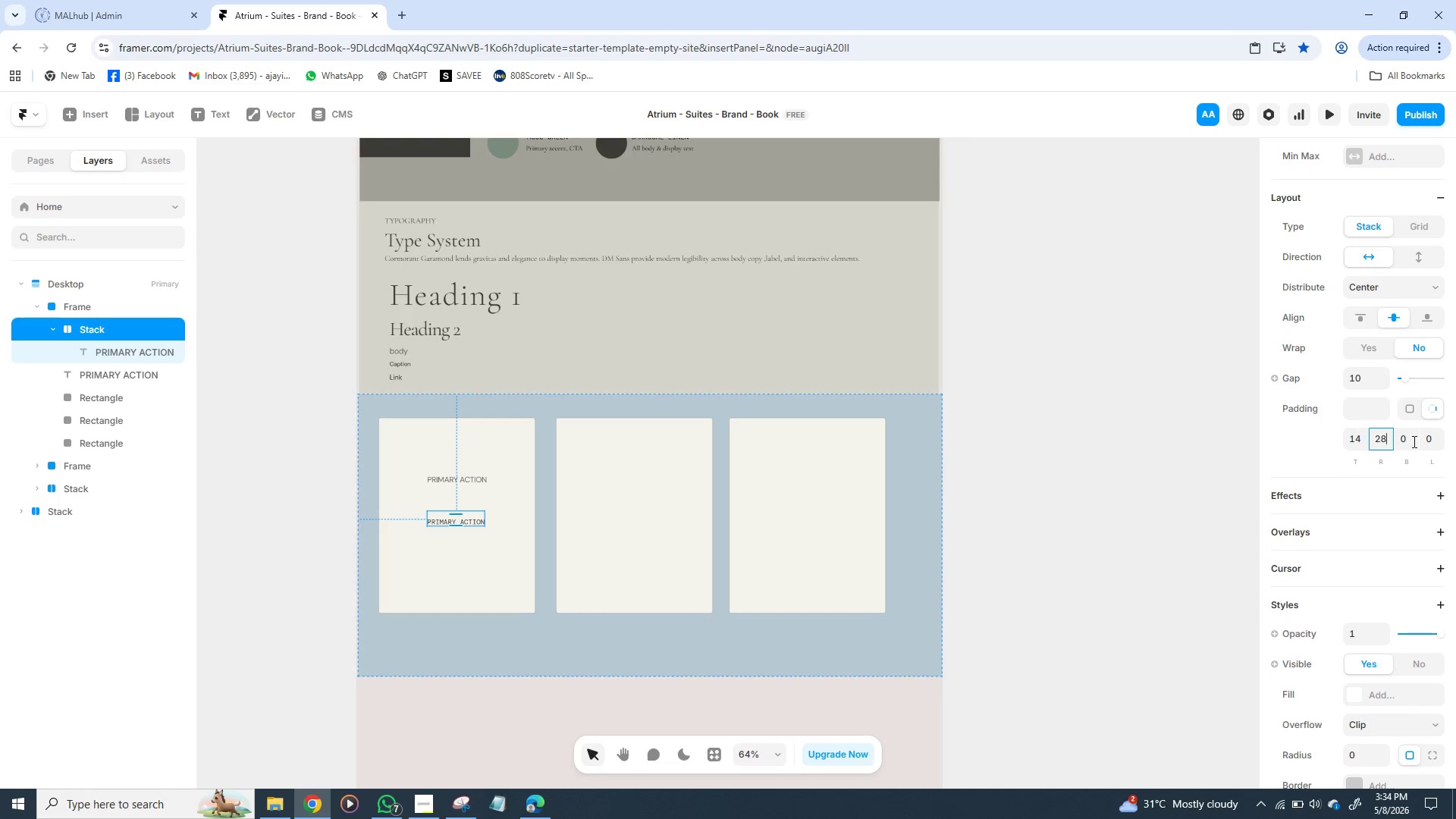 
left_click([1413, 441])
 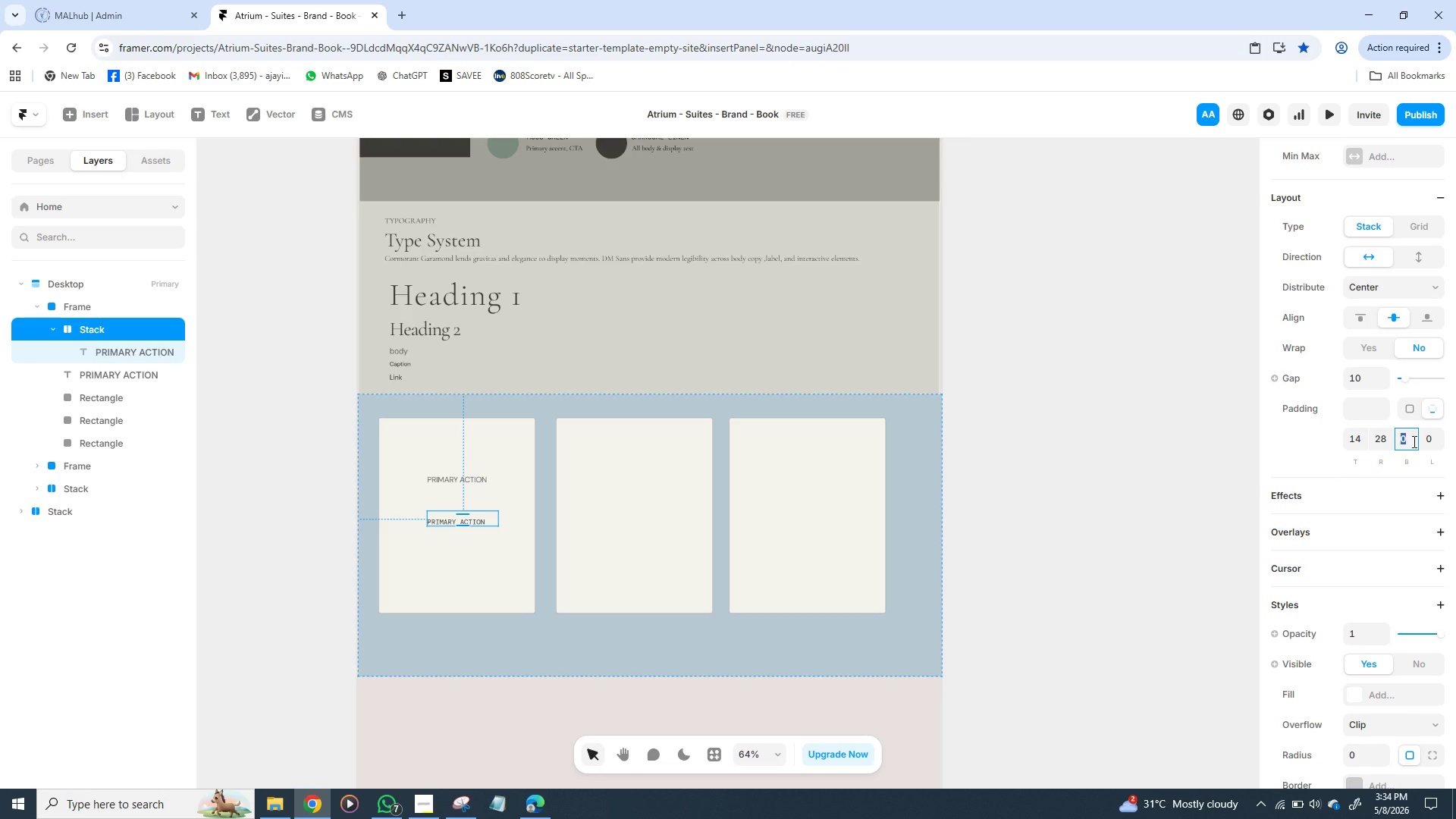 
type(14)
 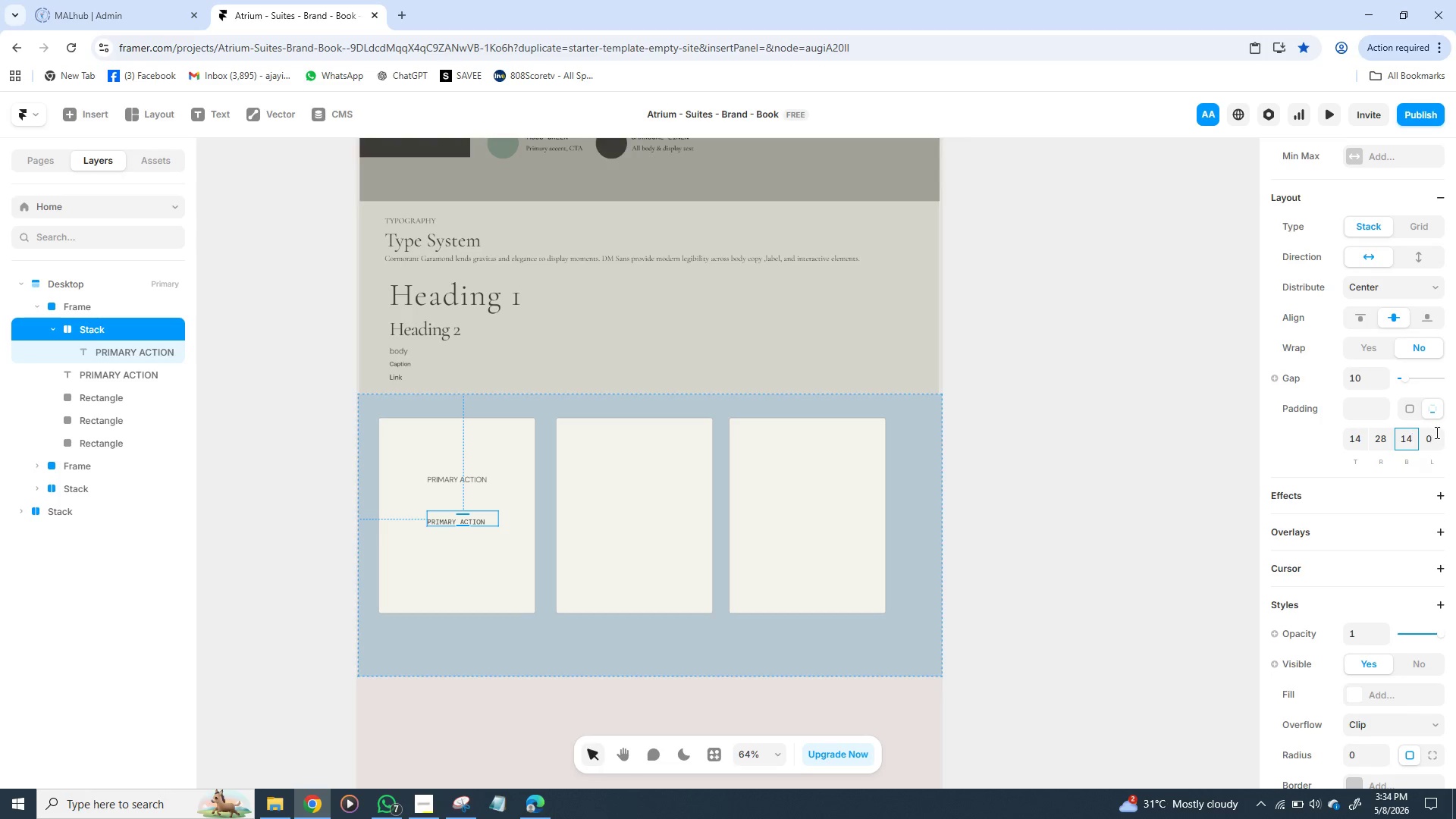 
left_click([1436, 432])
 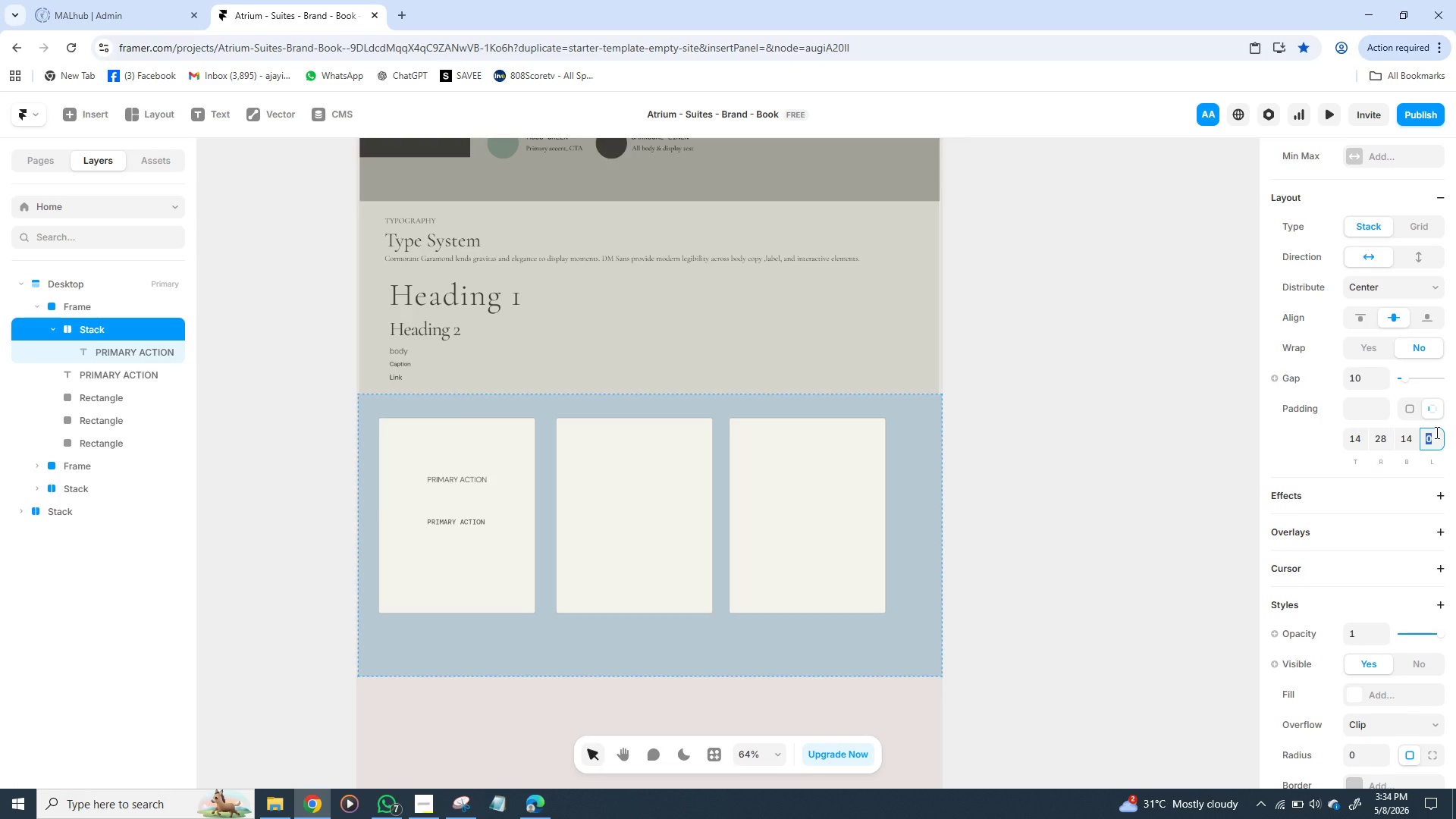 
type(28)
 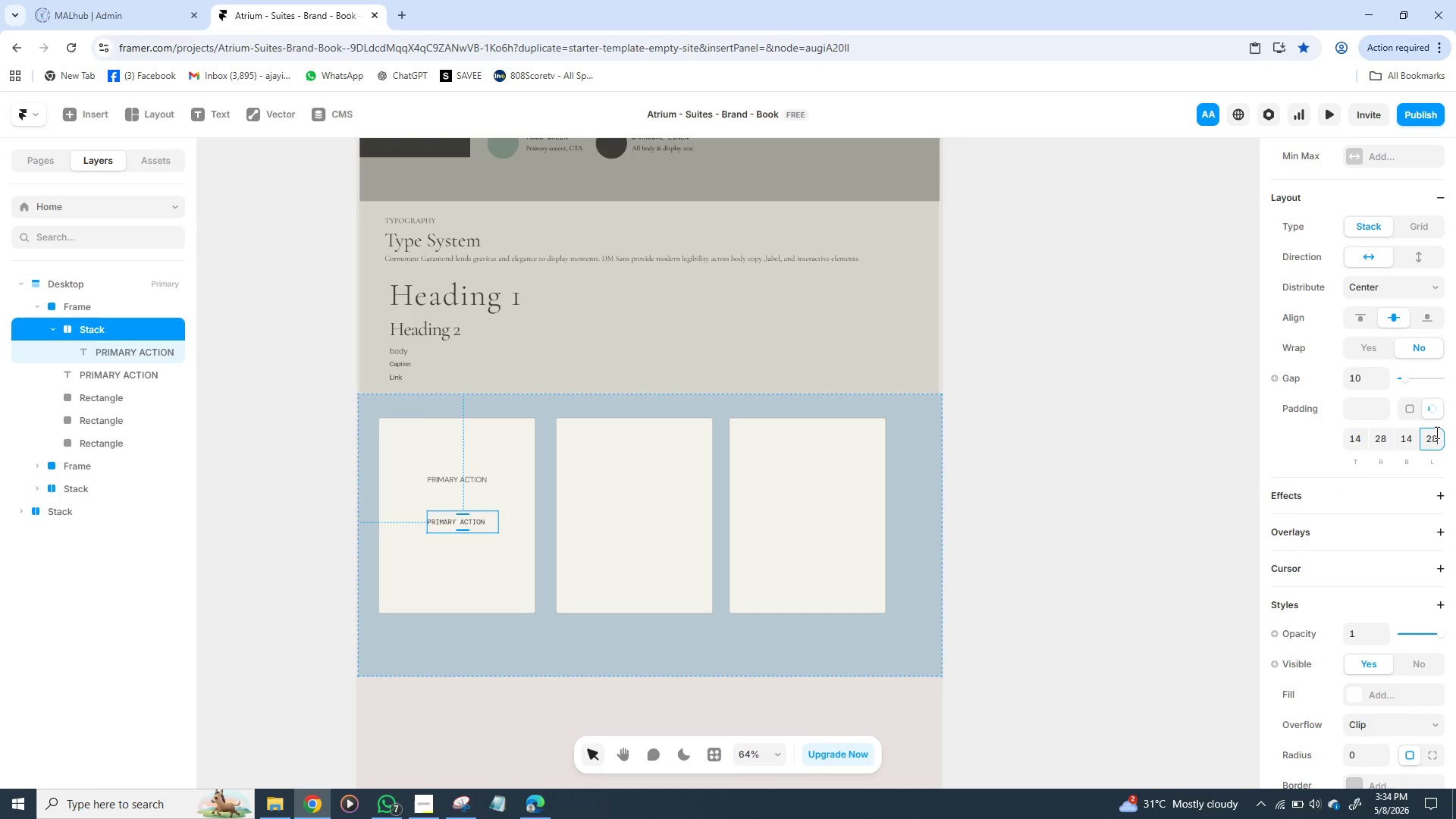 
key(Enter)
 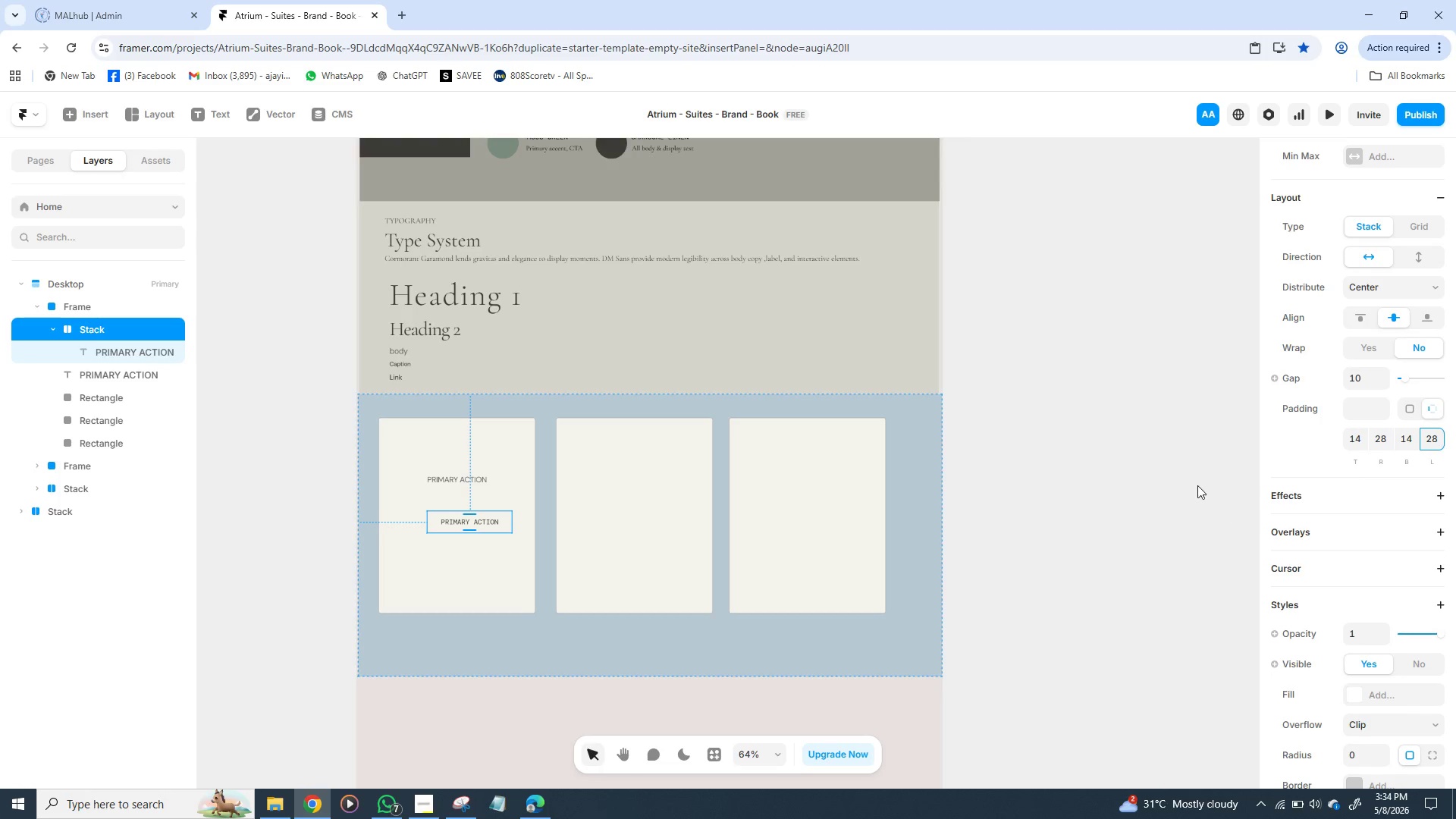 
left_click([1194, 474])
 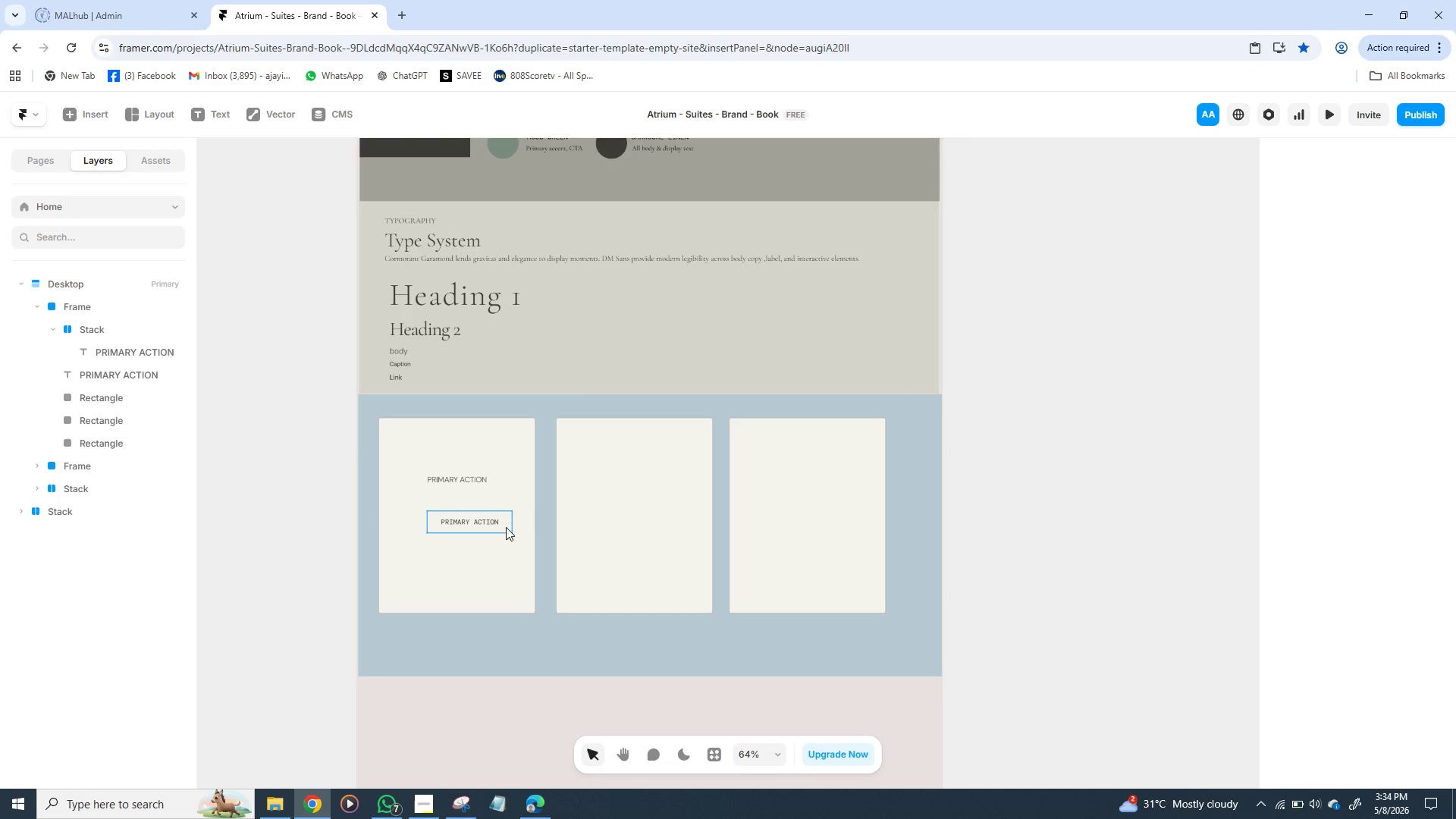 
left_click_drag(start_coordinate=[506, 527], to_coordinate=[496, 523])
 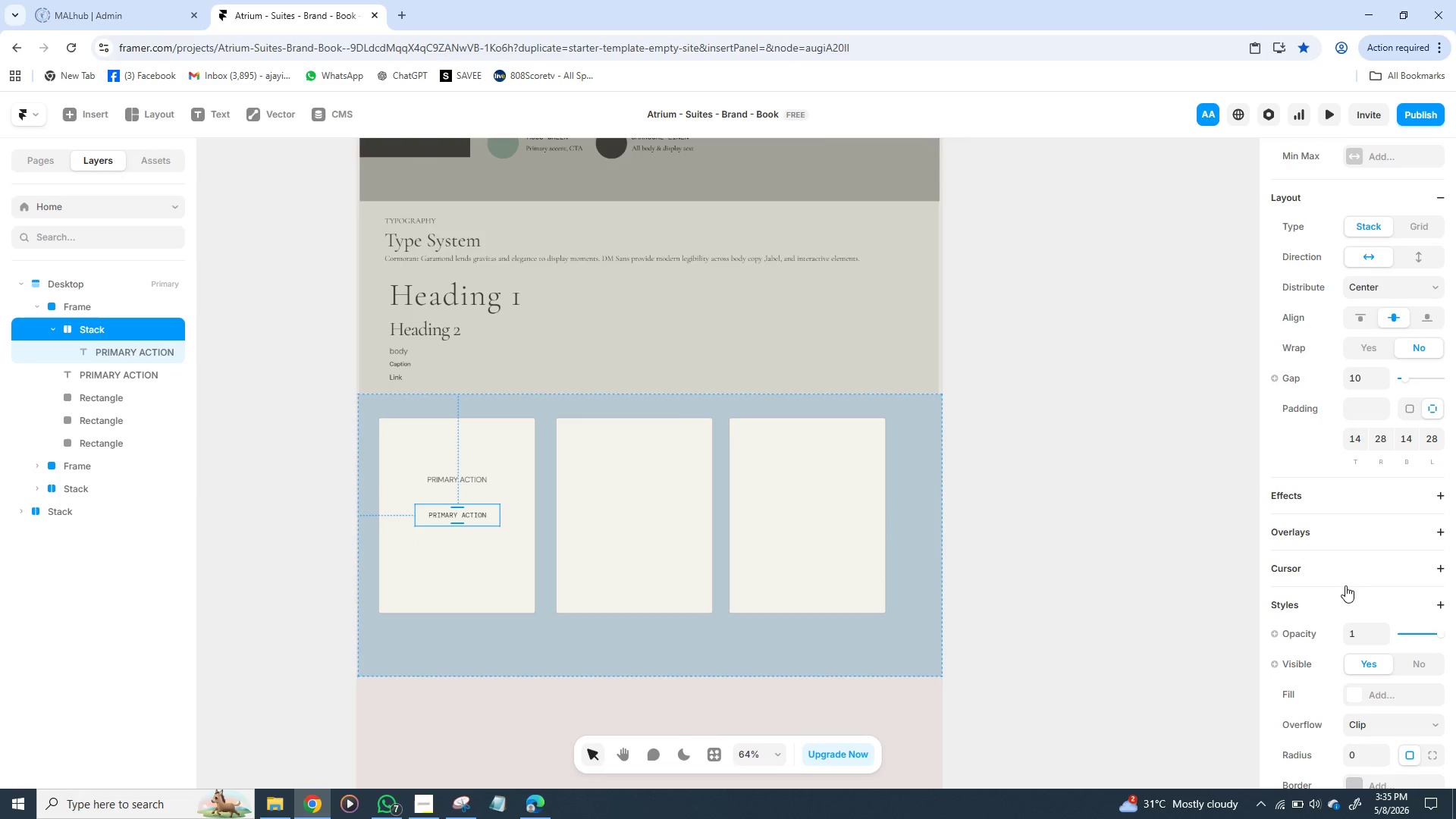 
wait(5.89)
 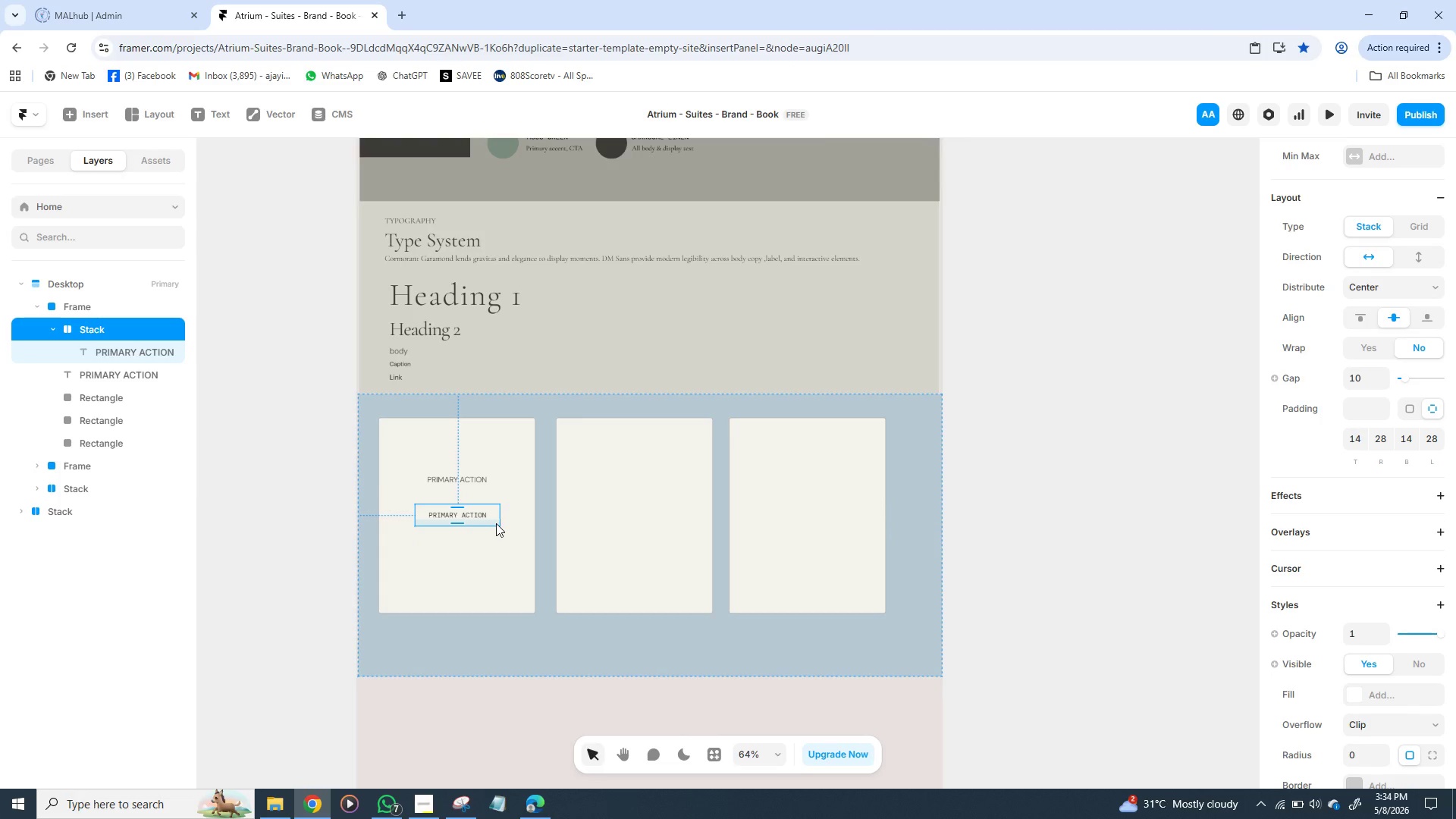 
left_click([1359, 698])
 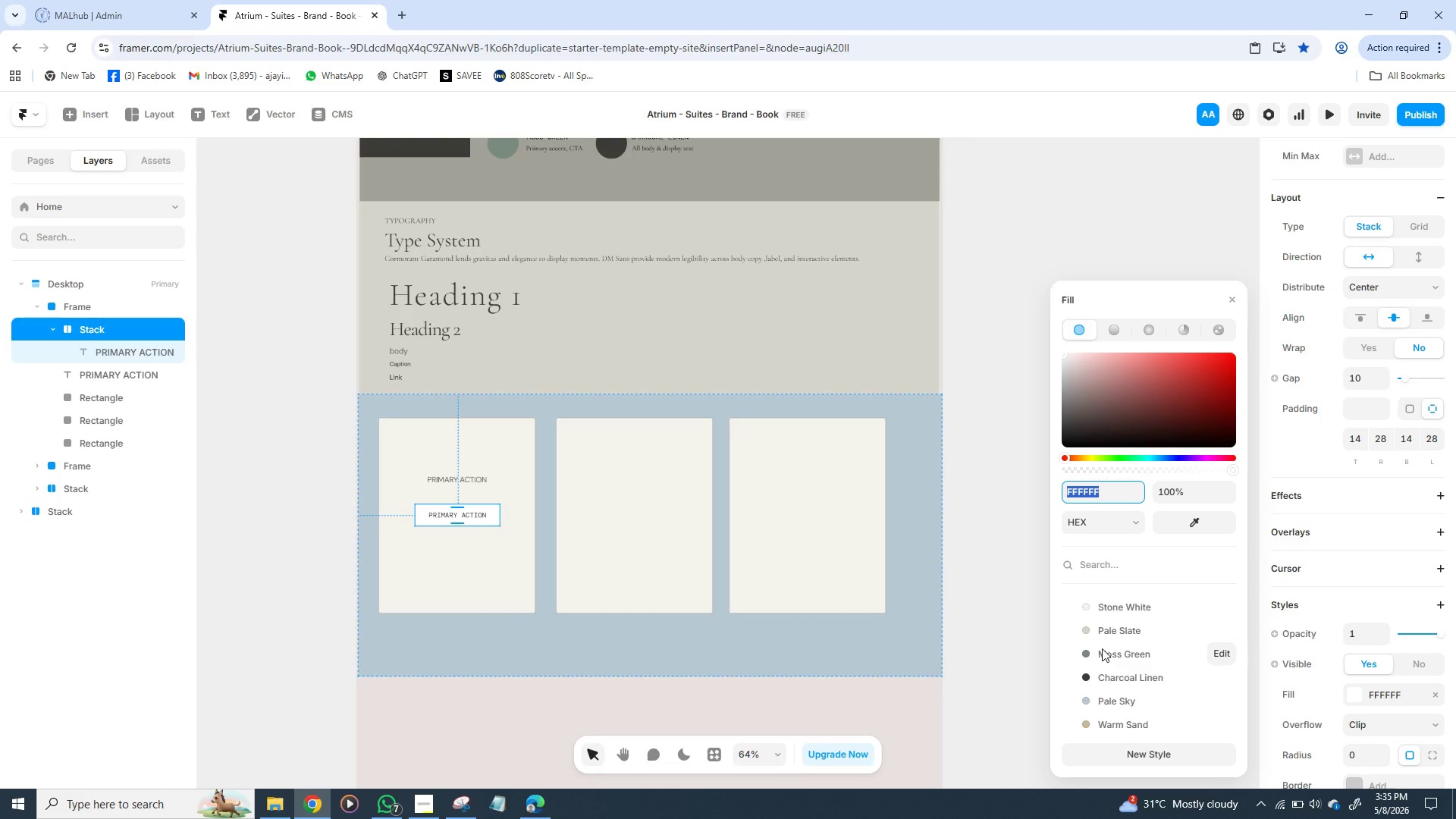 
left_click([1102, 648])
 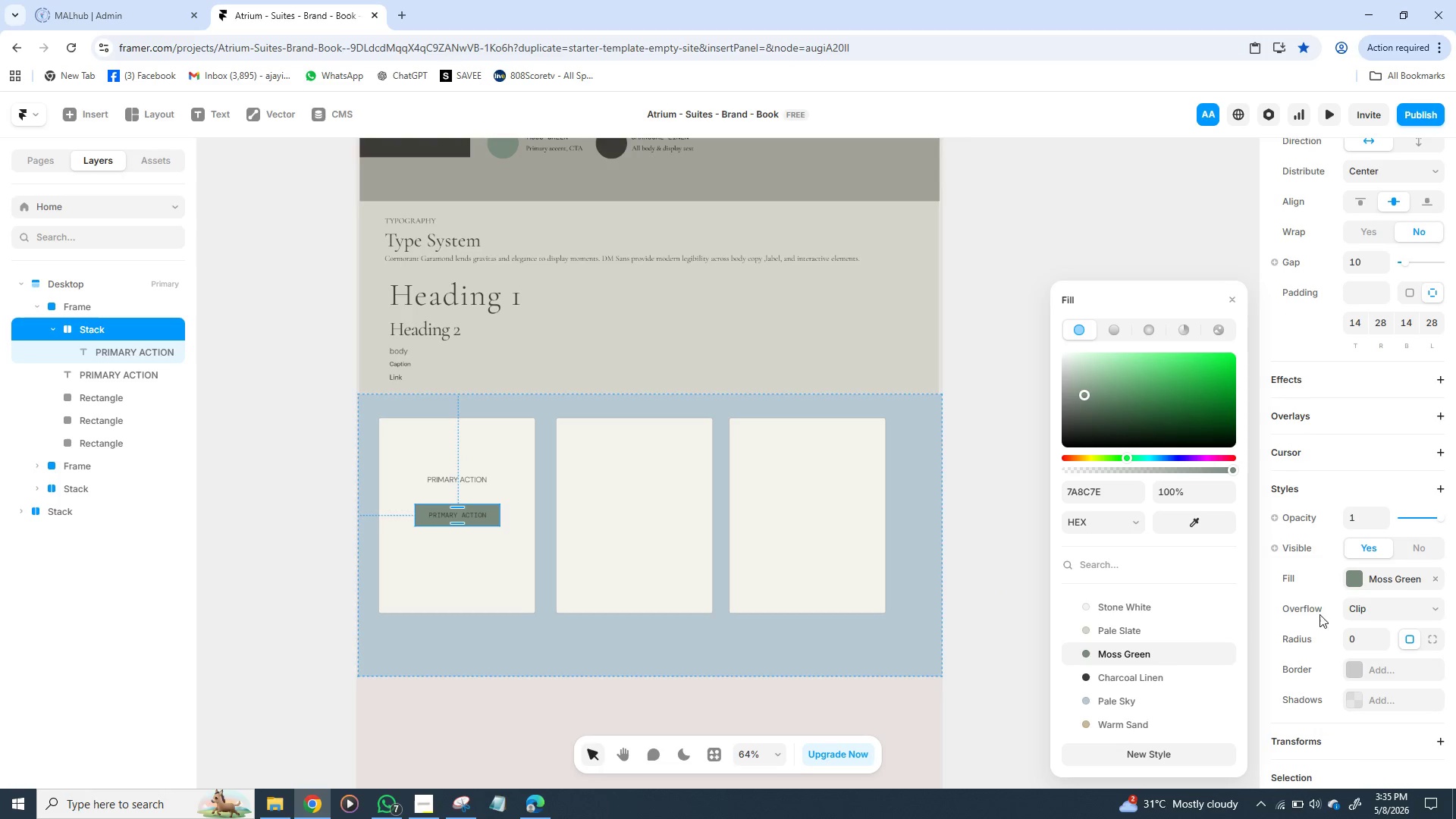 
wait(7.64)
 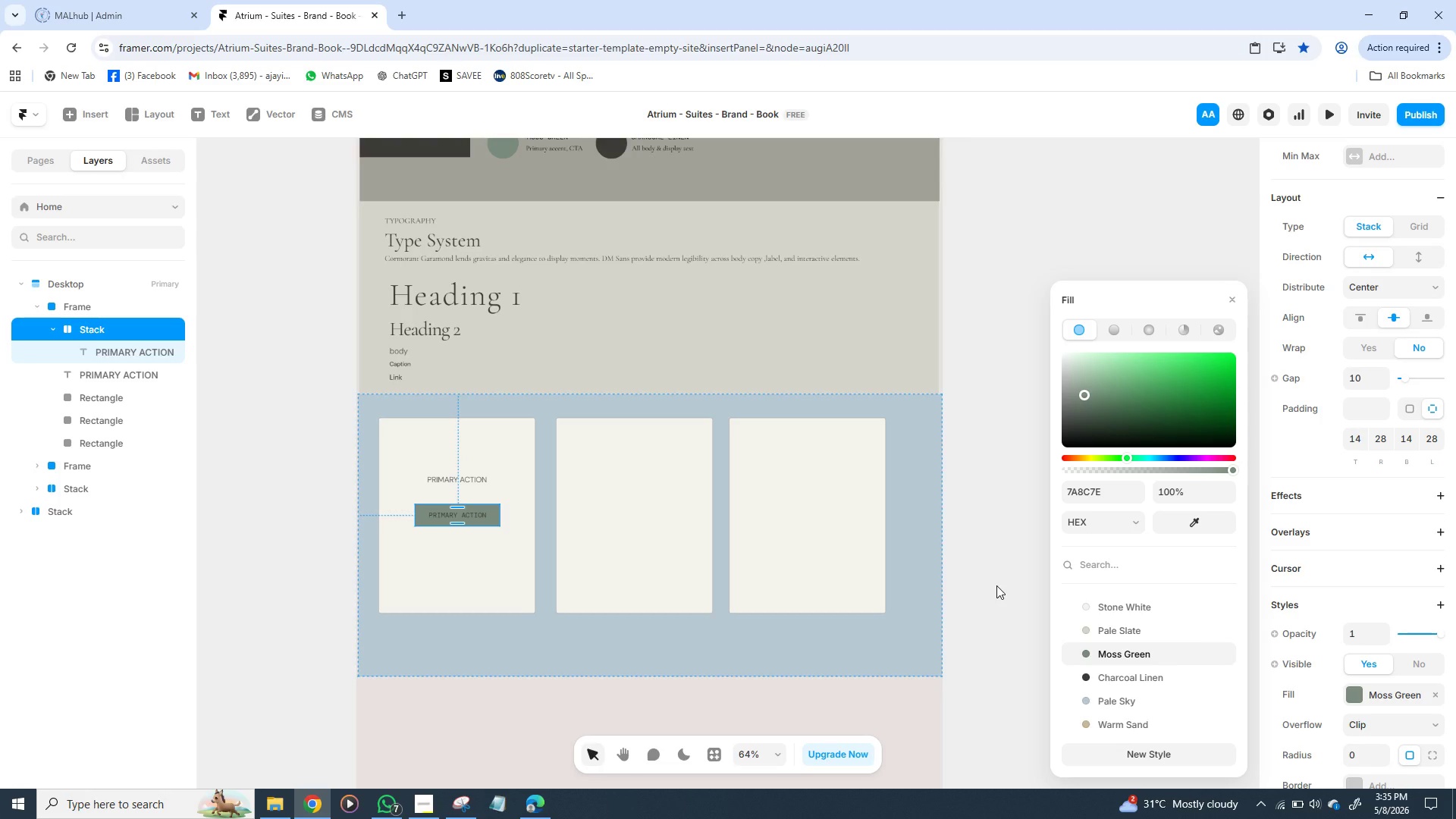 
left_click([1000, 586])
 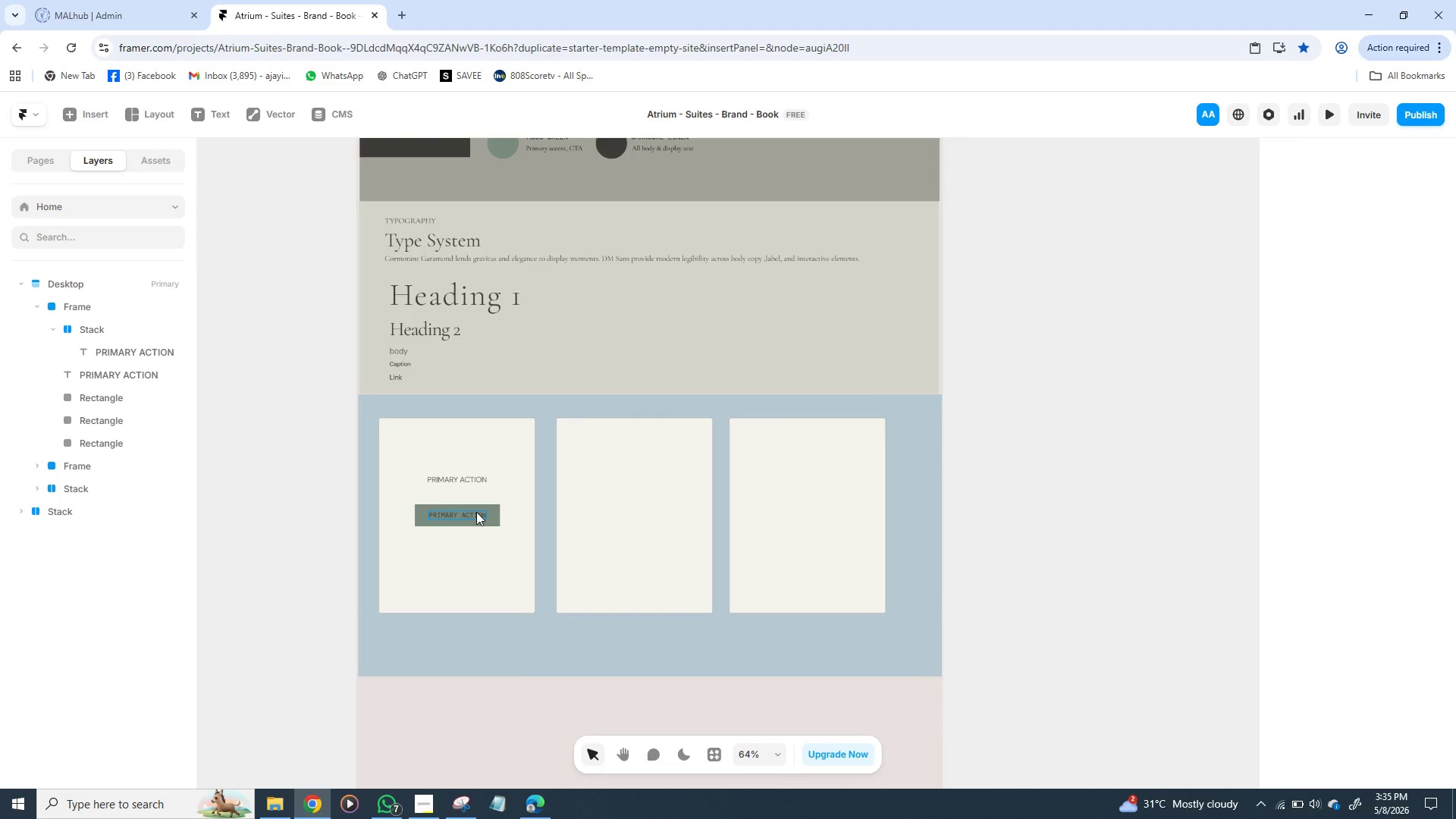 
left_click([476, 512])
 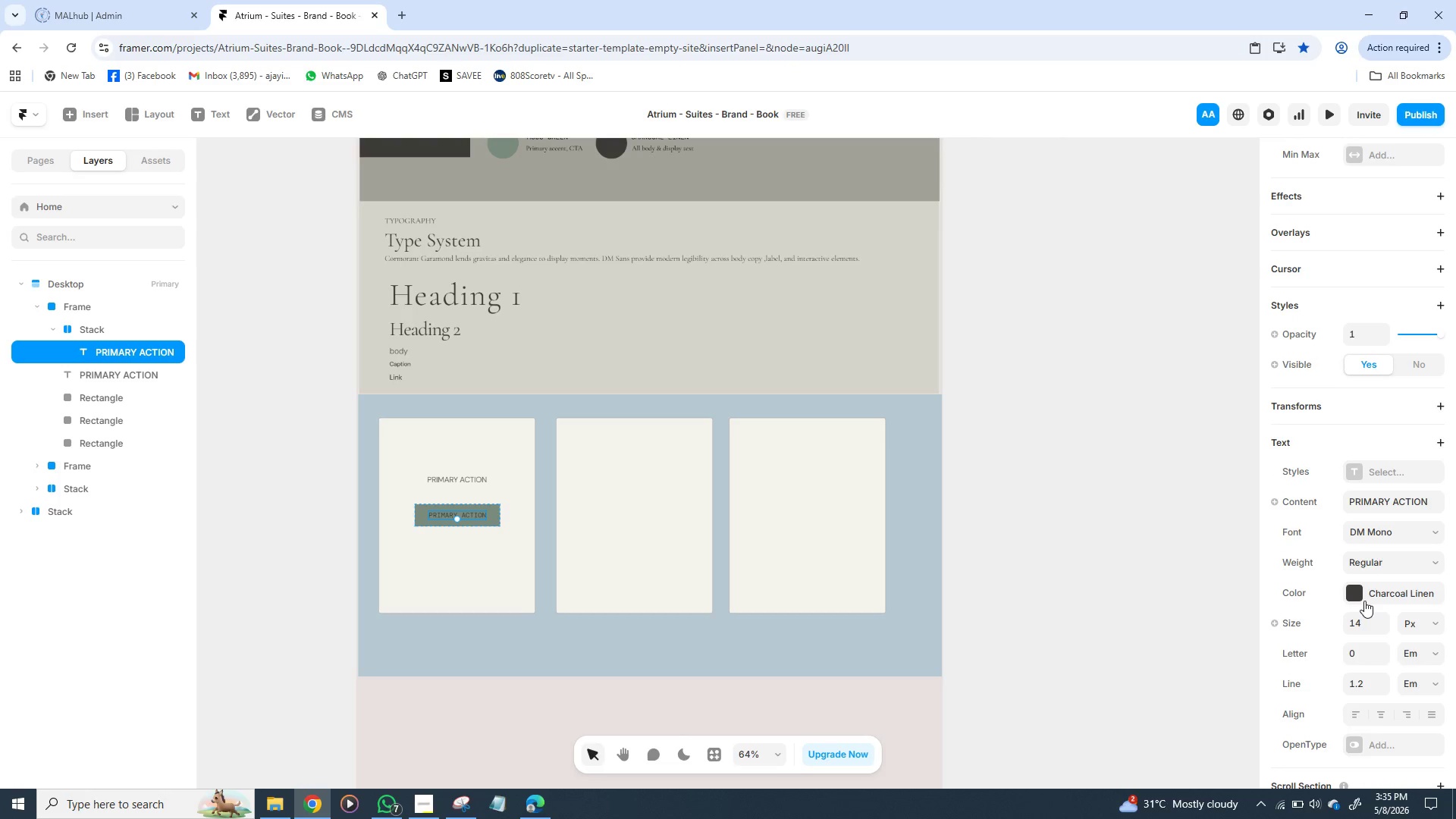 
left_click([1353, 593])
 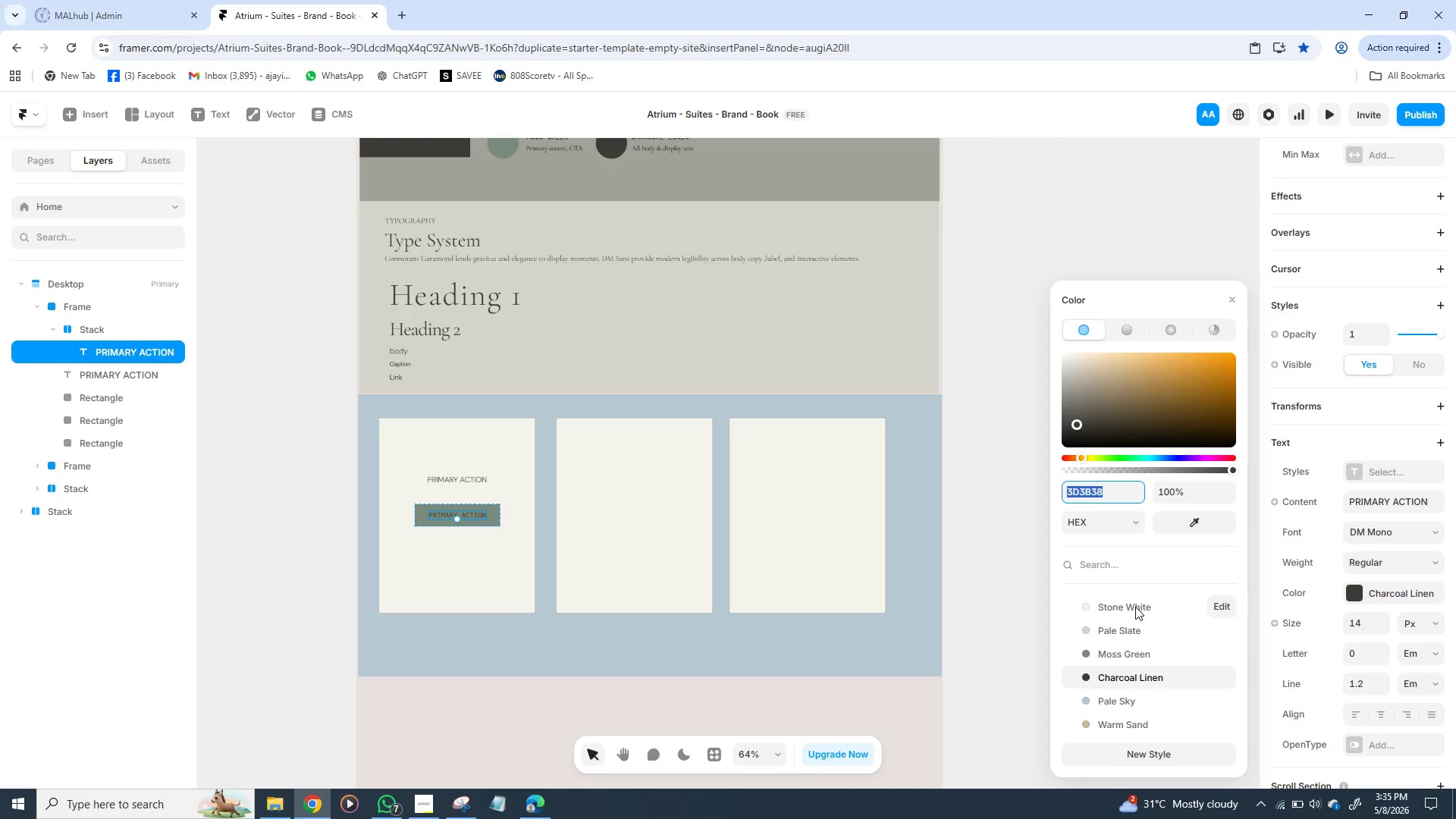 
left_click([1135, 607])
 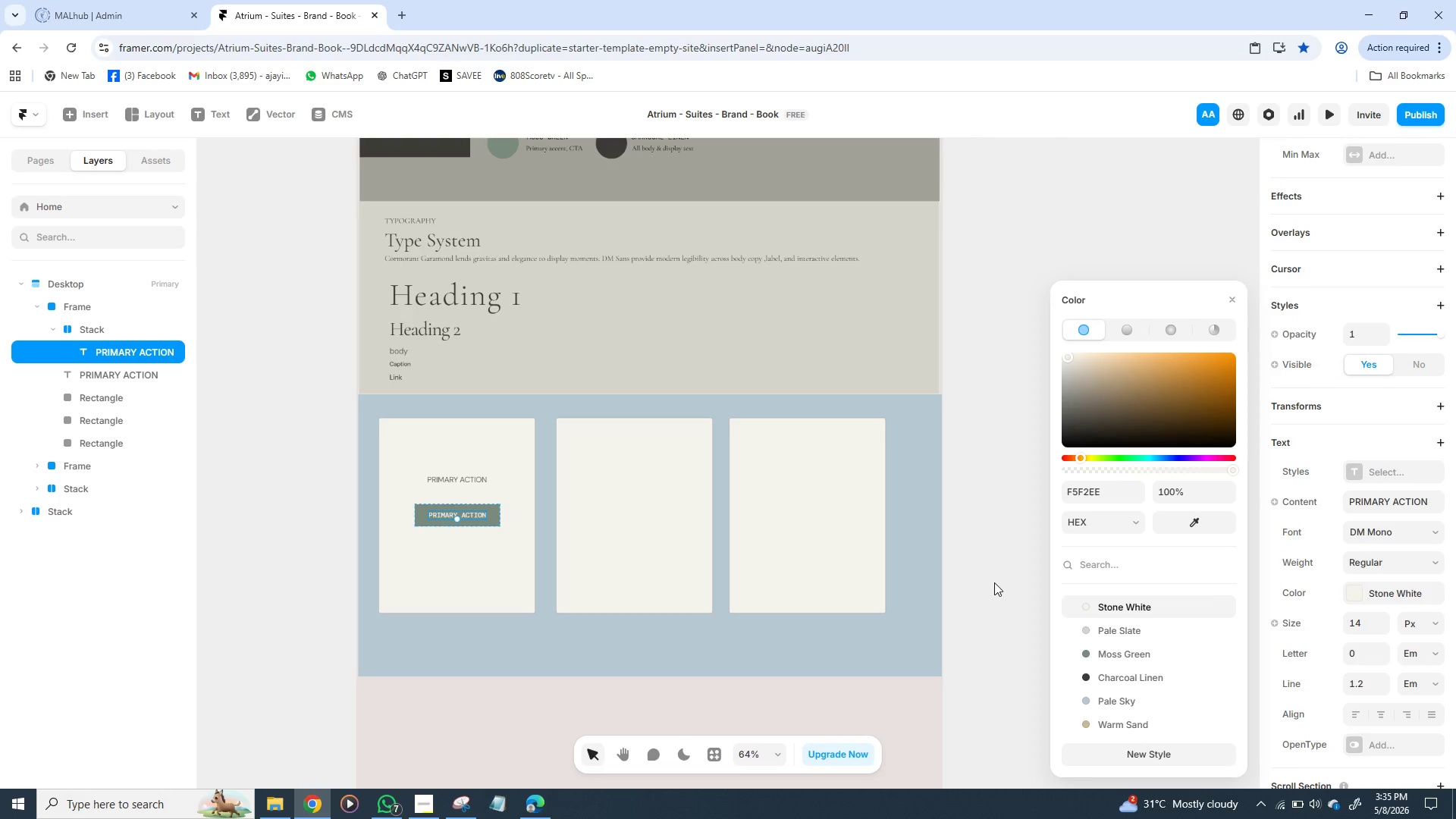 
left_click([994, 582])
 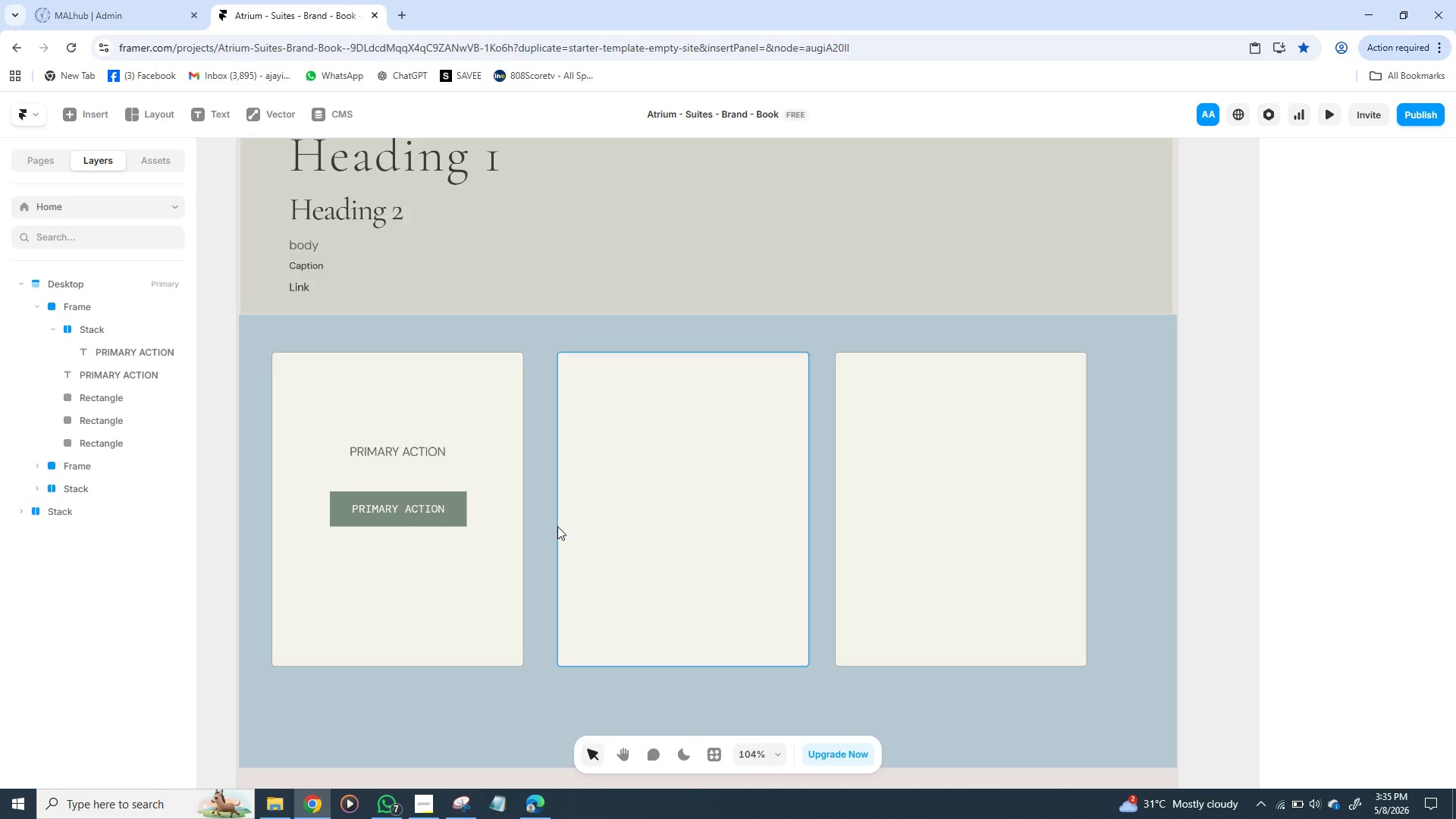 
left_click([673, 404])
 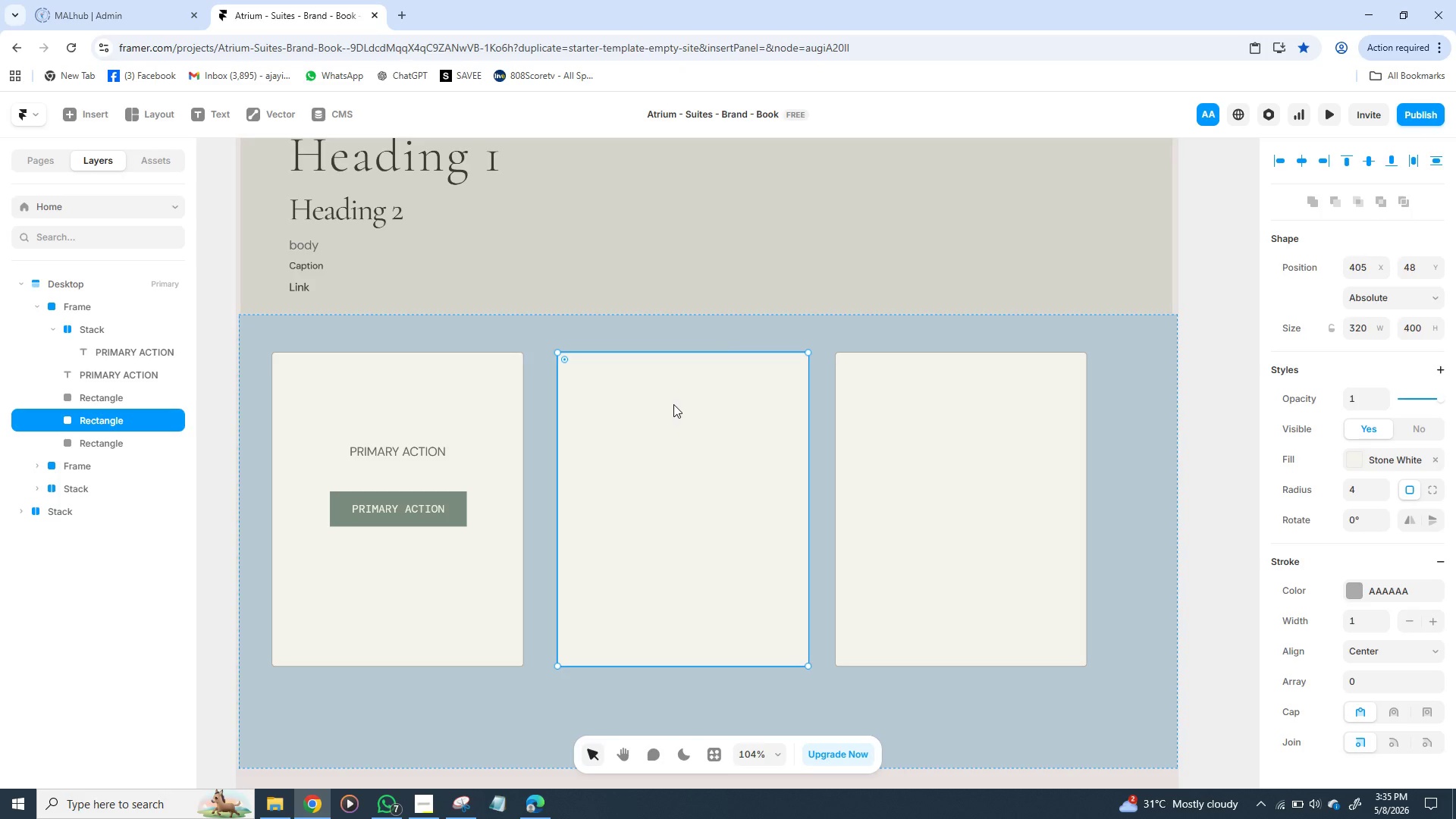 
key(Backspace)
 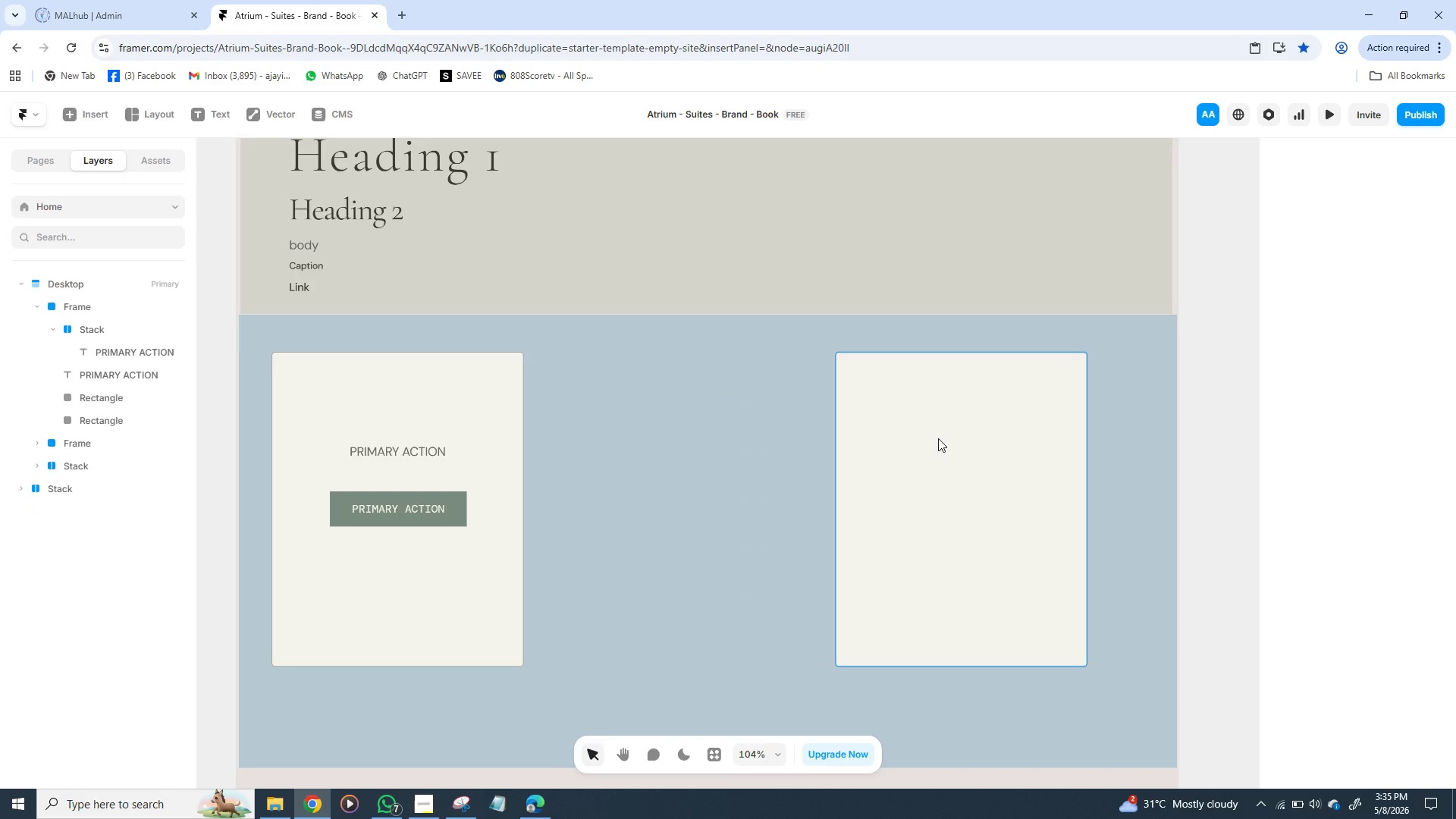 
left_click([938, 438])
 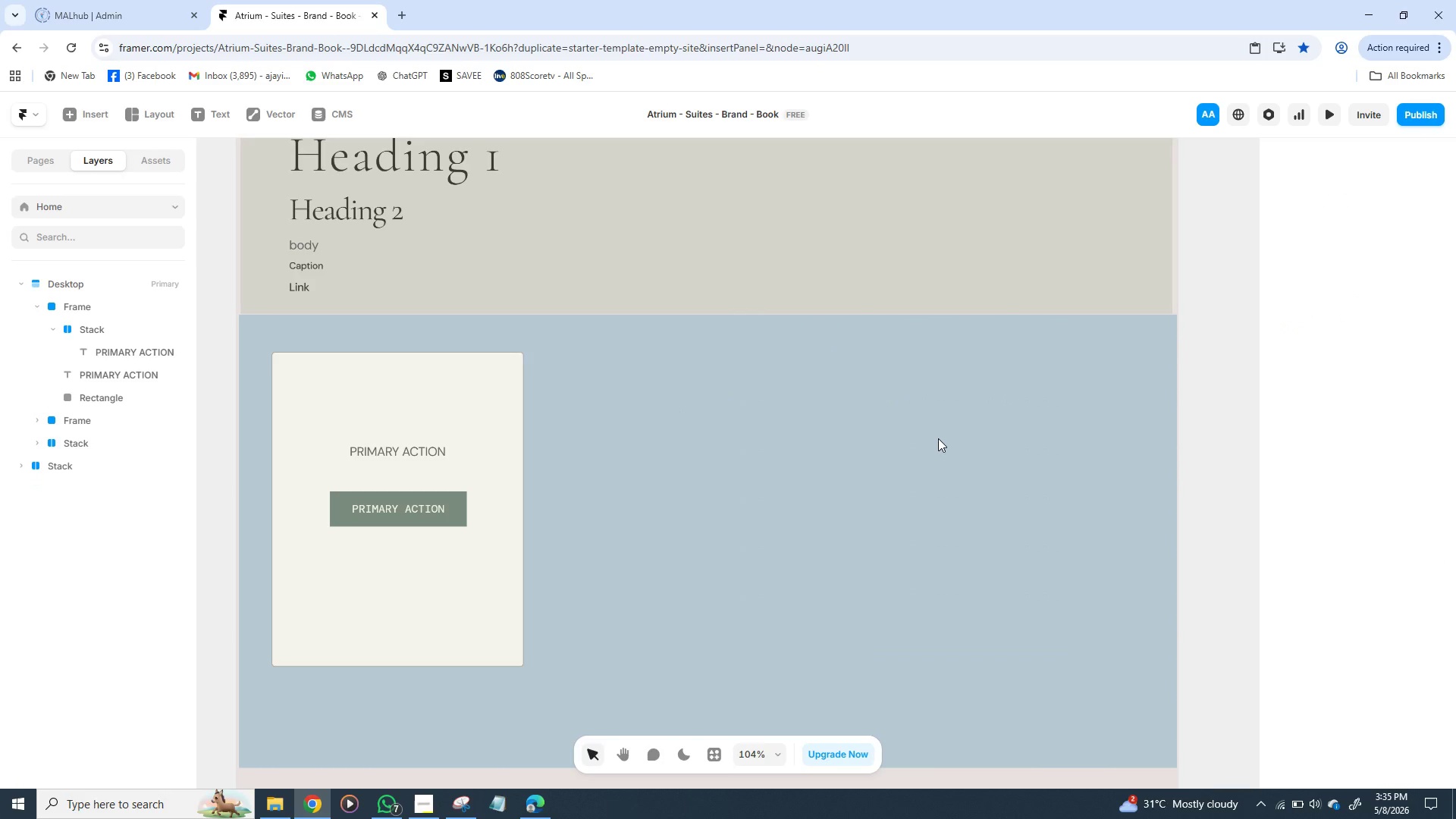 
key(Backspace)
 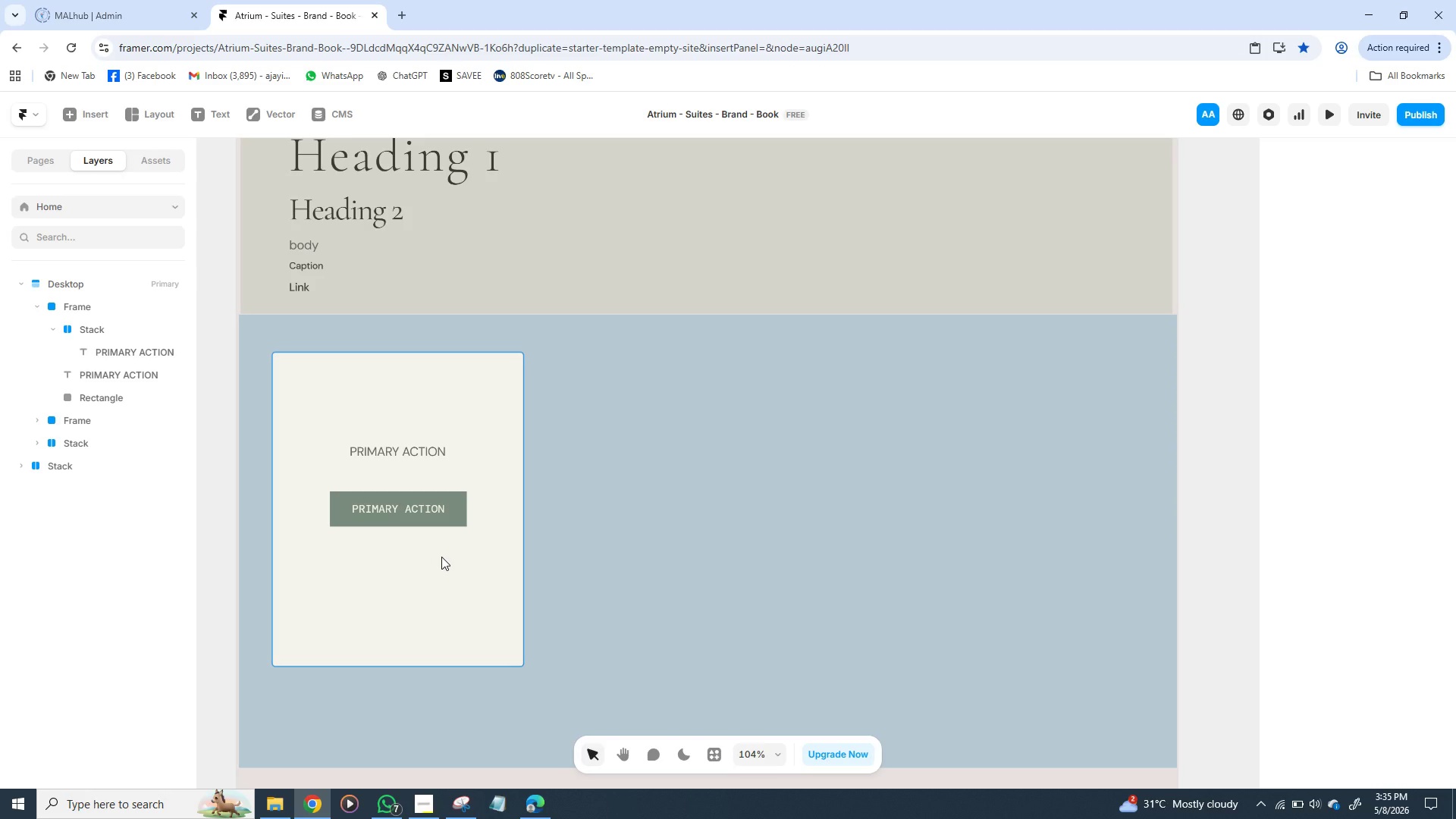 
wait(15.61)
 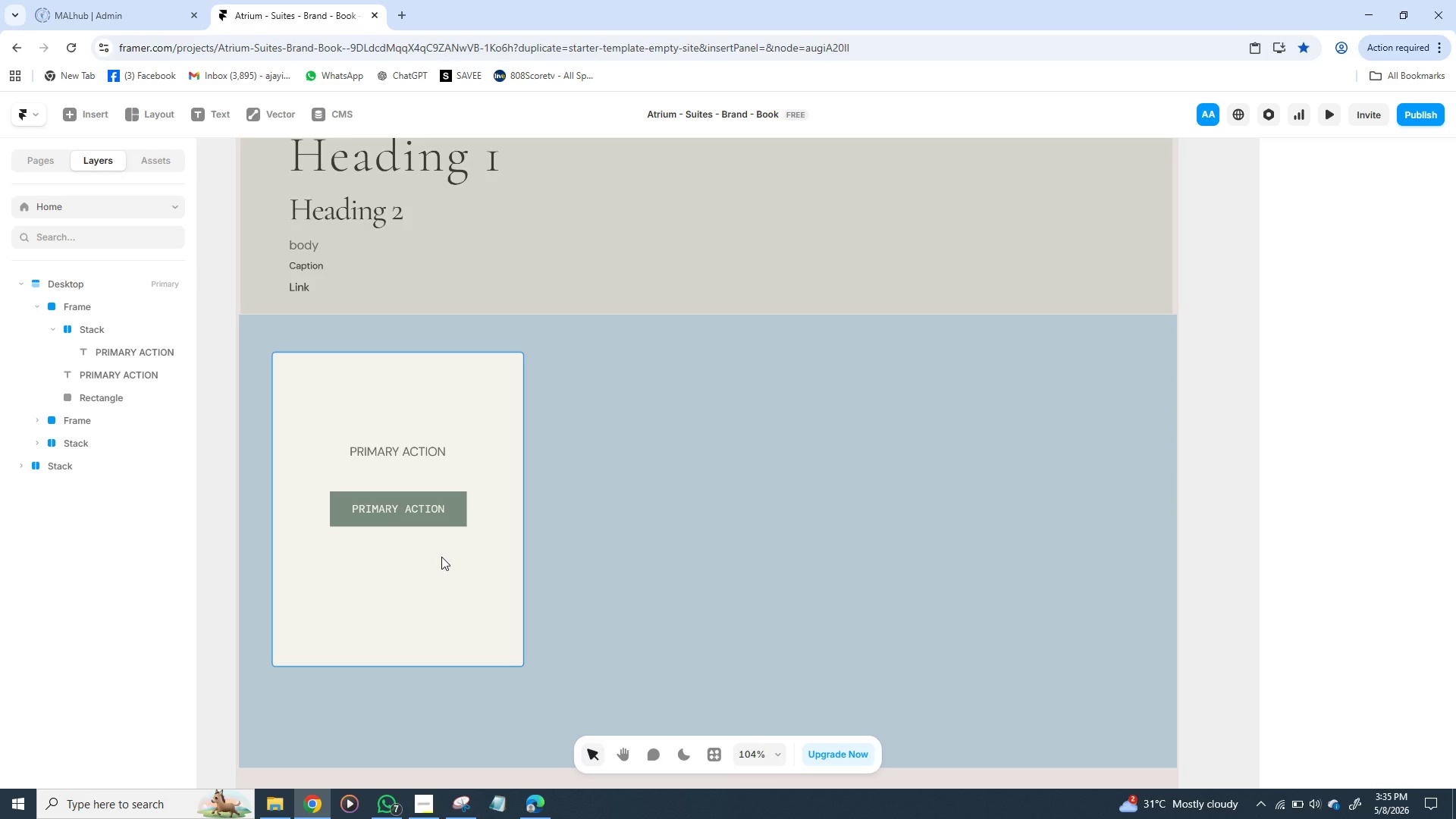 
left_click([337, 497])
 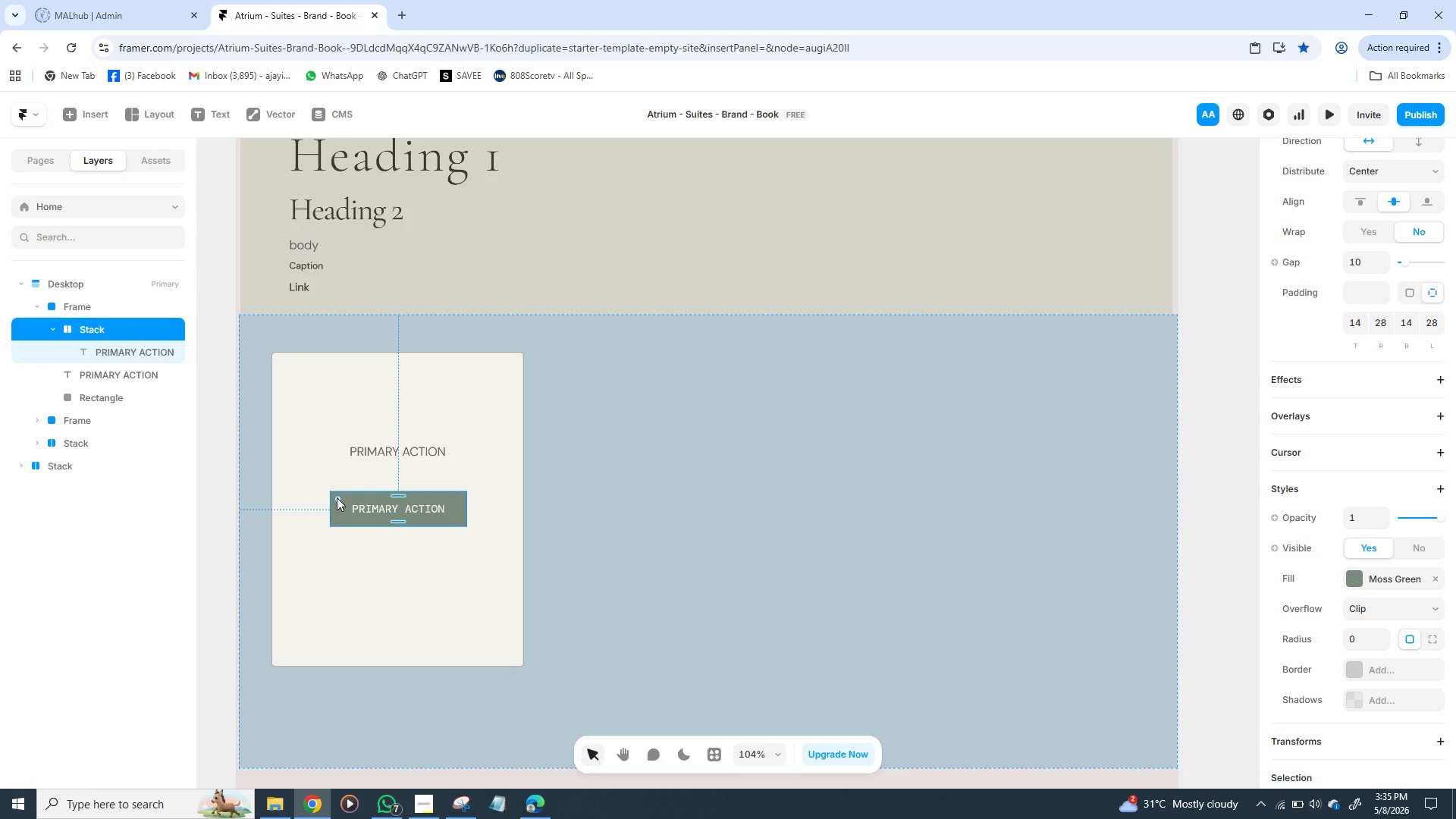 
wait(5.33)
 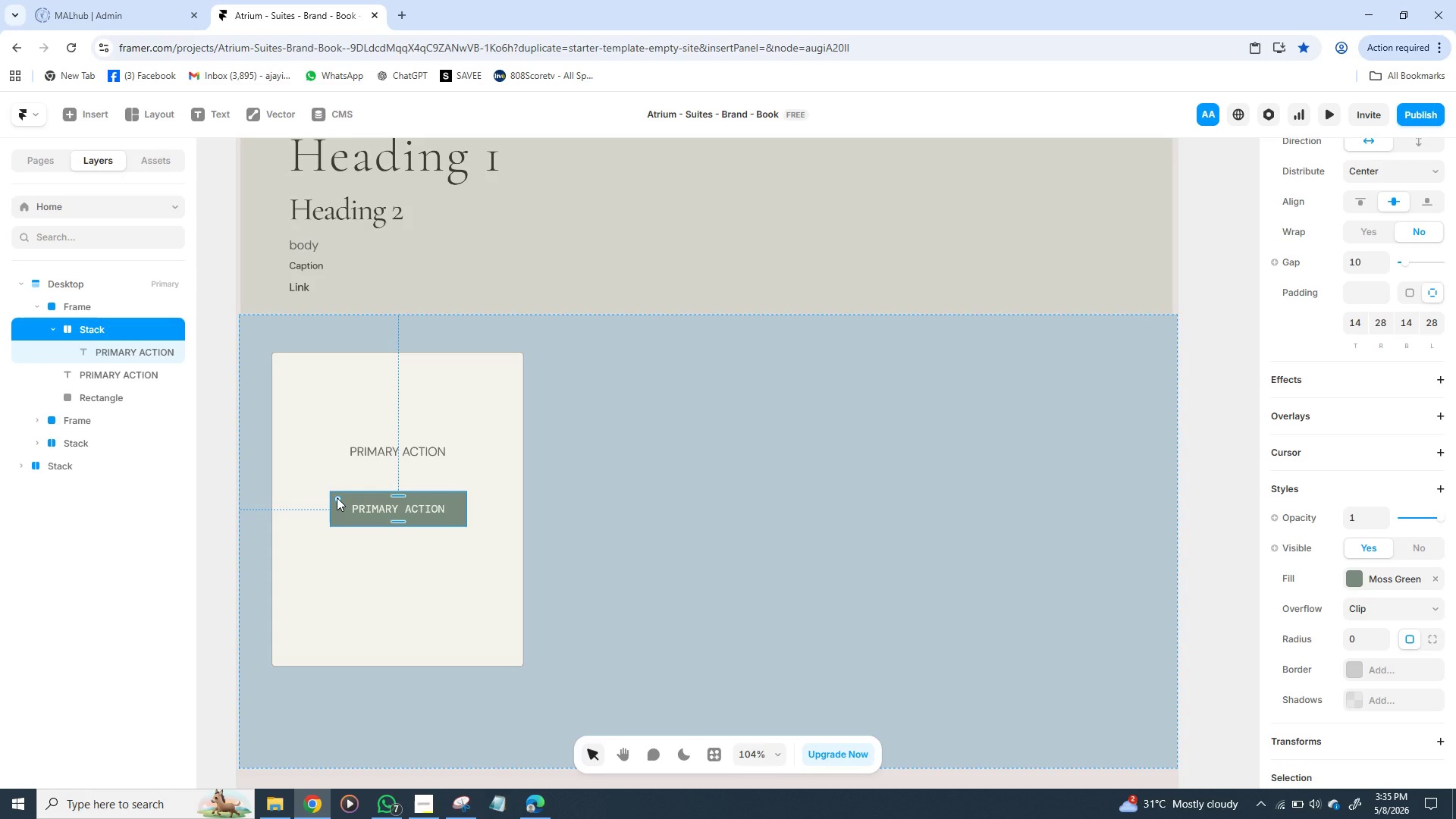 
left_click([278, 356])
 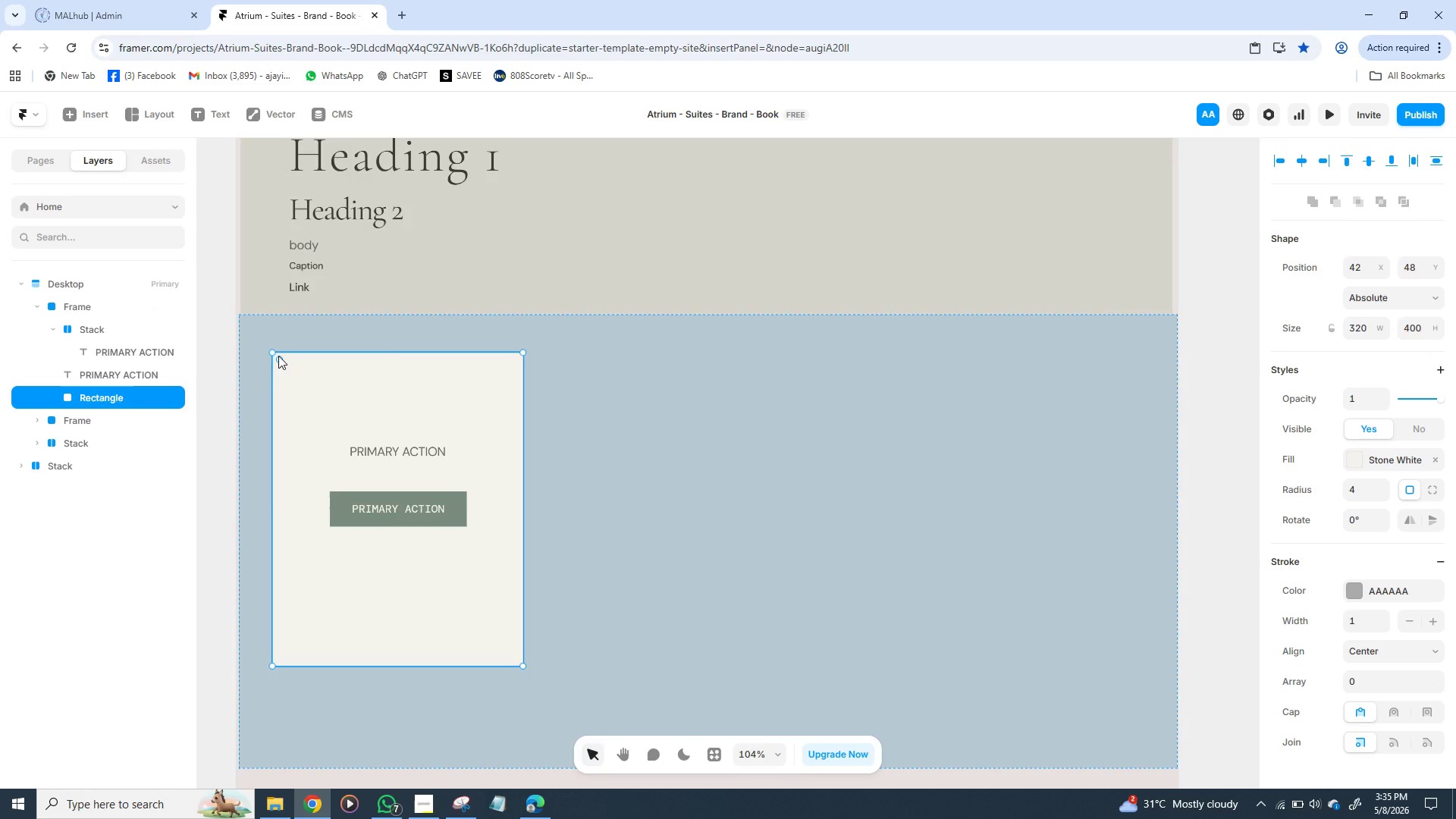 
right_click([278, 356])
 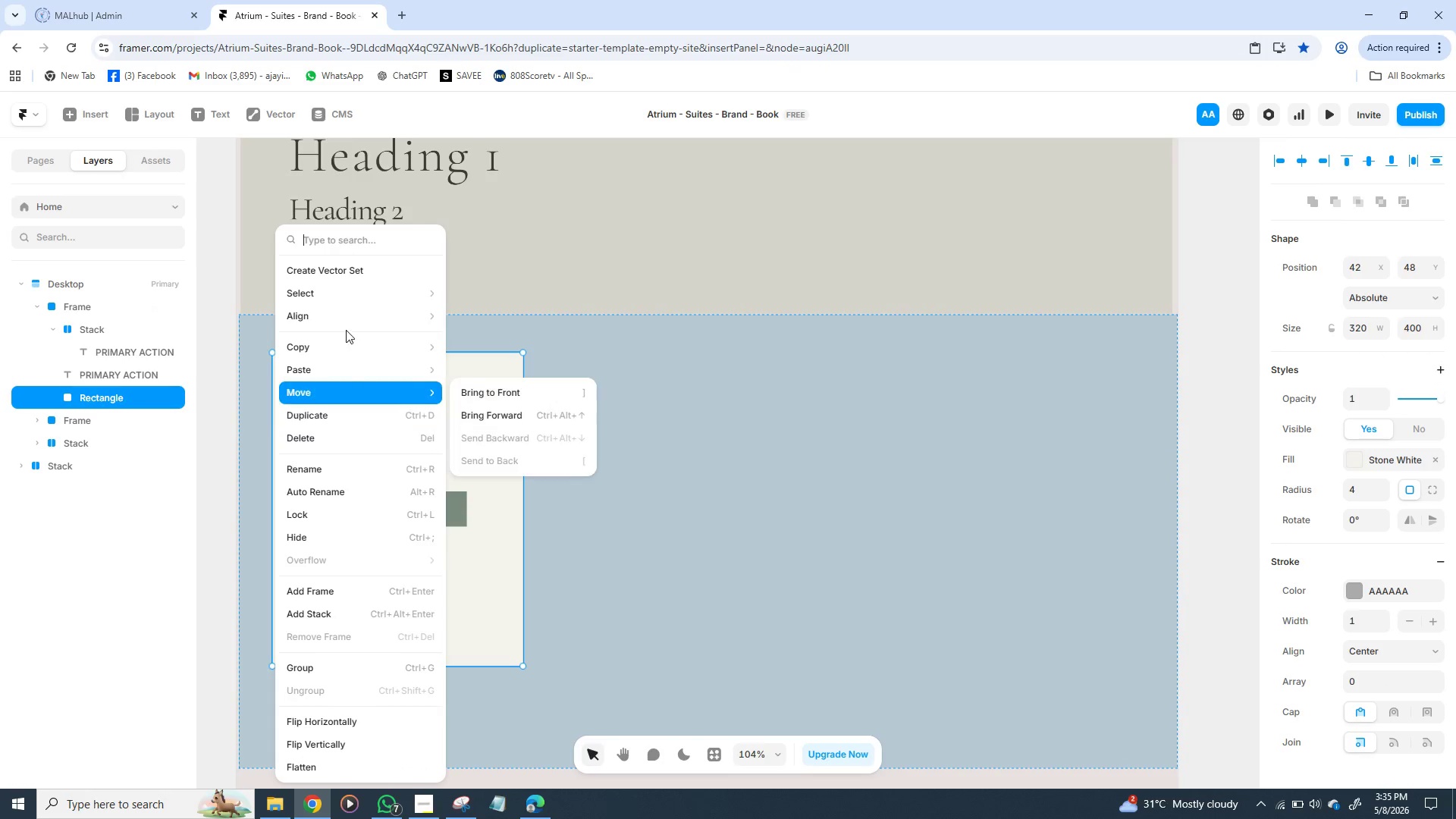 
mouse_move([371, 334])
 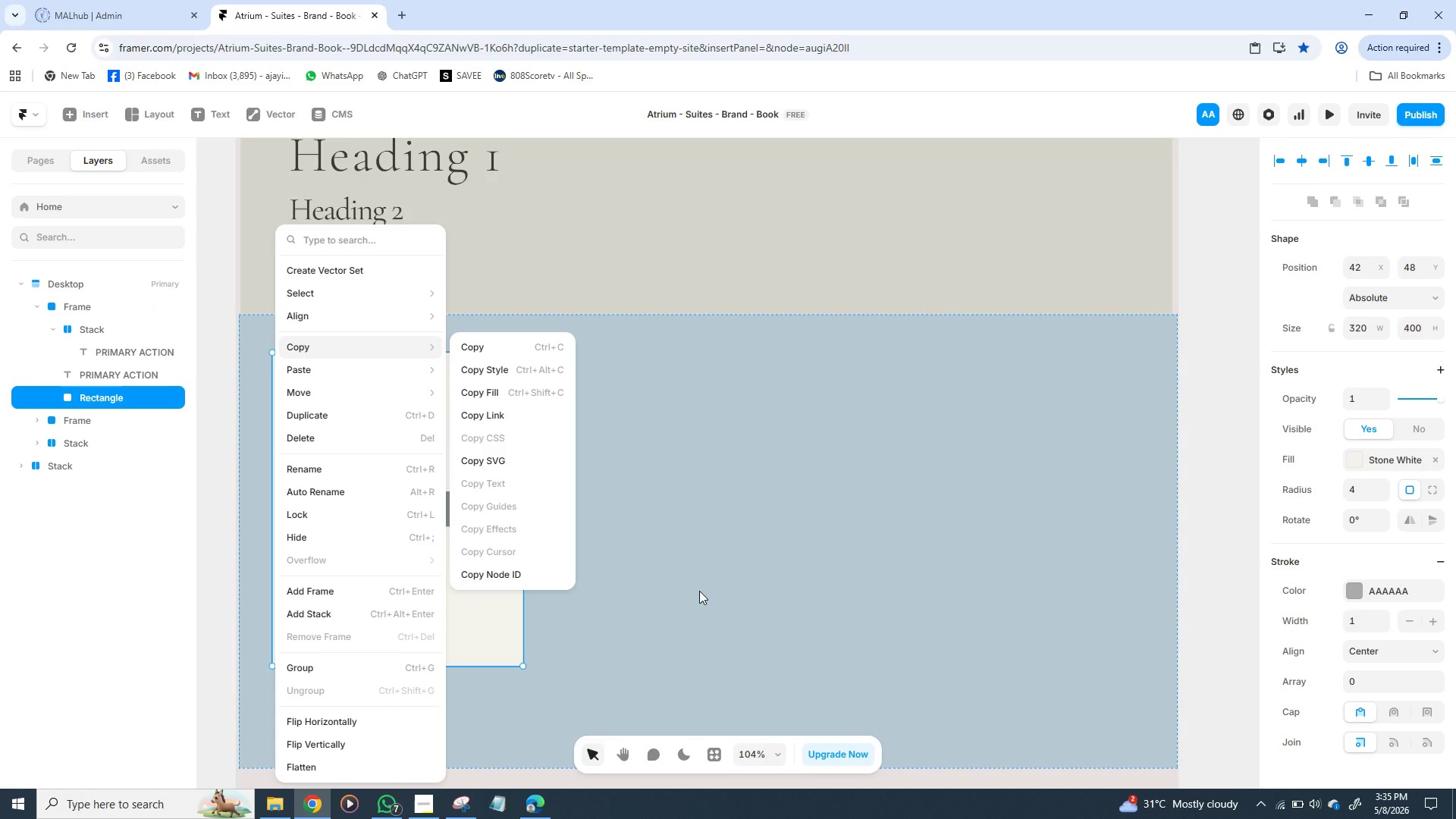 
left_click([699, 591])
 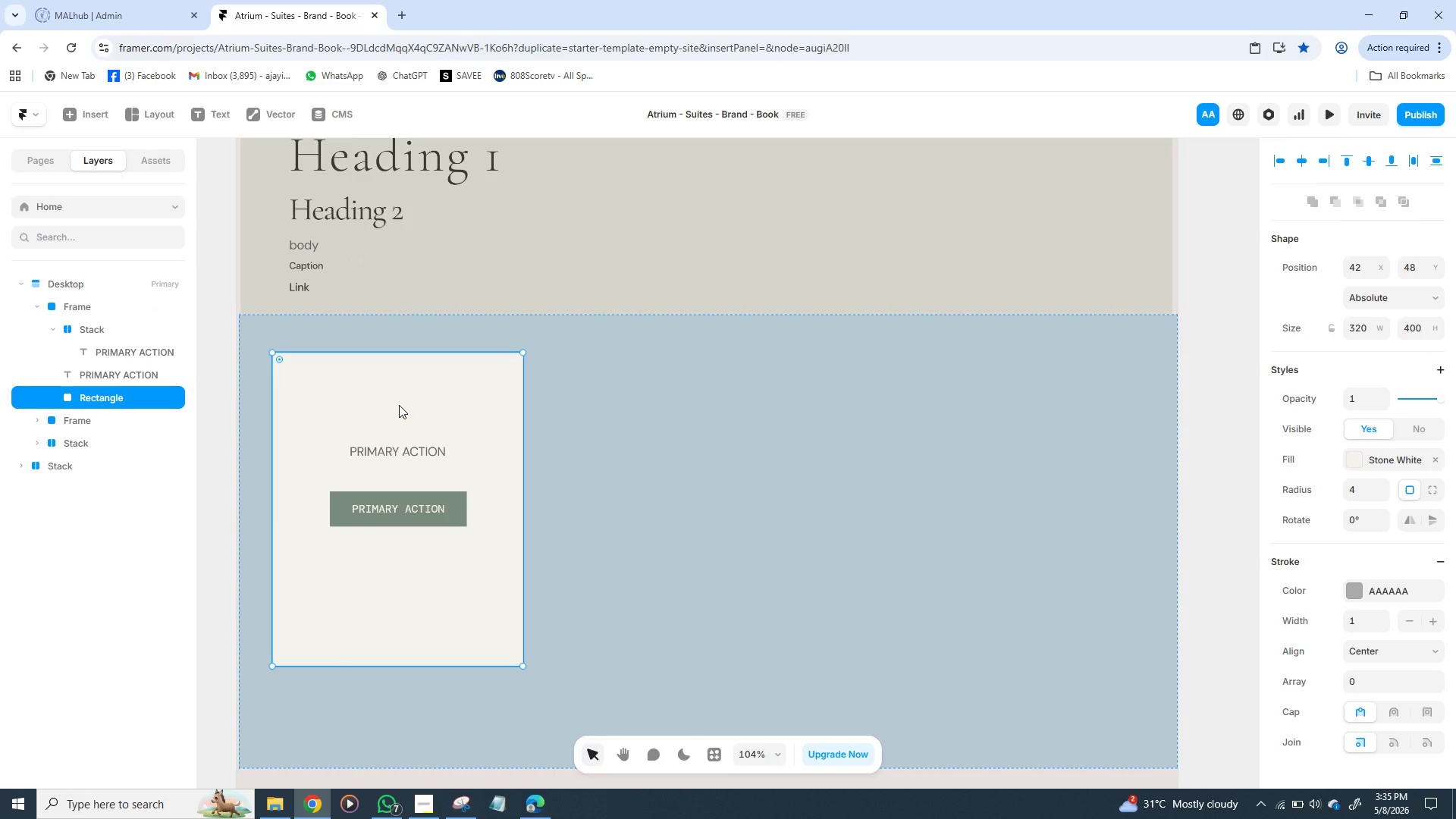 
right_click([399, 405])
 